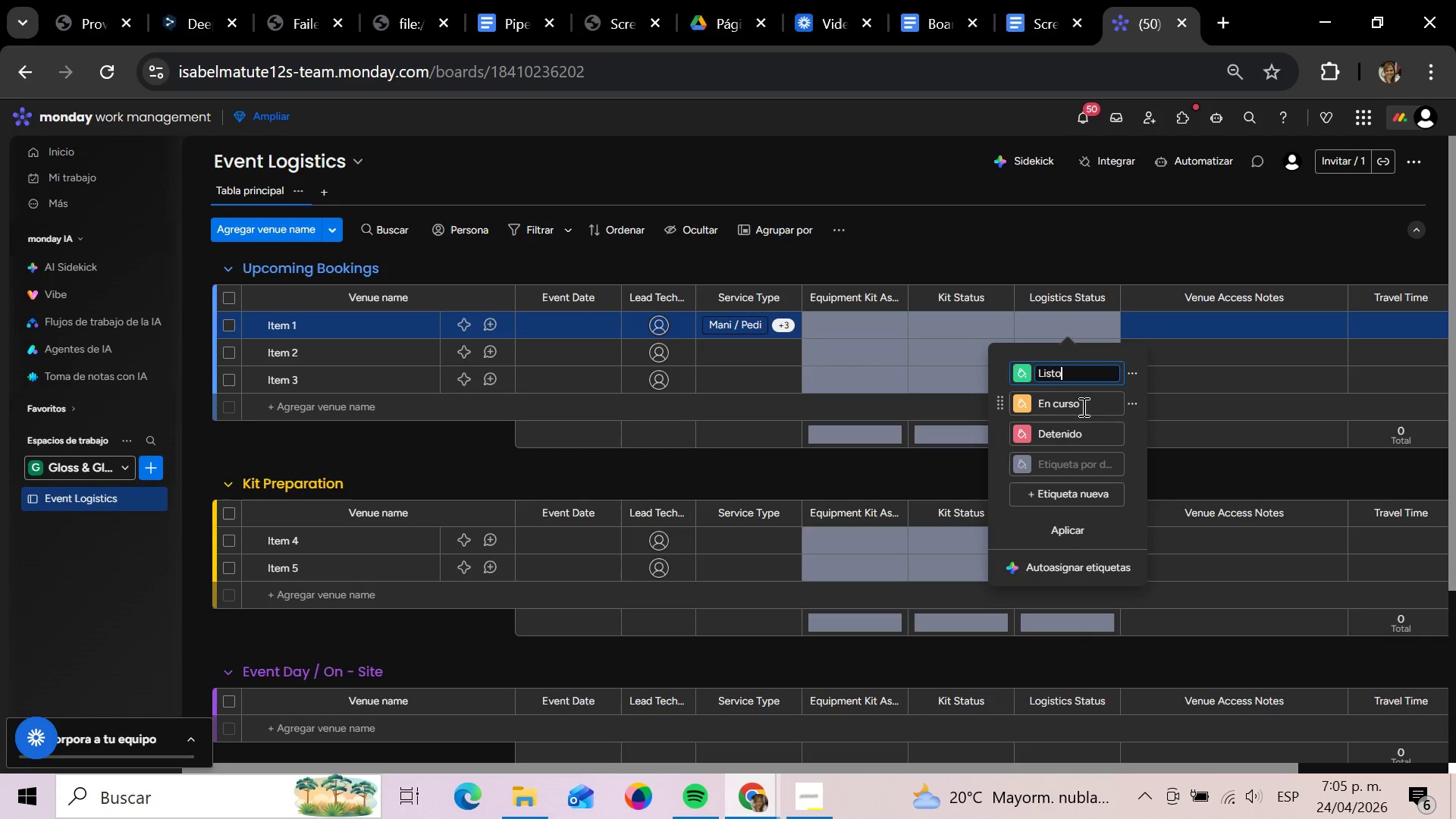 
hold_key(key=Backspace, duration=1.36)
 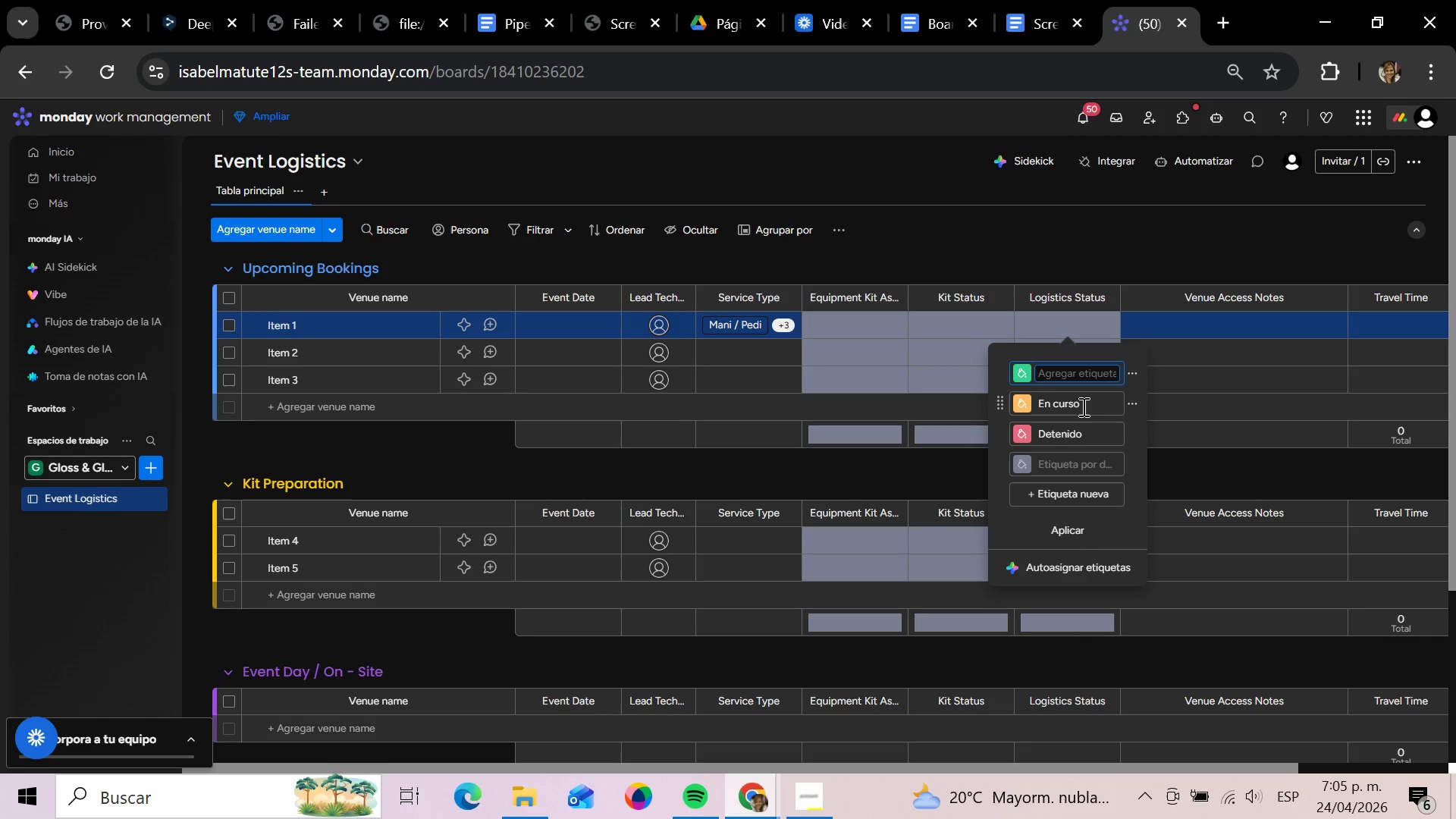 
key(Backspace)
type(V)
key(Backspace)
type(Booking Confirmed)
 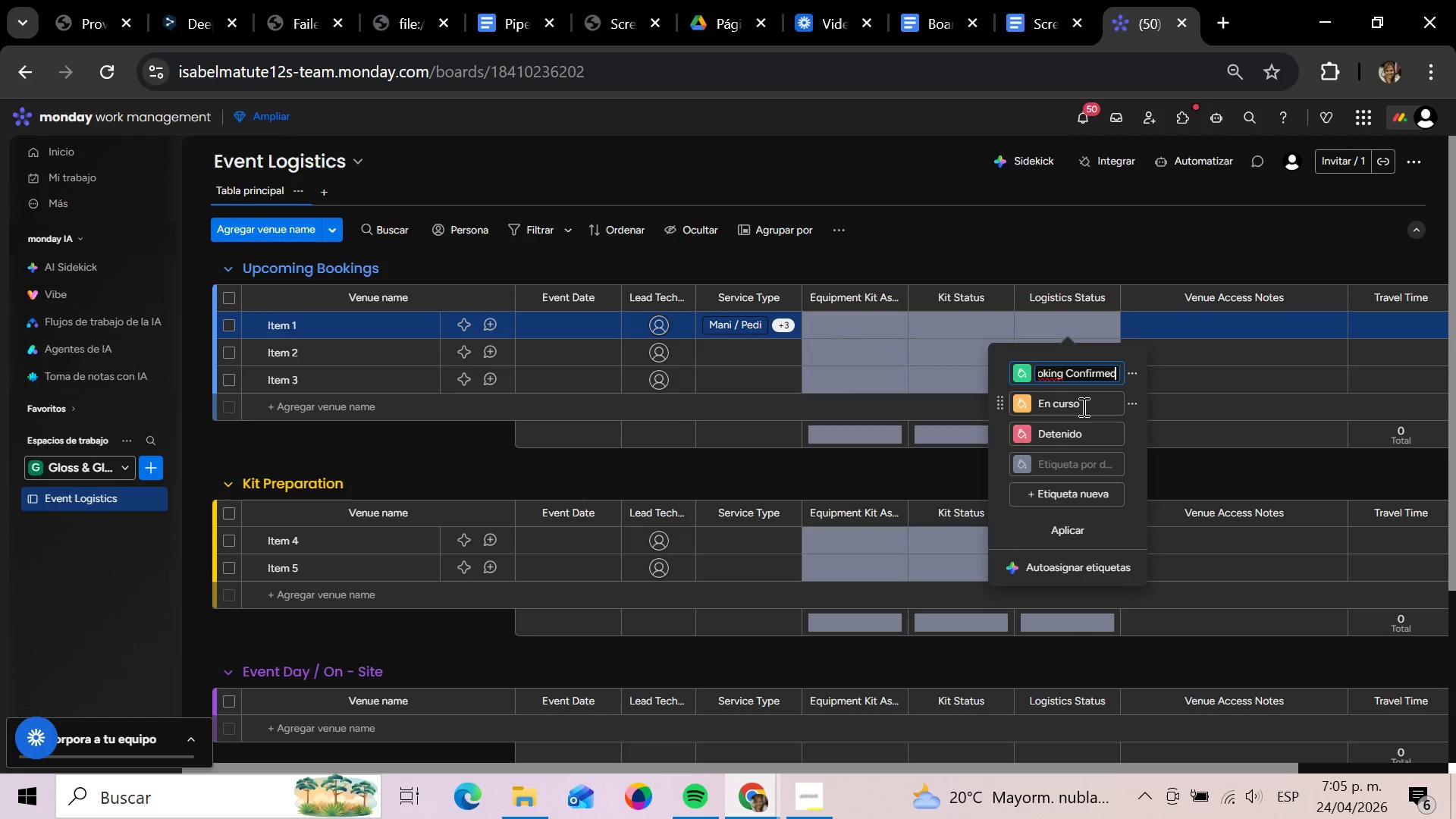 
key(Enter)
 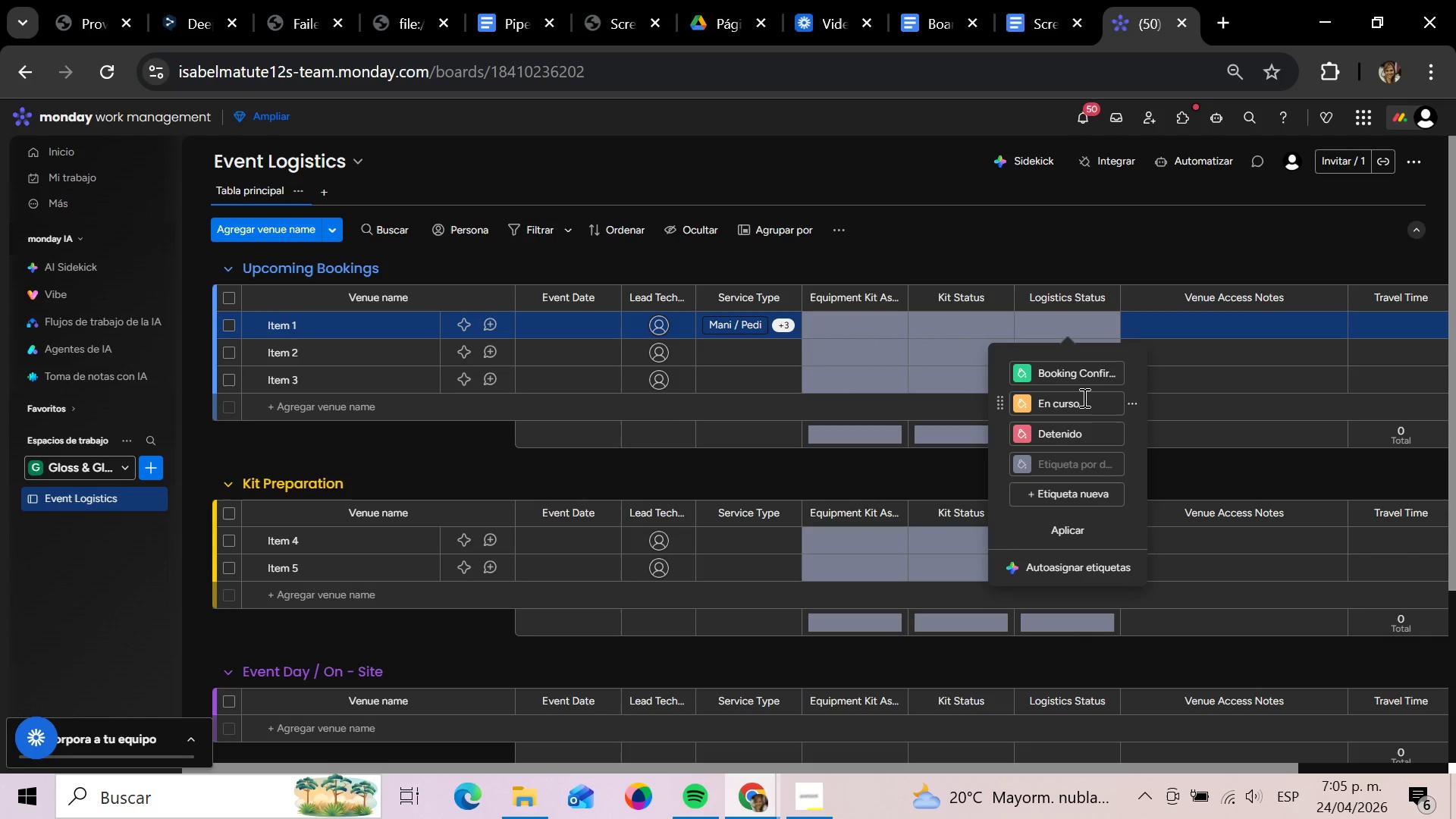 
left_click([1083, 397])
 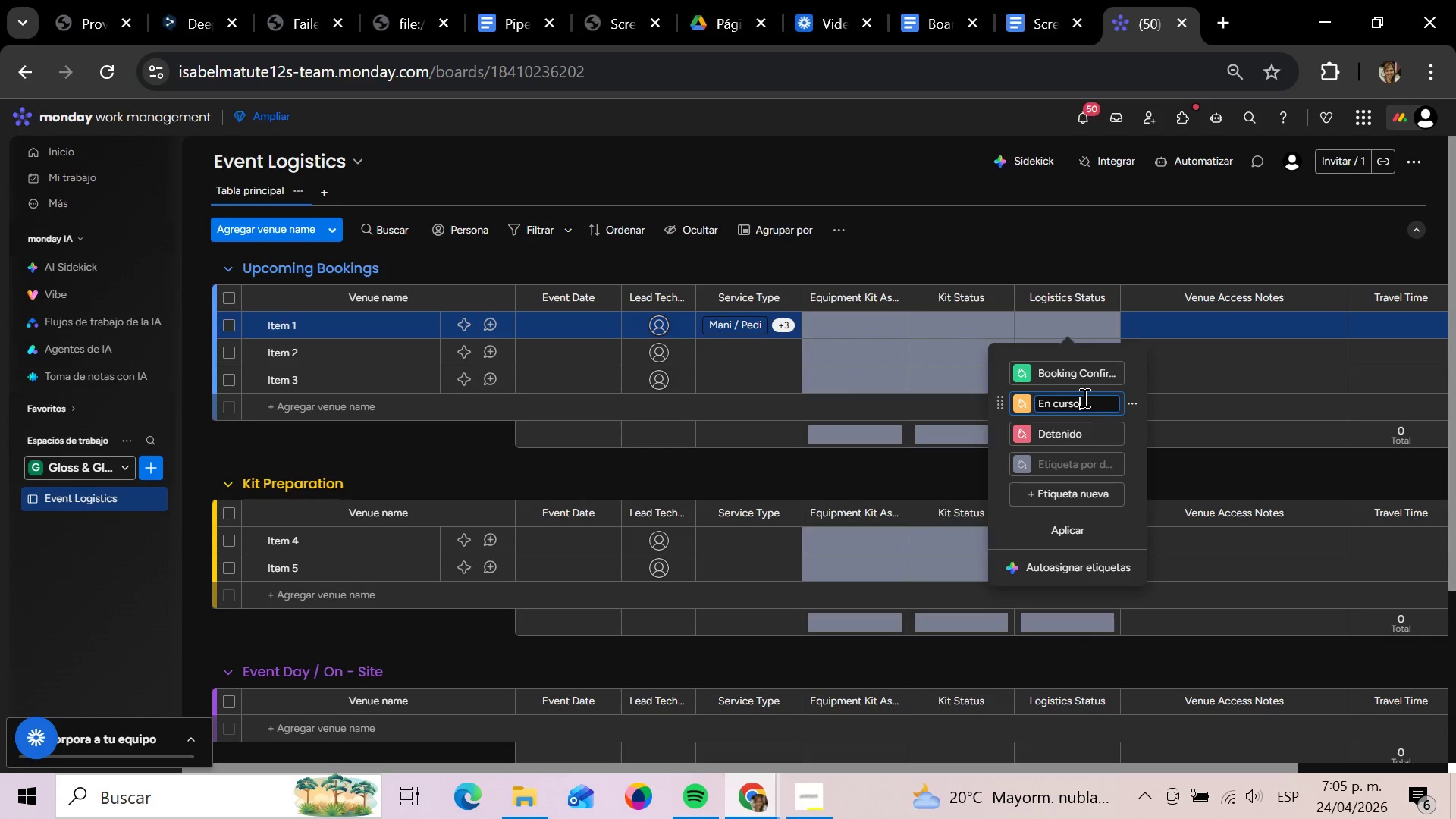 
hold_key(key=Backspace, duration=1.28)
 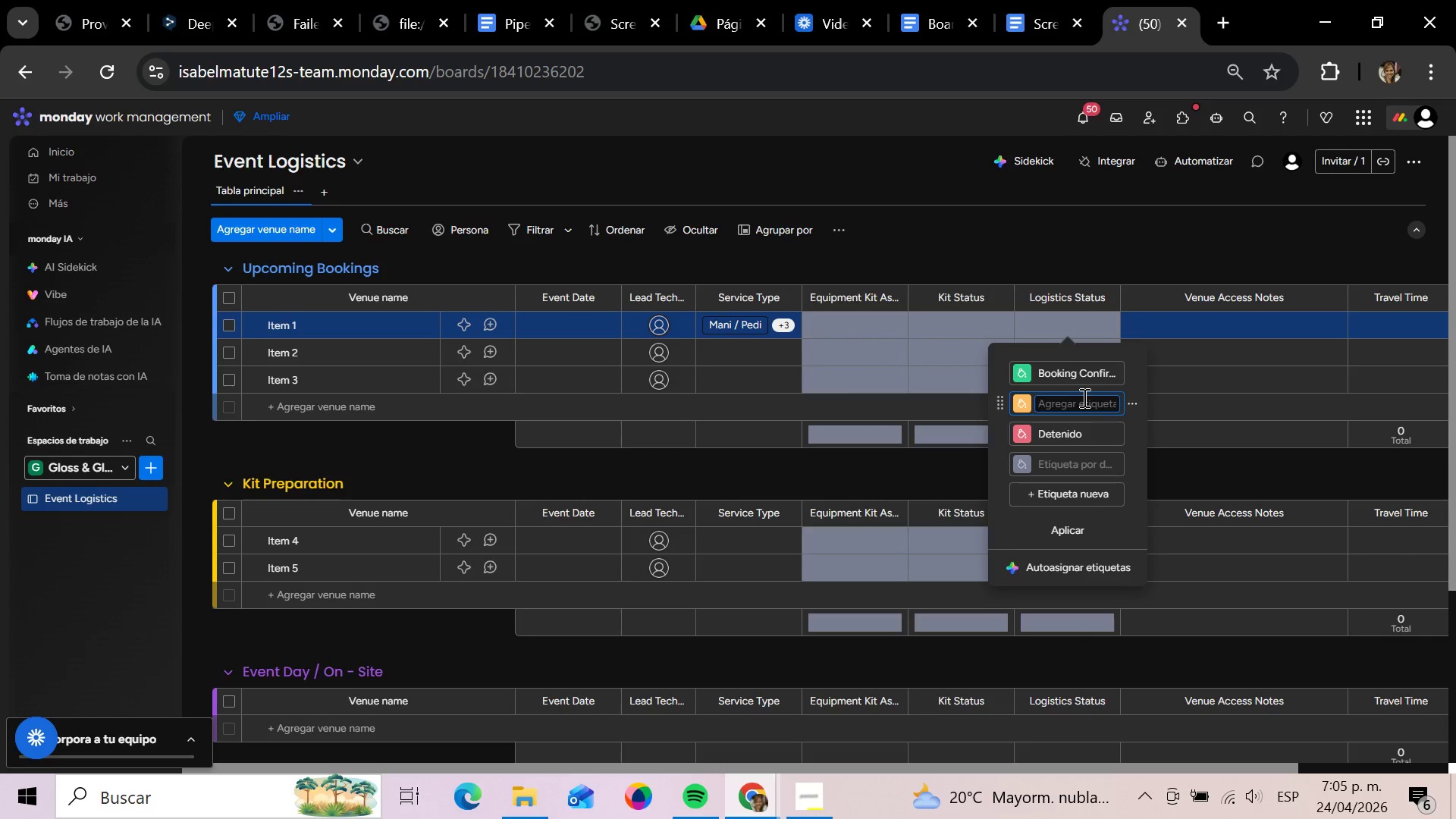 
type(Kit PA)
key(Backspace)
type(acked)
 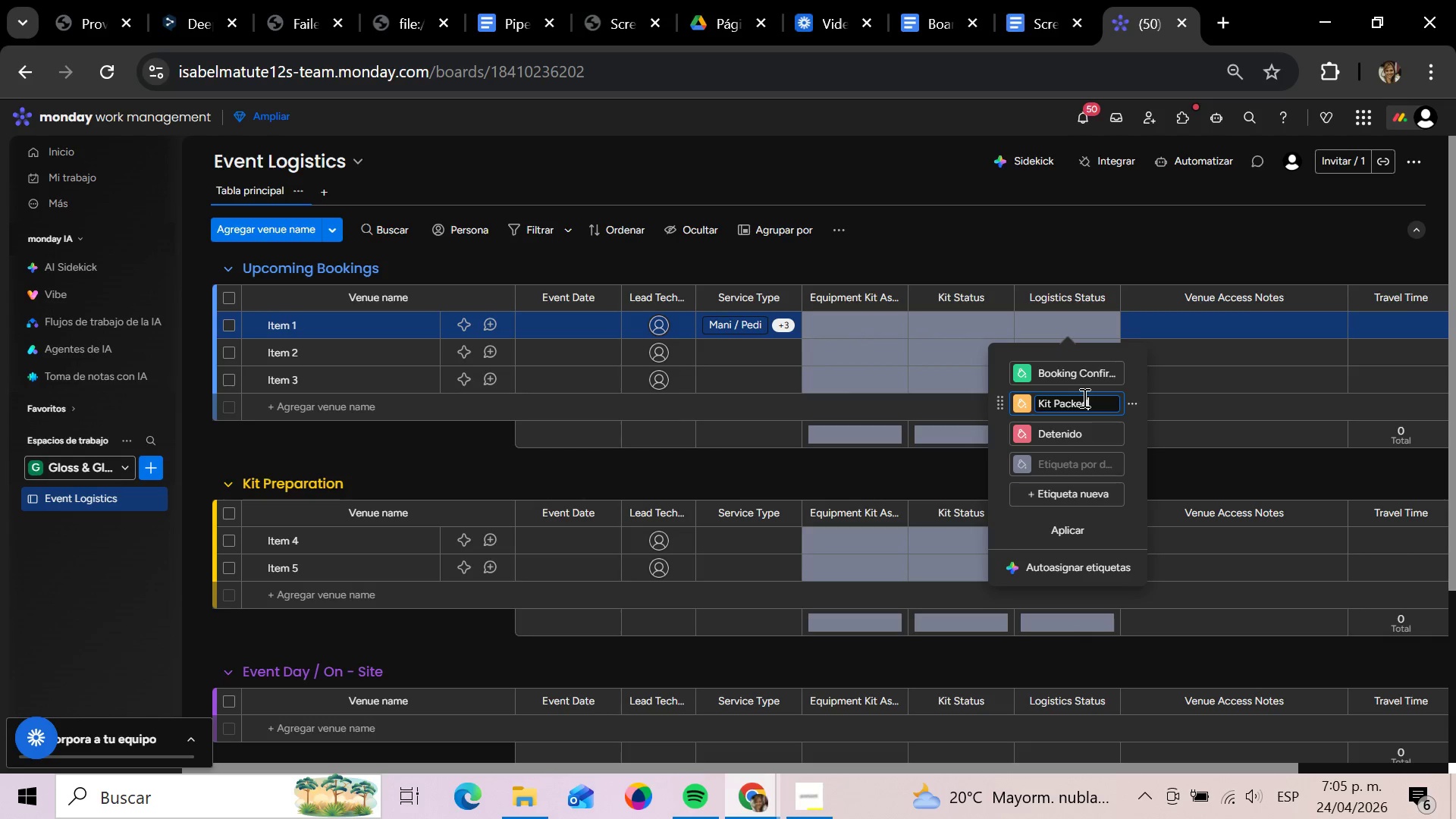 
key(Enter)
 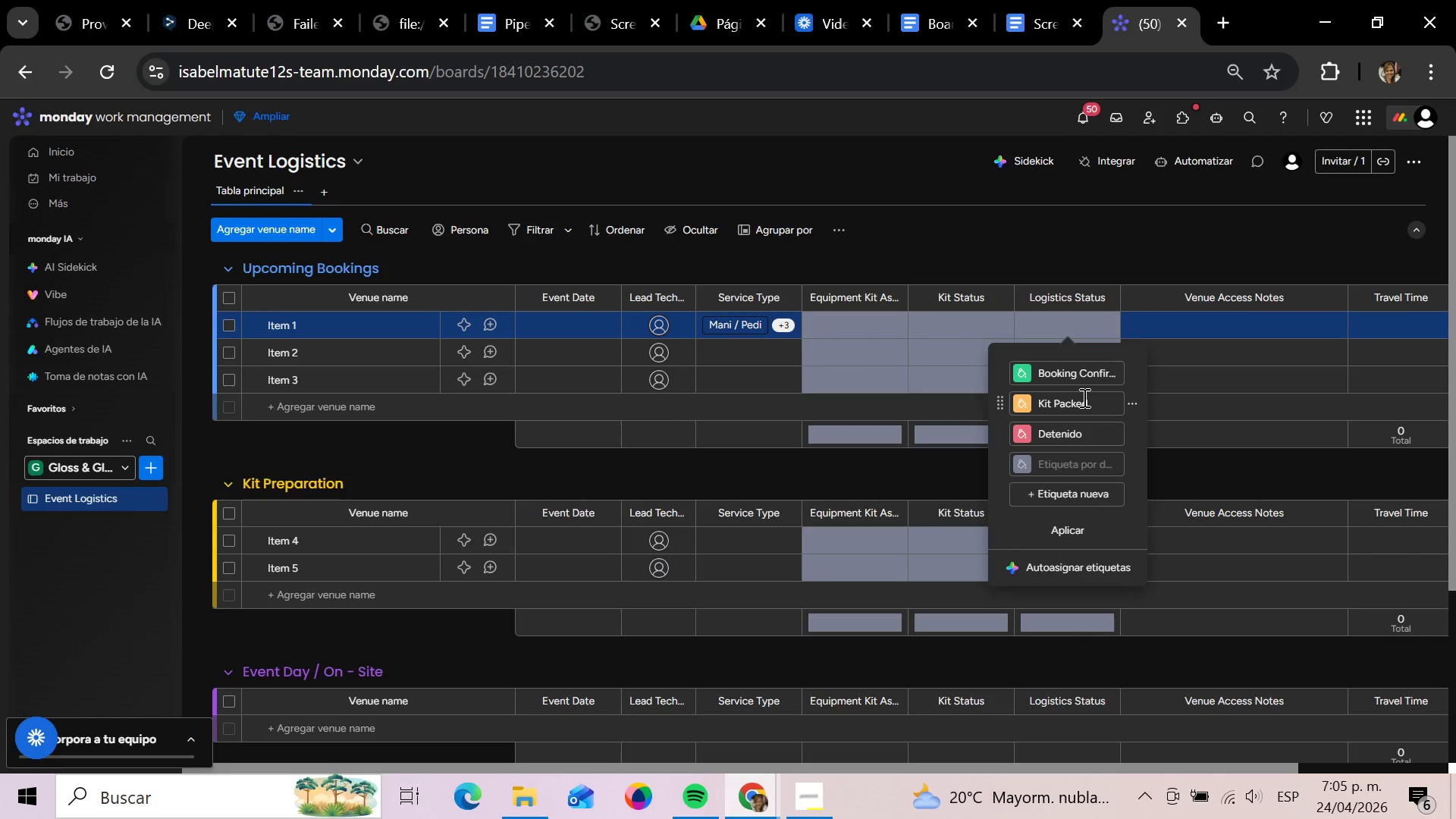 
wait(11.88)
 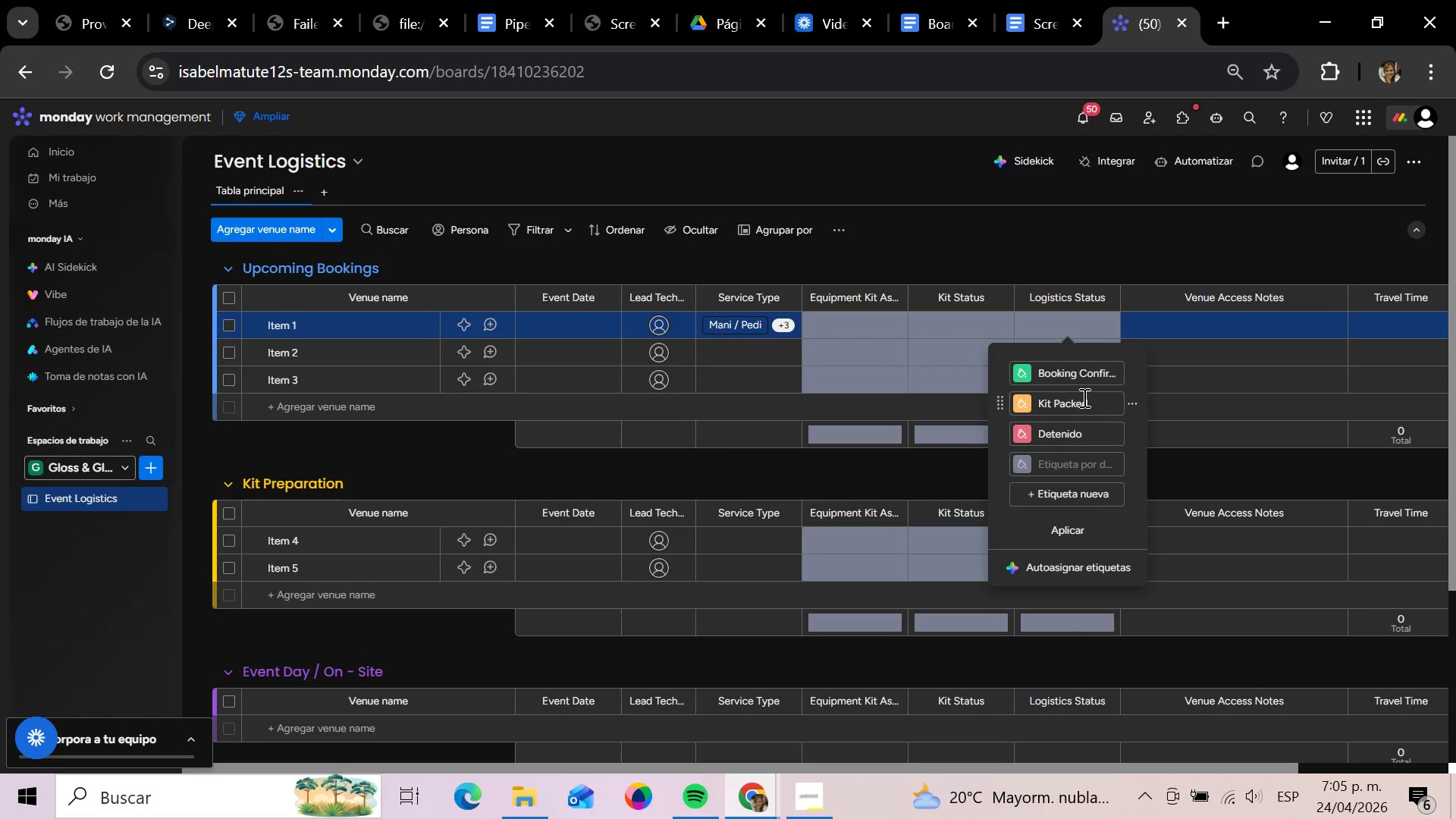 
left_click([1083, 438])
 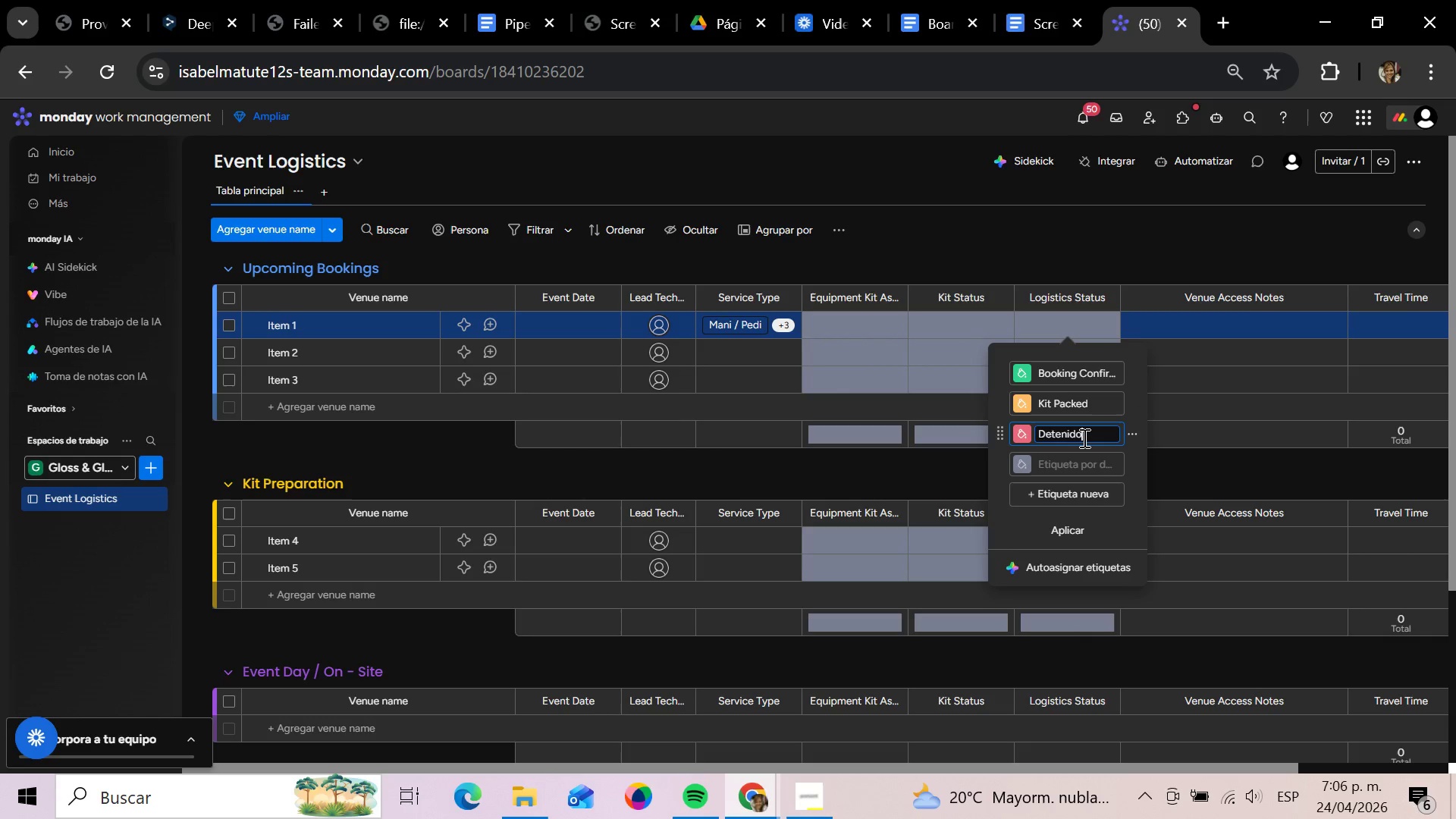 
hold_key(key=Backspace, duration=1.09)
 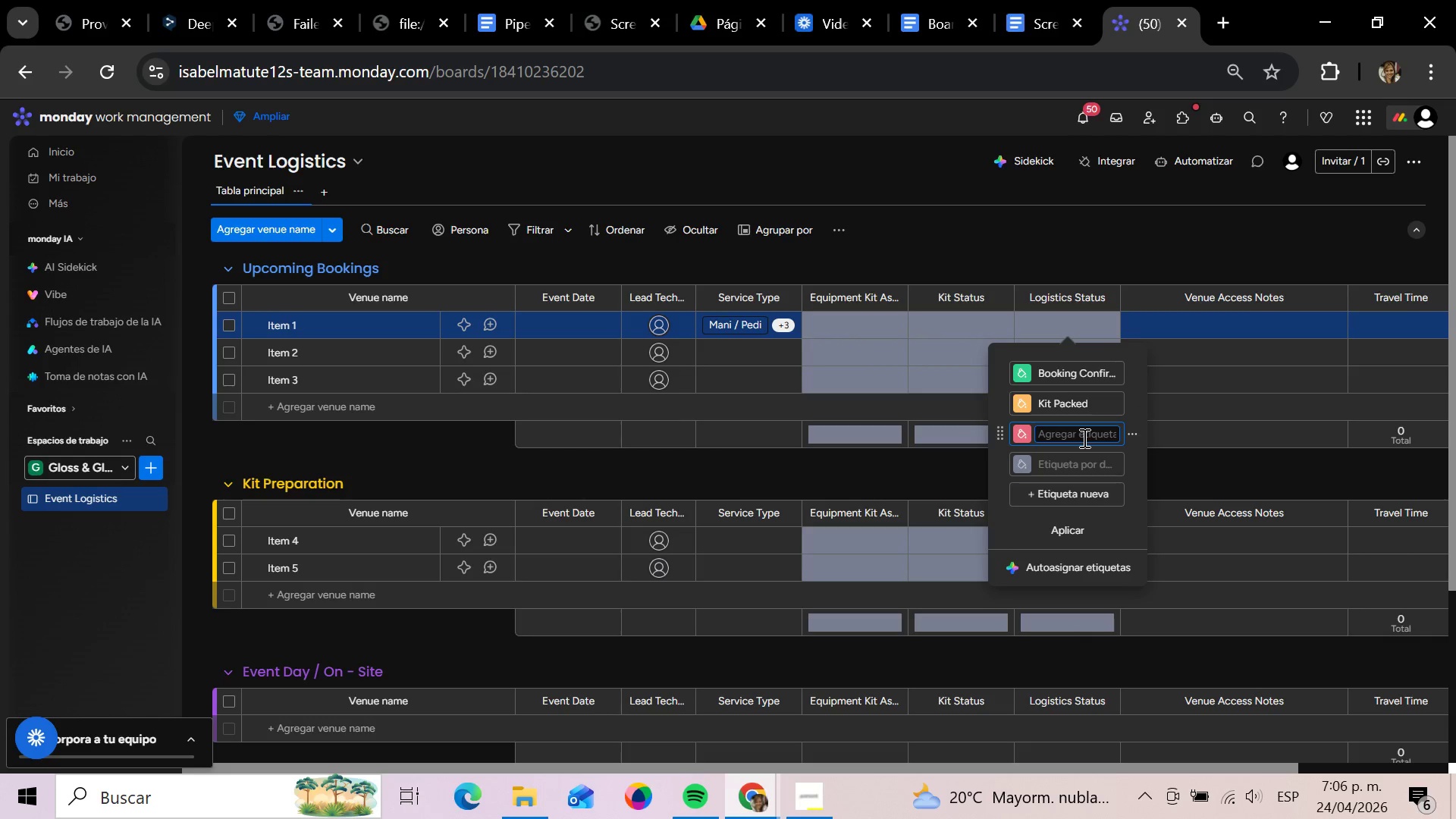 
key(CapsLock)
 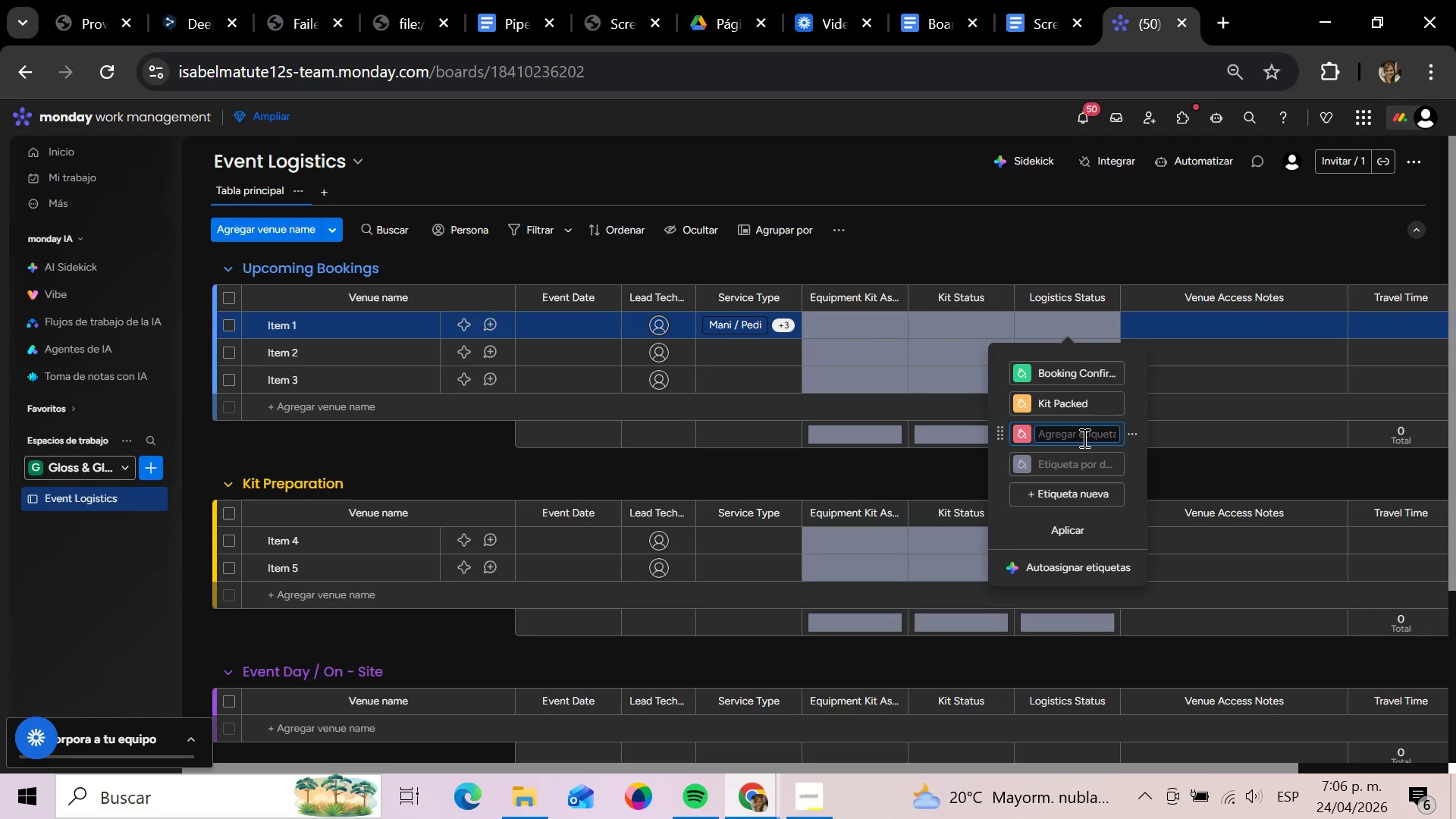 
key(E)
 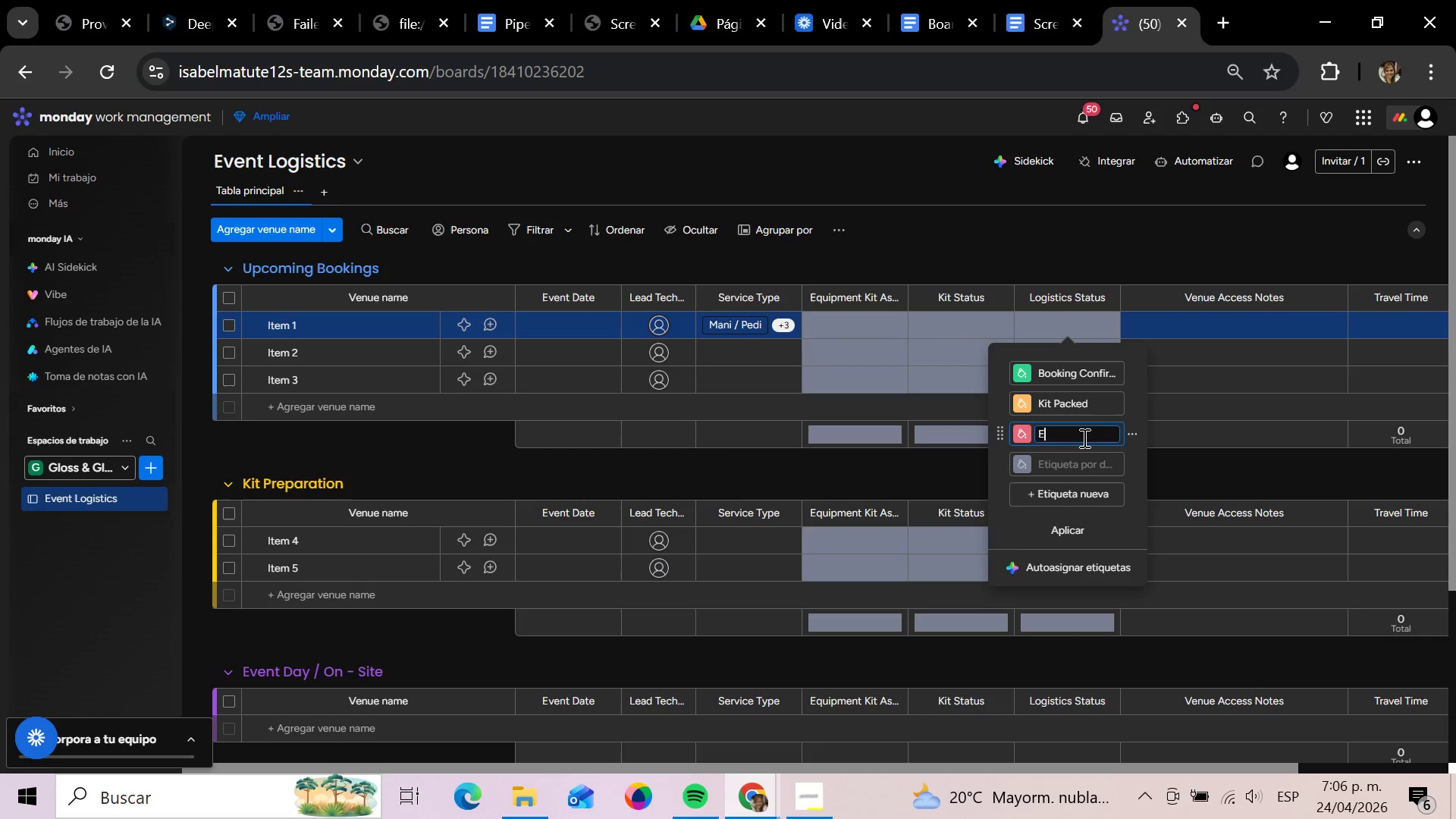 
key(CapsLock)
 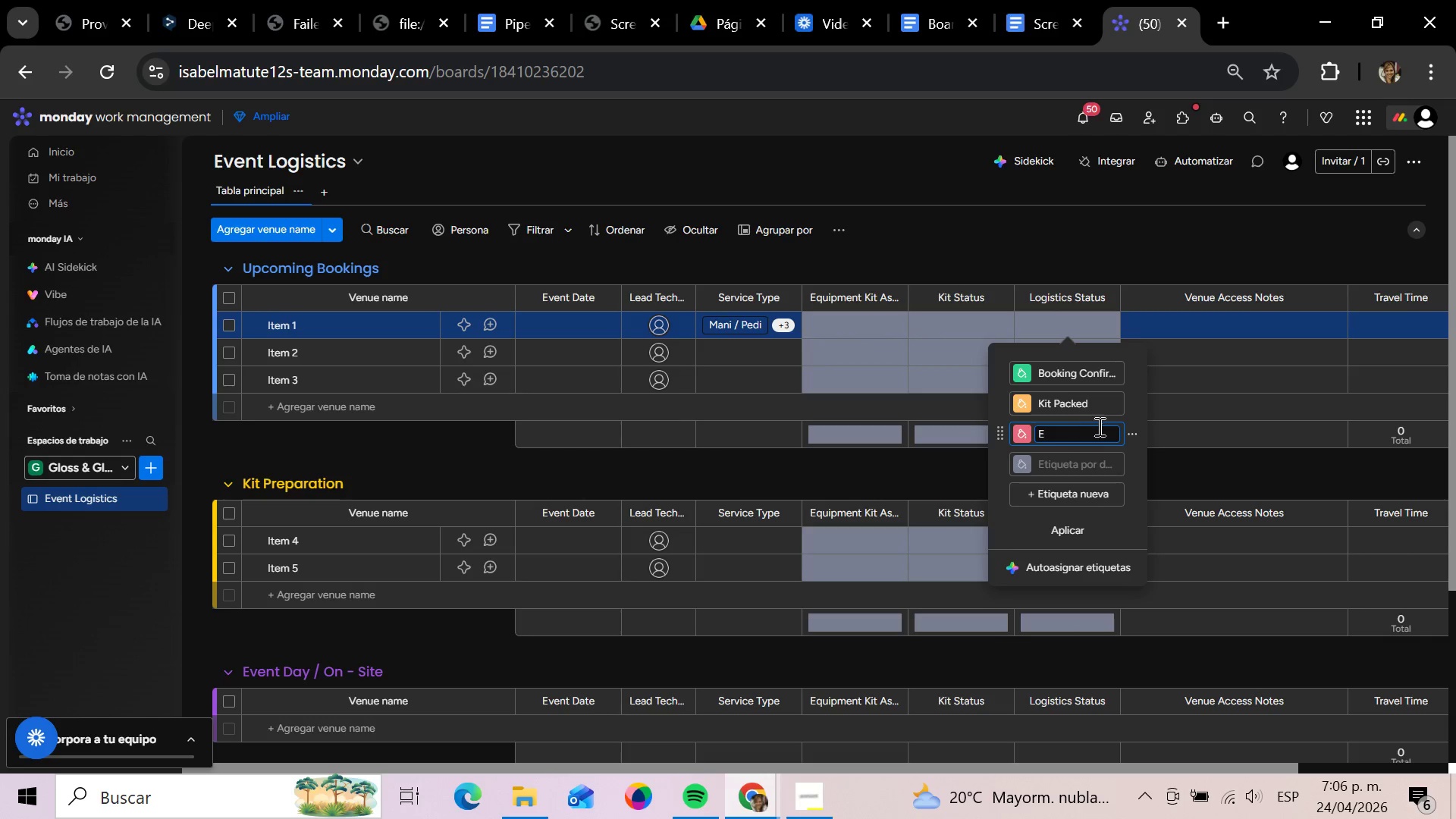 
type(n R)
key(Backspace)
key(Backspace)
key(Backspace)
key(Backspace)
type(In Route)
 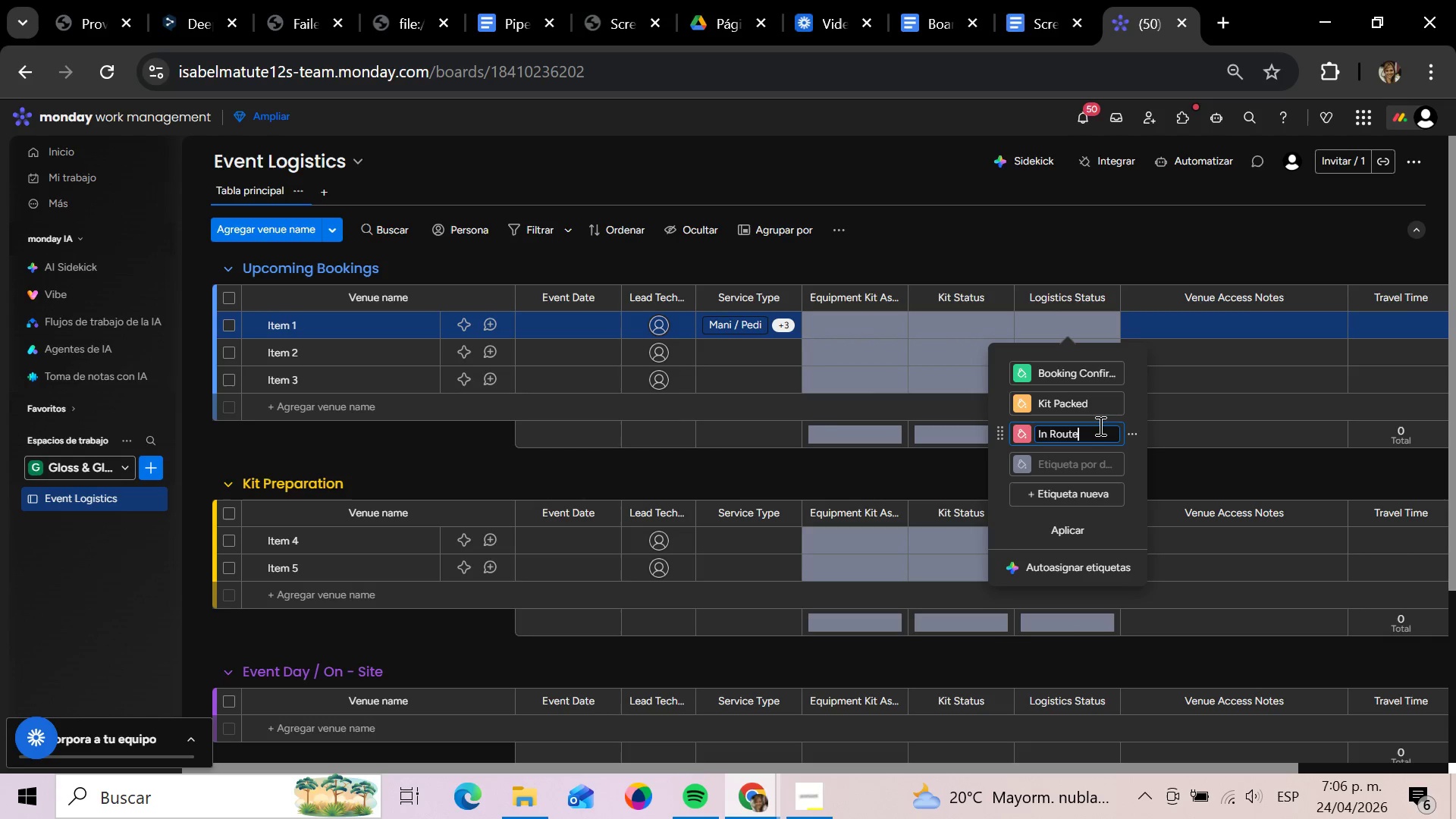 
key(Enter)
 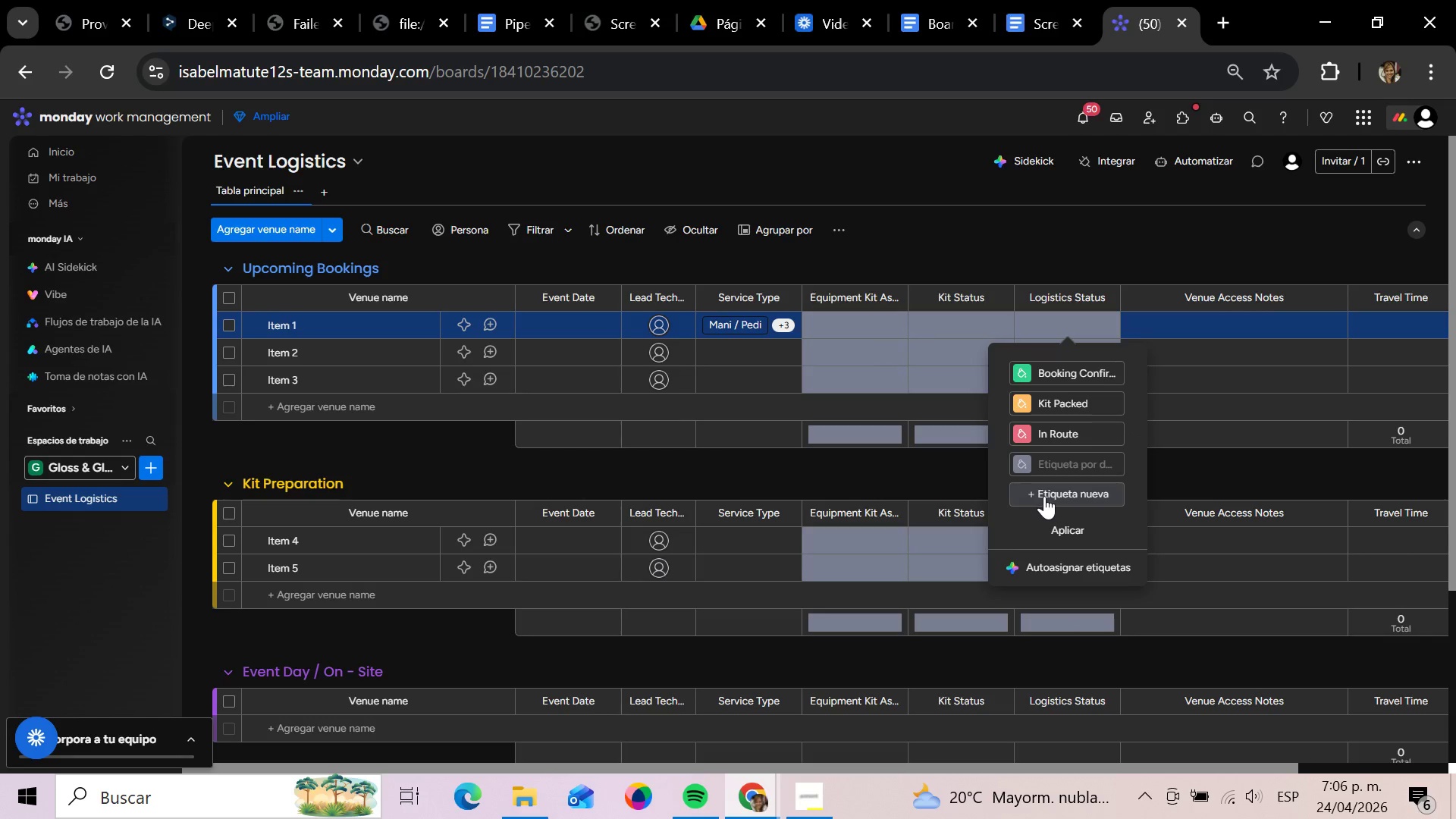 
left_click([1045, 496])
 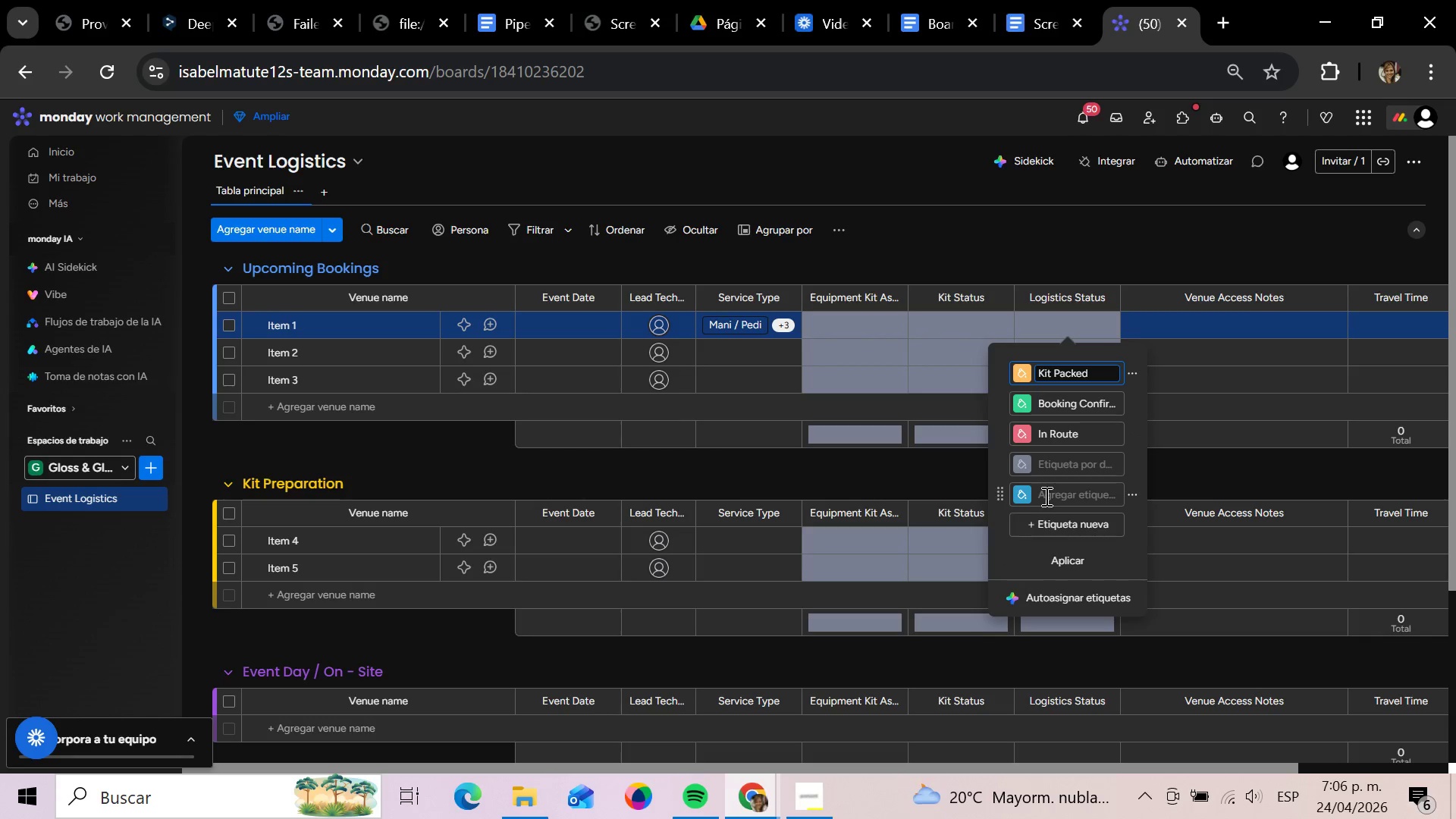 
key(CapsLock)
 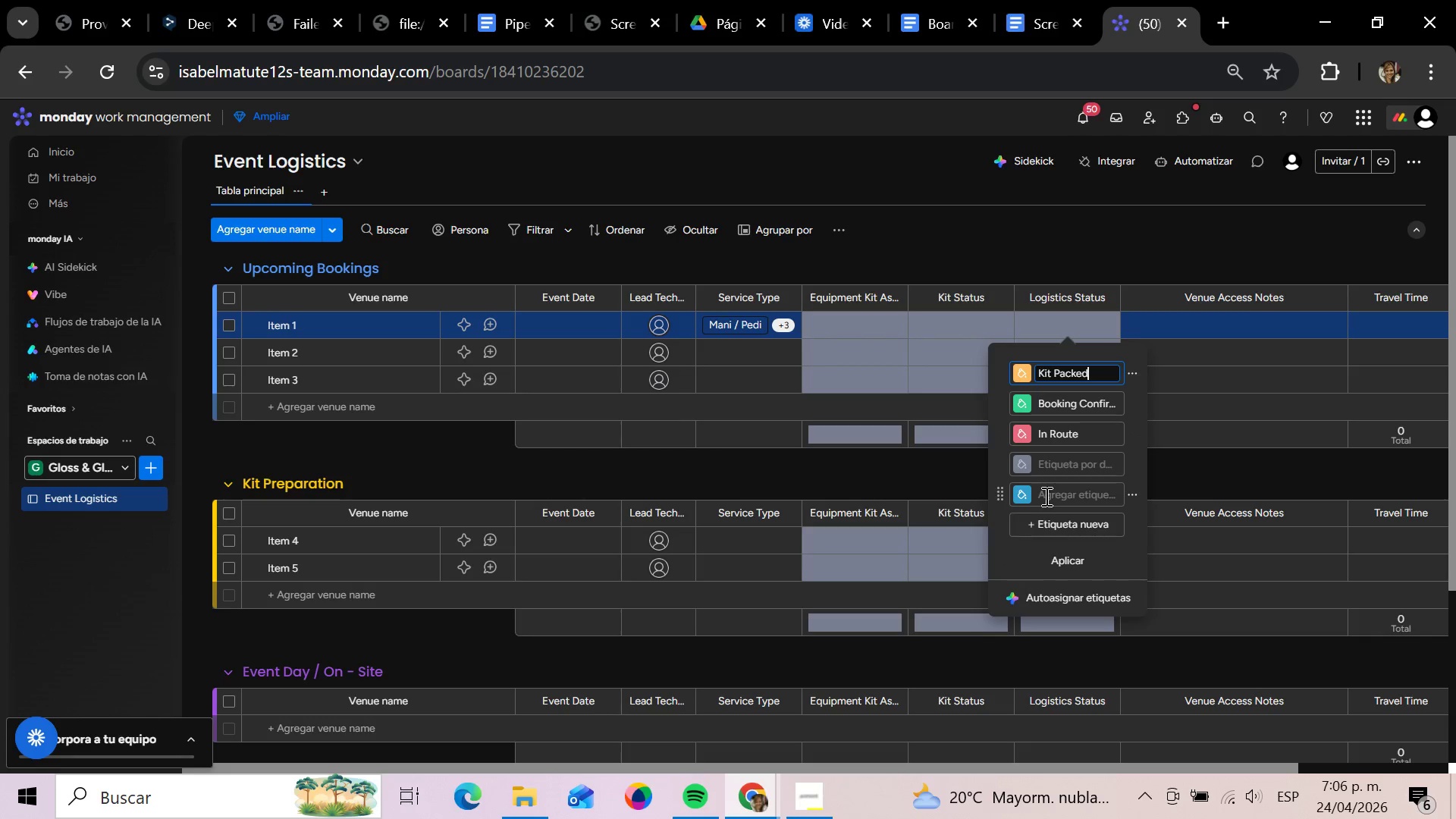 
left_click([1045, 496])
 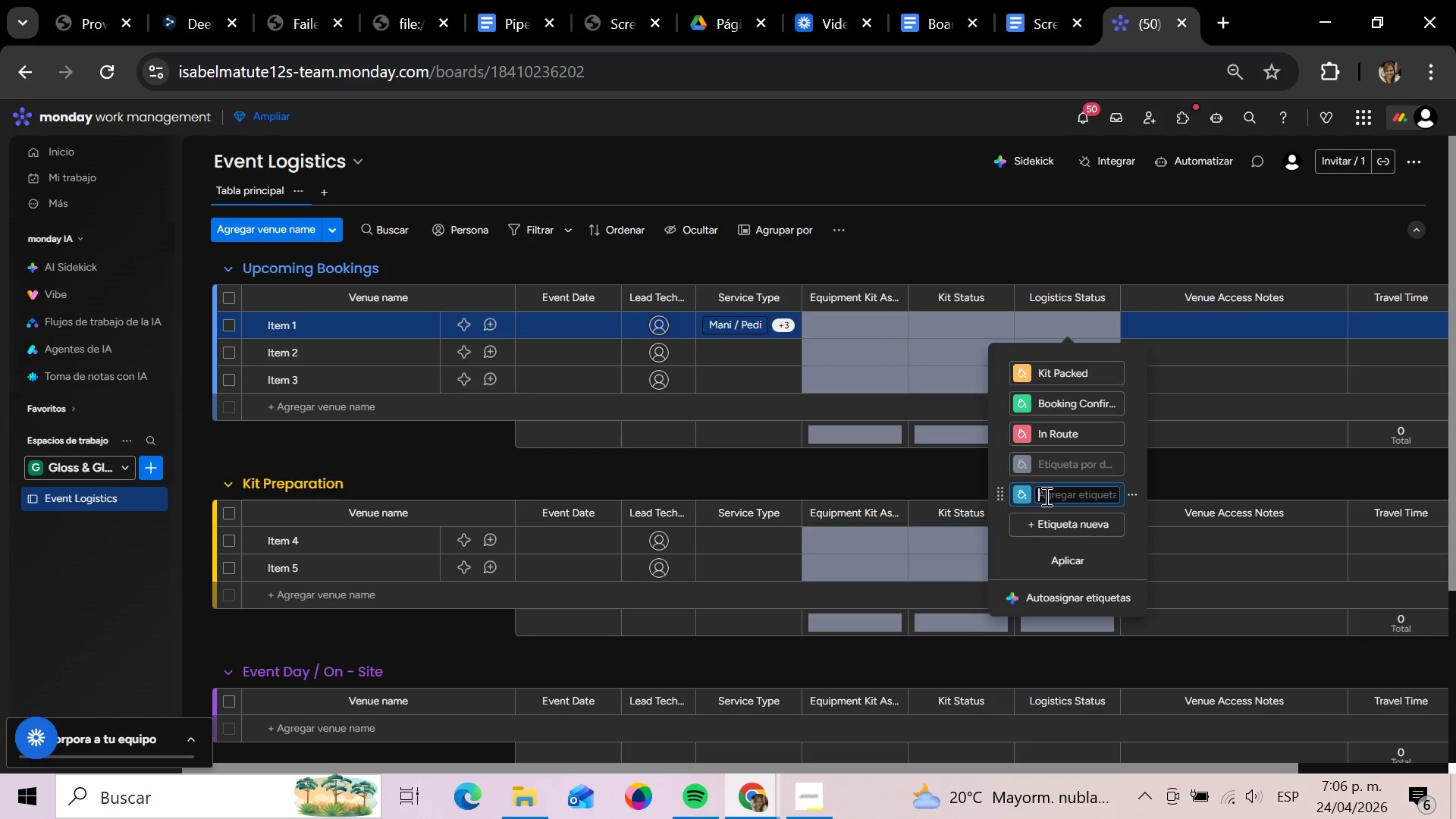 
type(On site)
key(Backspace)
key(Backspace)
key(Backspace)
key(Backspace)
 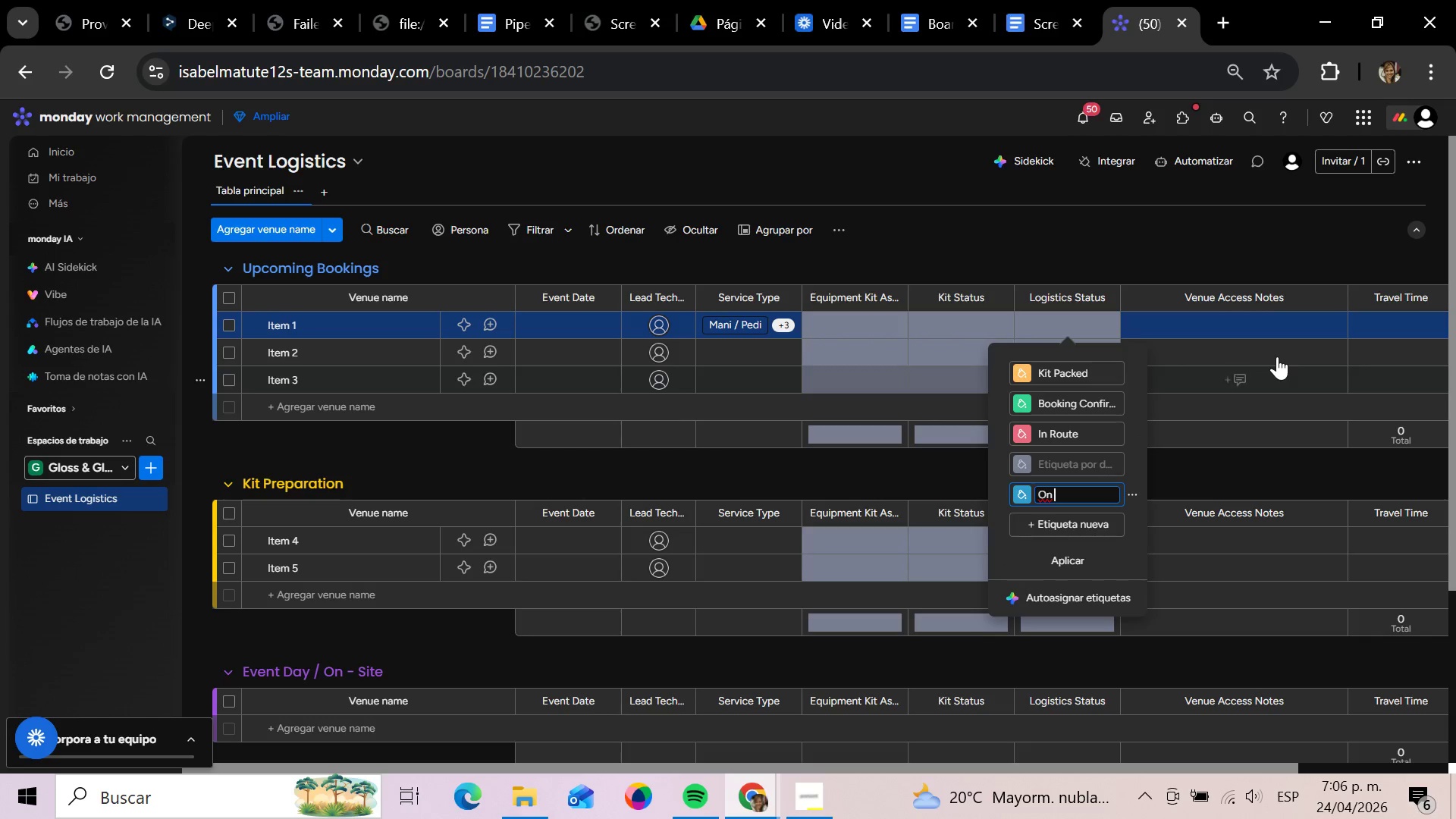 
type(s)
key(Backspace)
type(Site)
 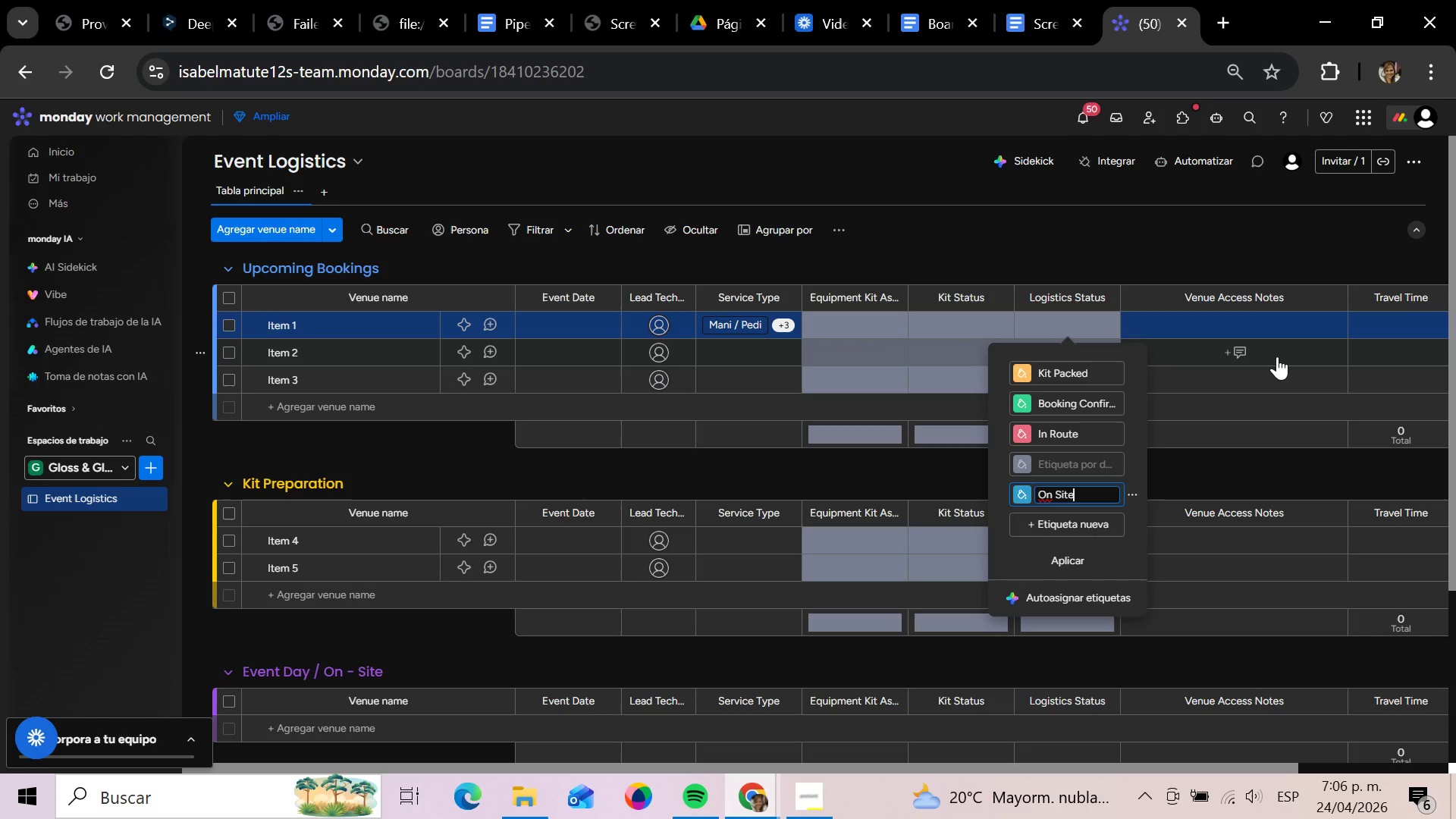 
key(Enter)
 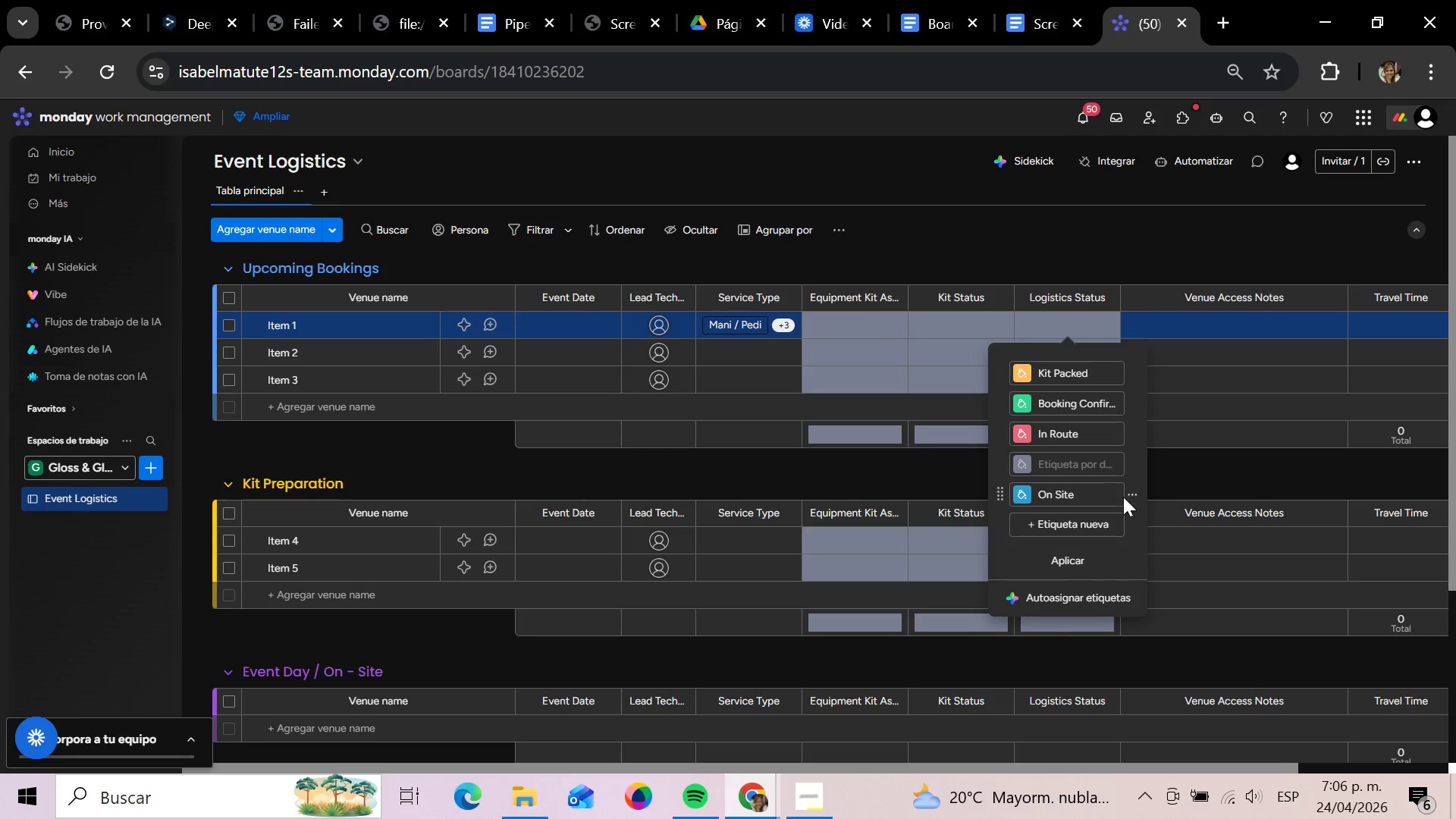 
left_click([1078, 526])
 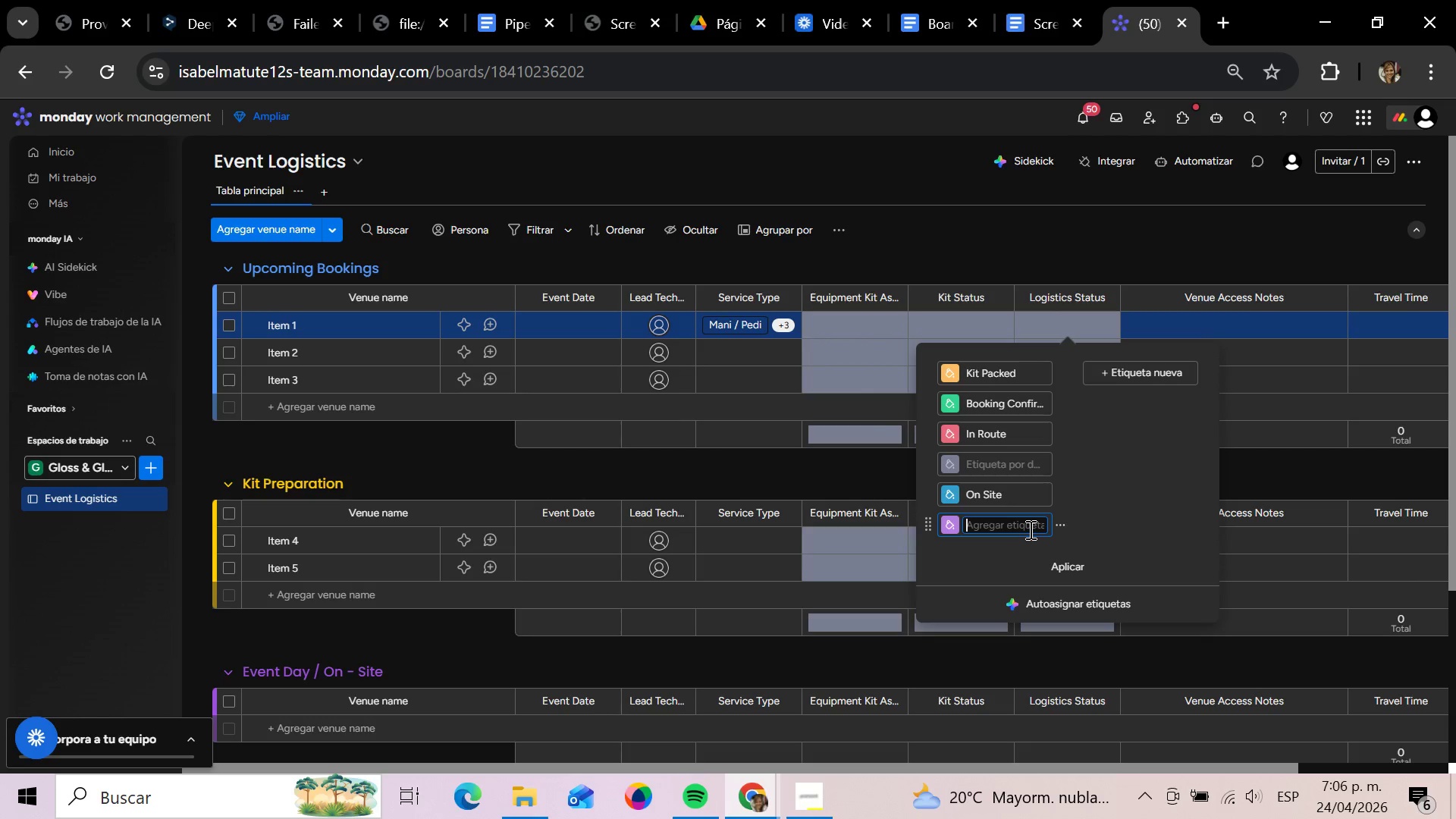 
wait(21.0)
 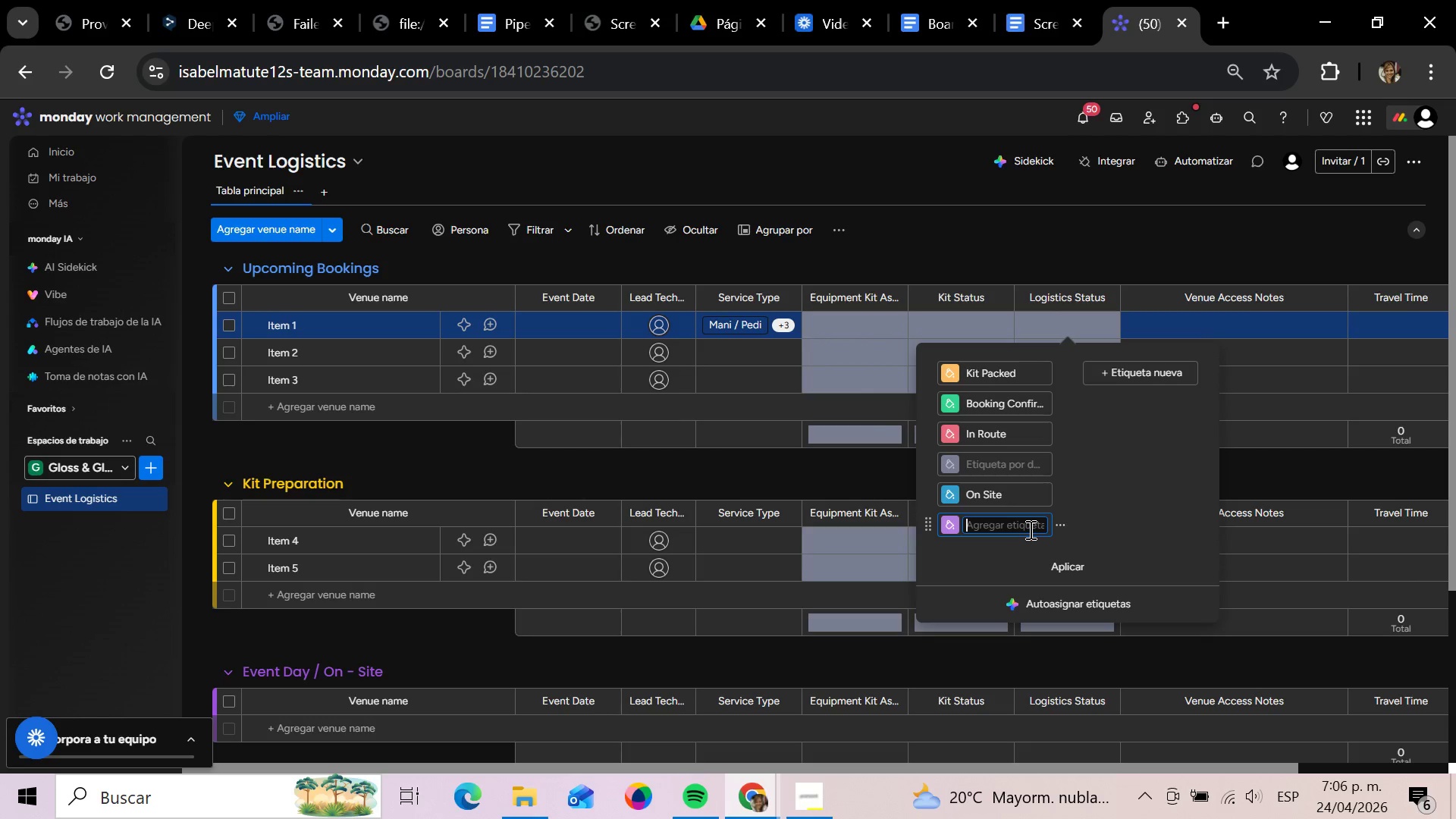 
type(Post.)
key(Backspace)
type(- )
key(Backspace)
type(Event Reset)
 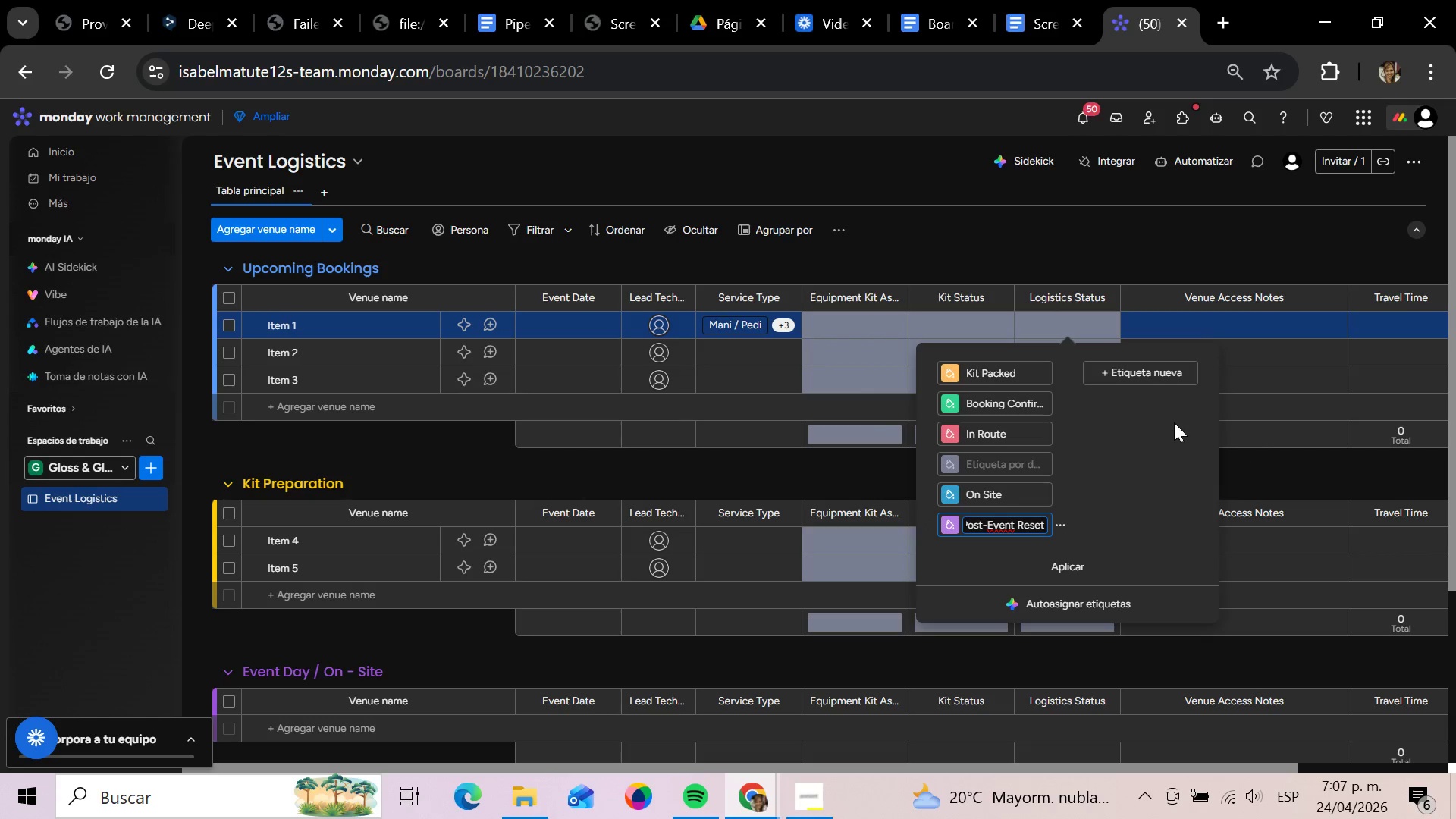 
key(Enter)
 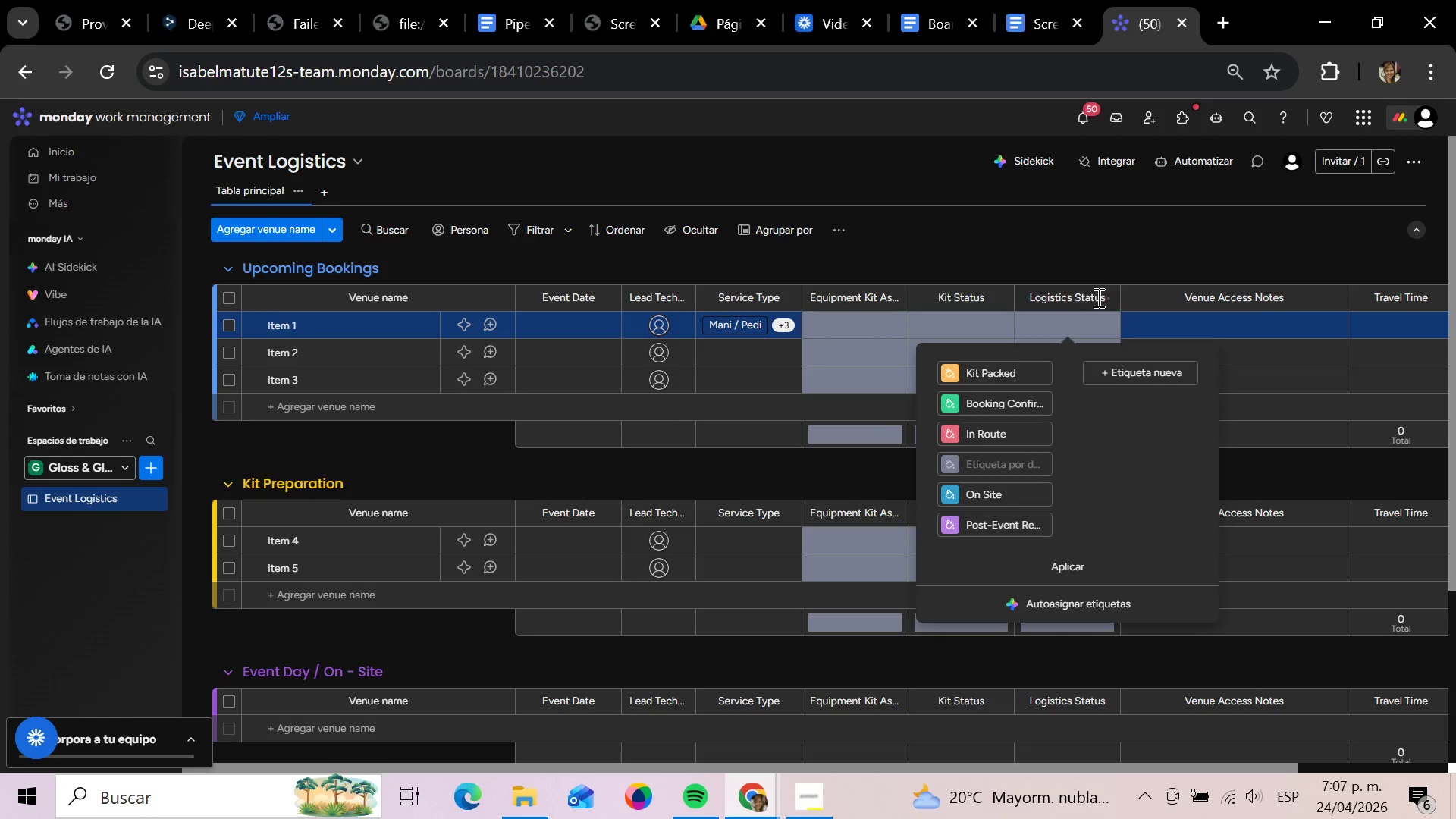 
left_click([1109, 281])
 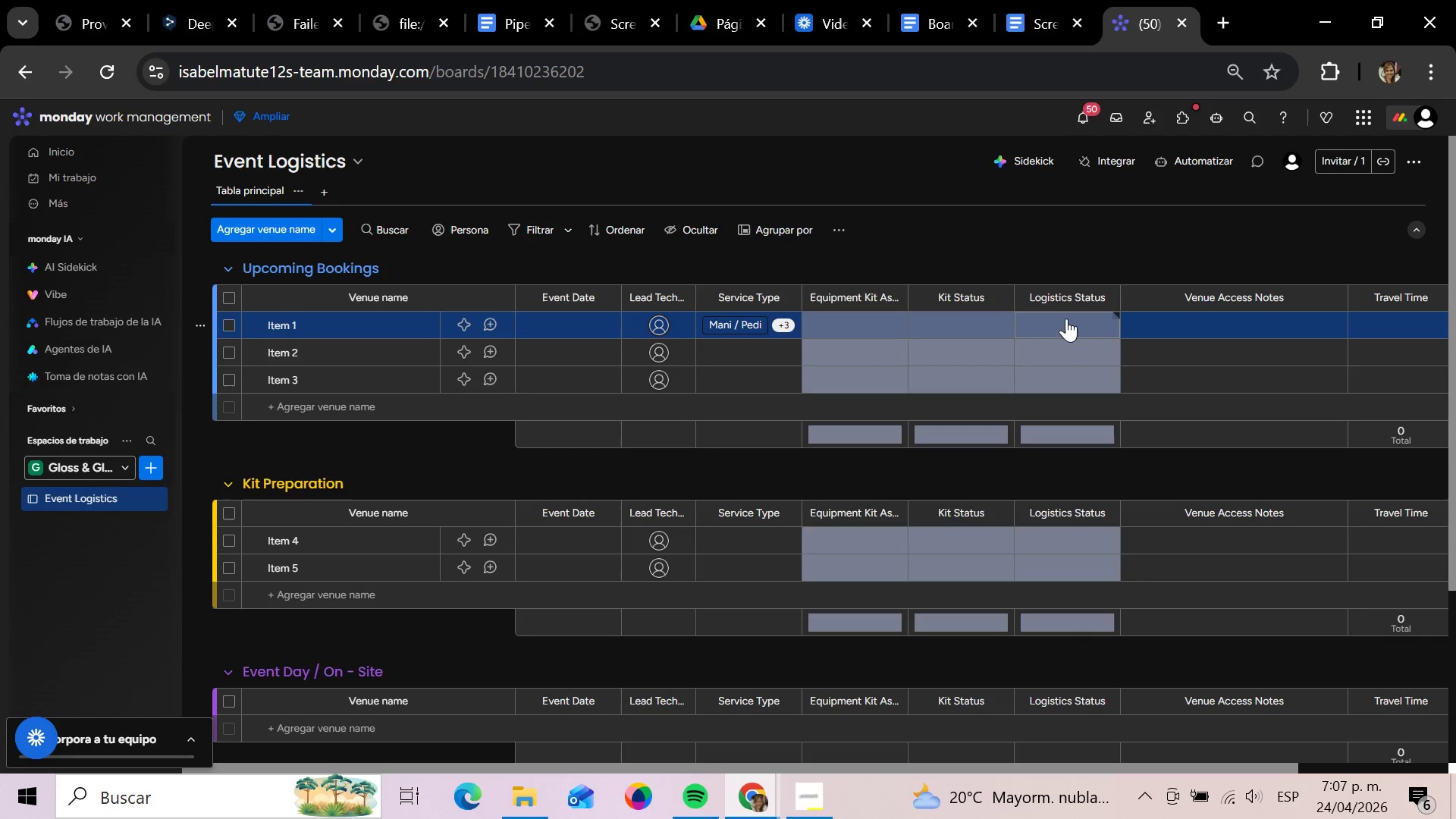 
wait(9.16)
 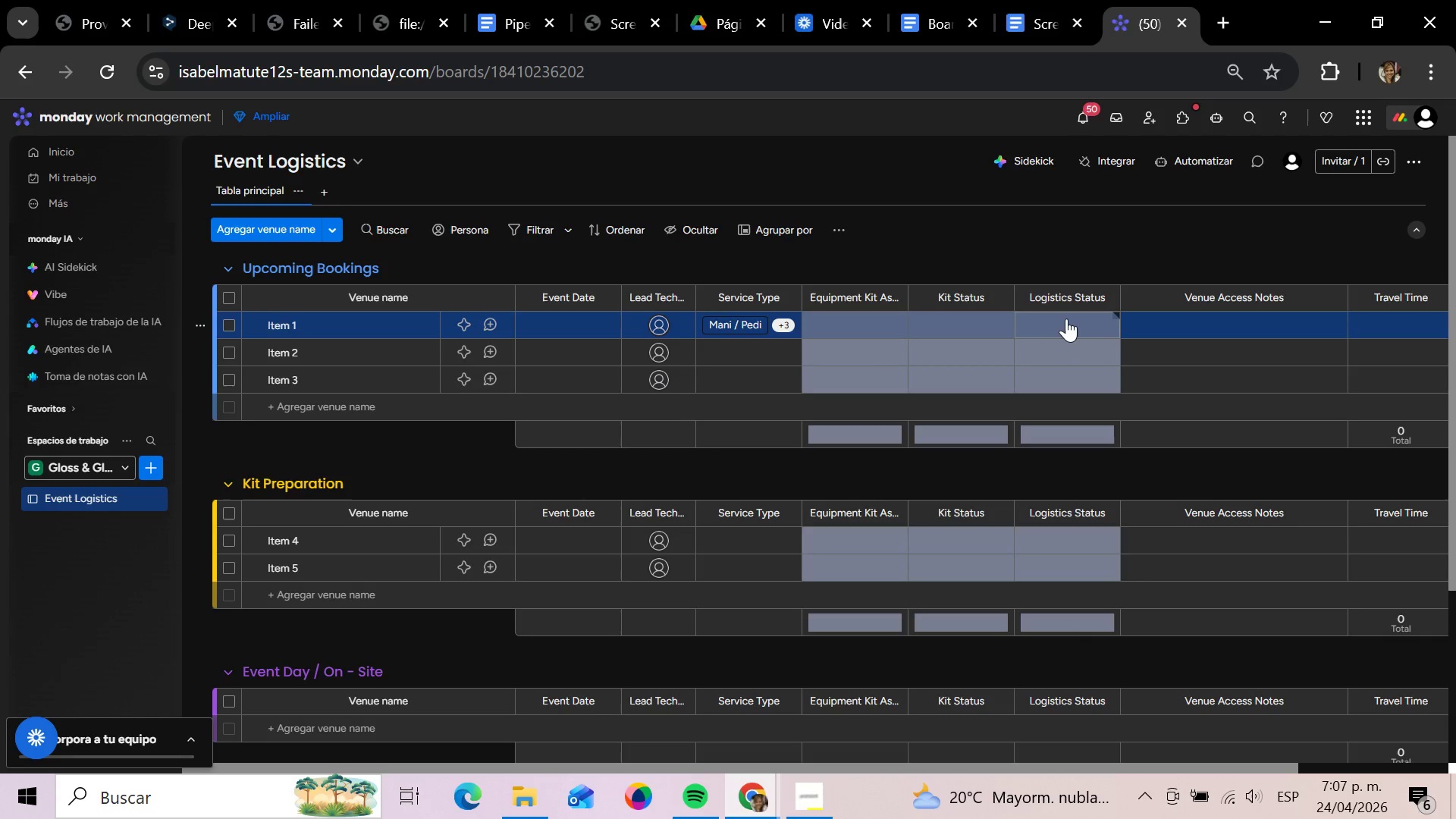 
left_click([150, 464])
 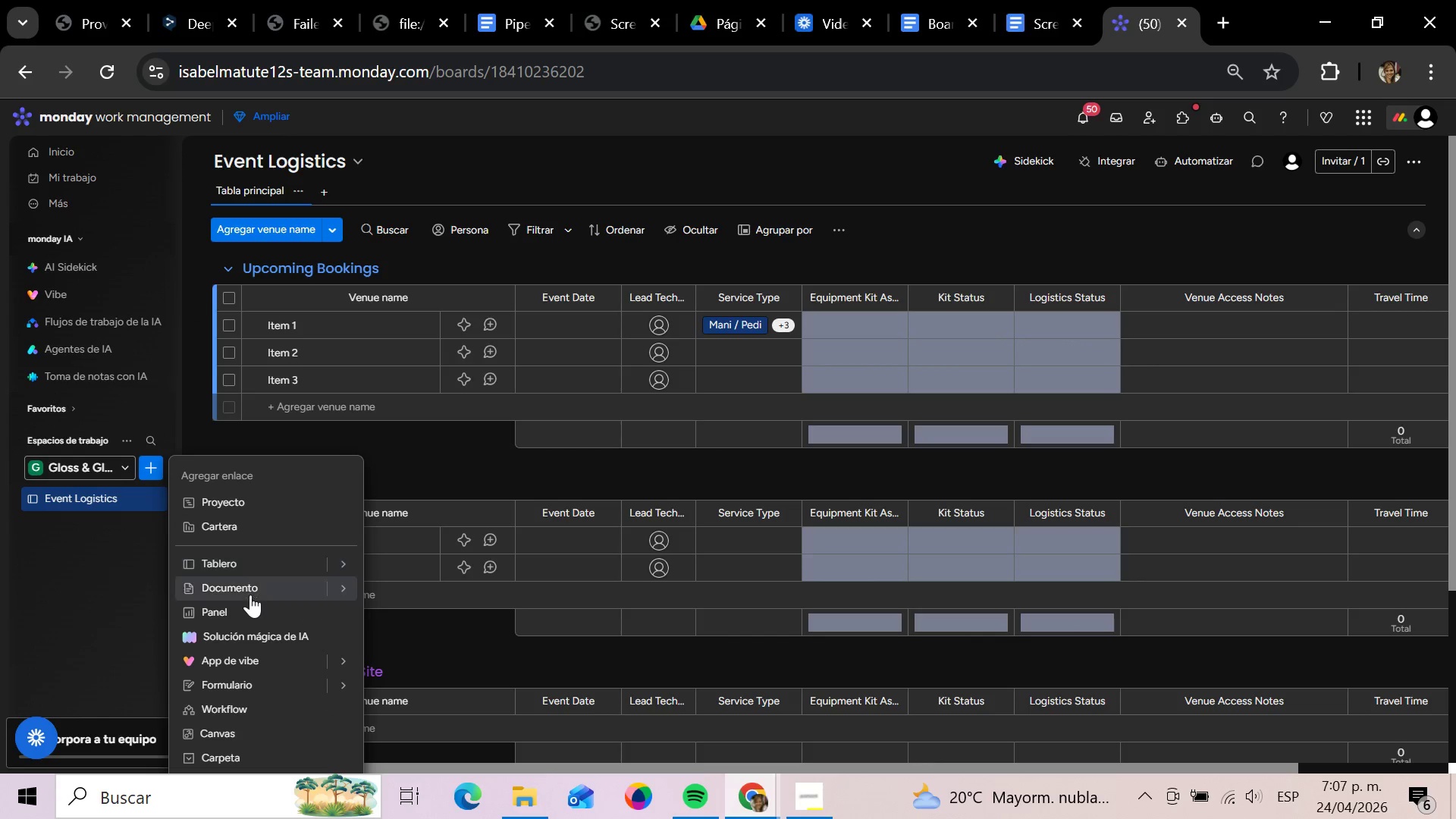 
left_click([247, 557])
 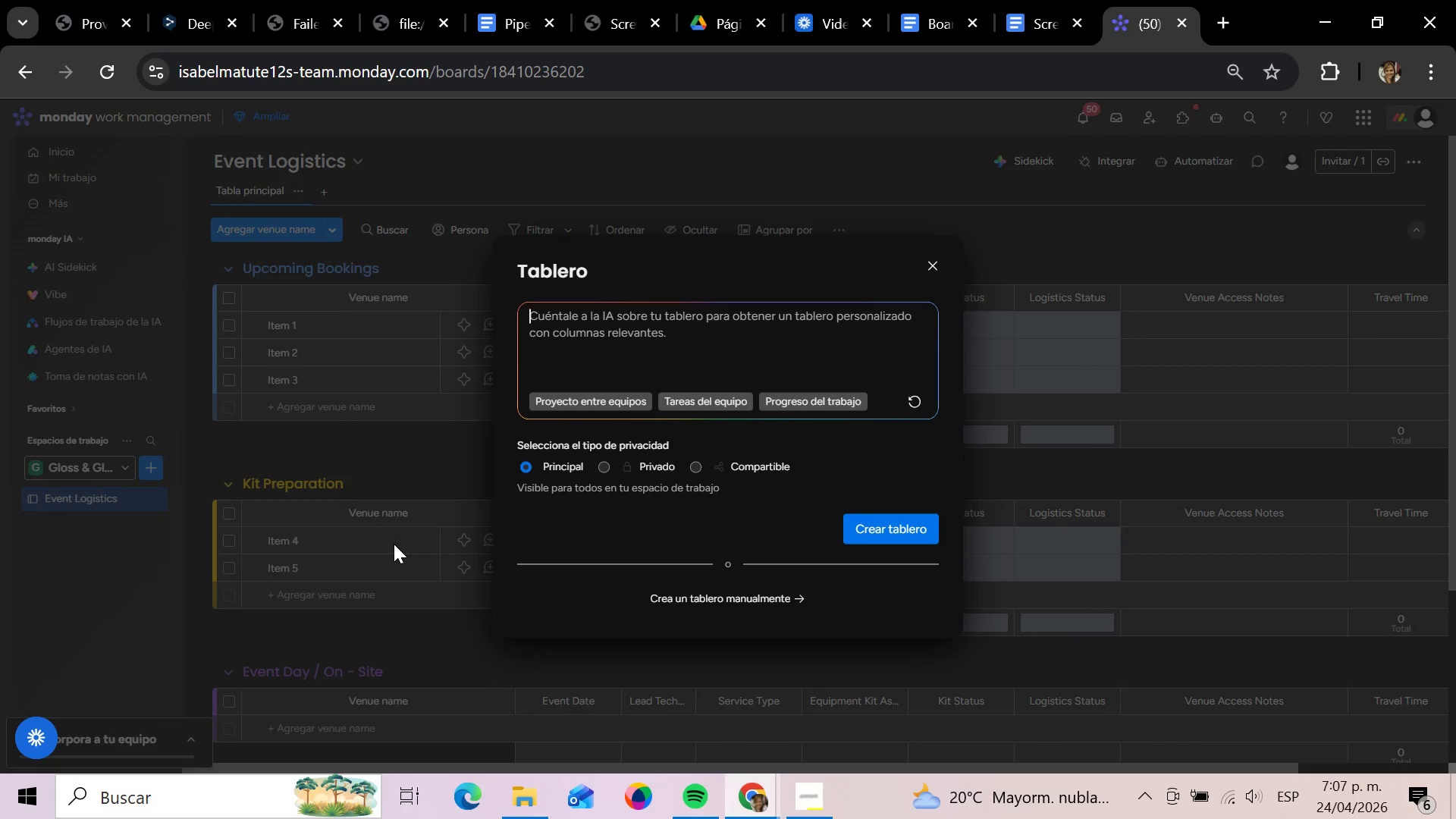 
left_click([855, 537])
 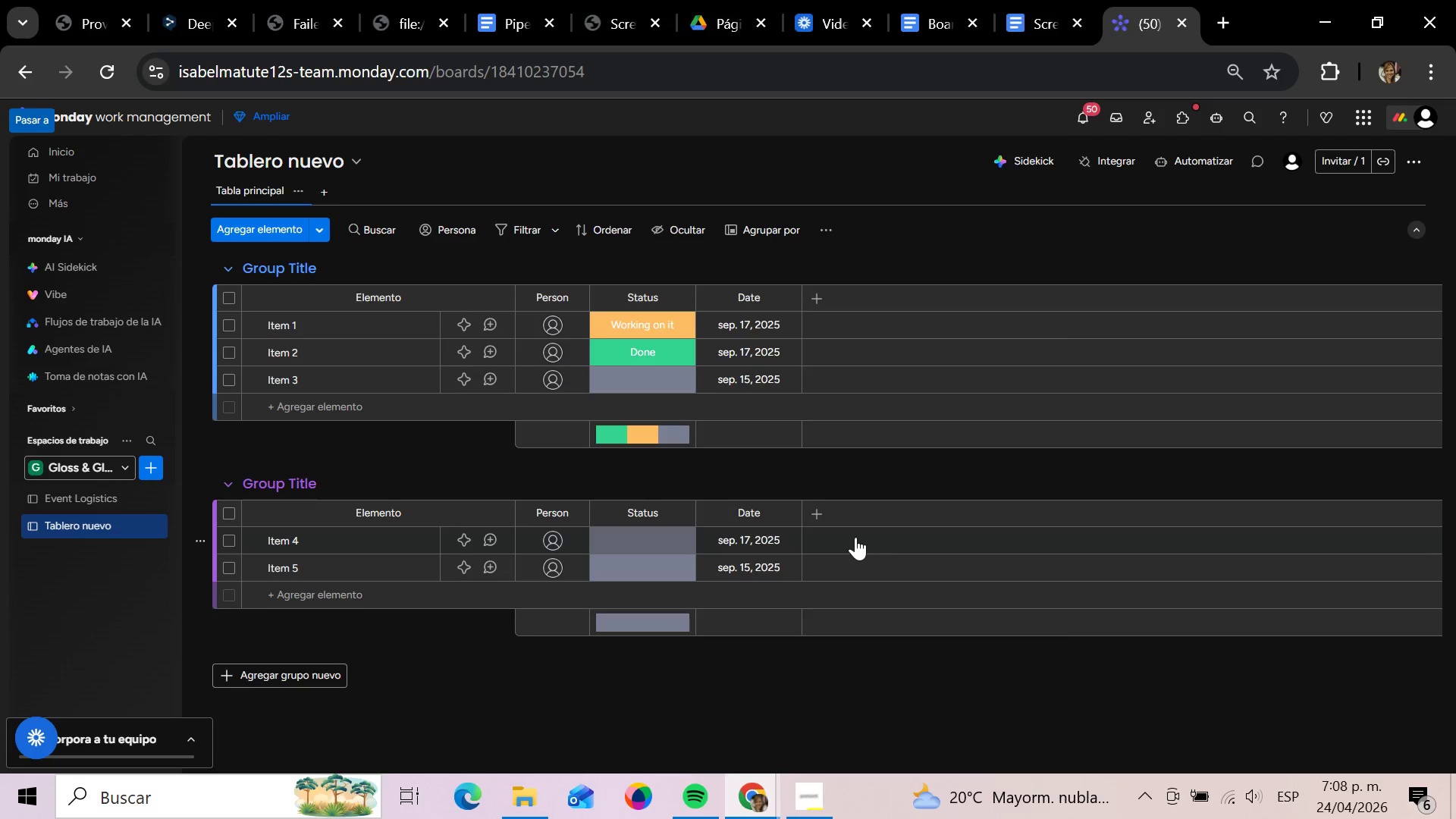 
wait(57.34)
 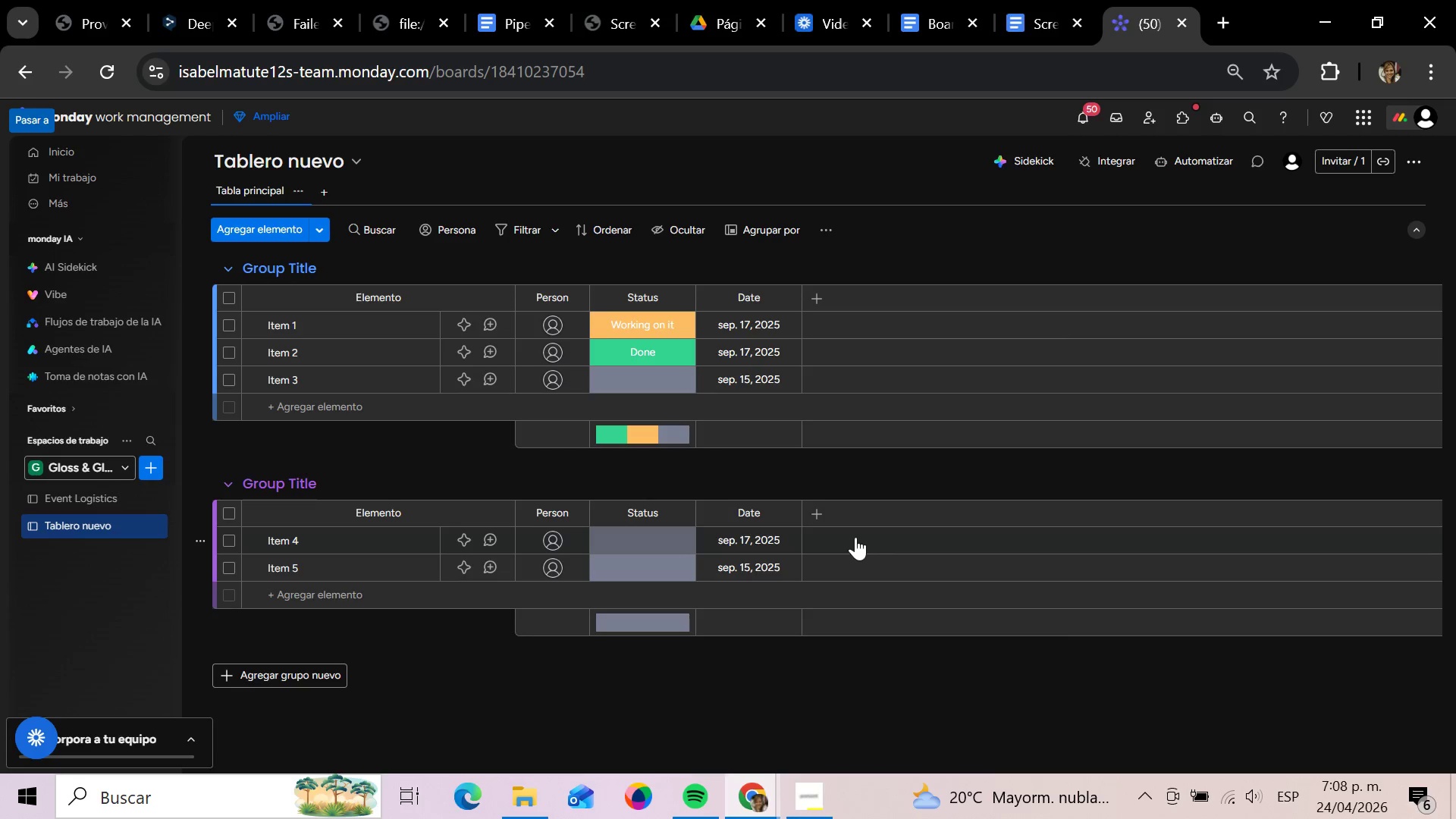 
left_click([329, 155])
 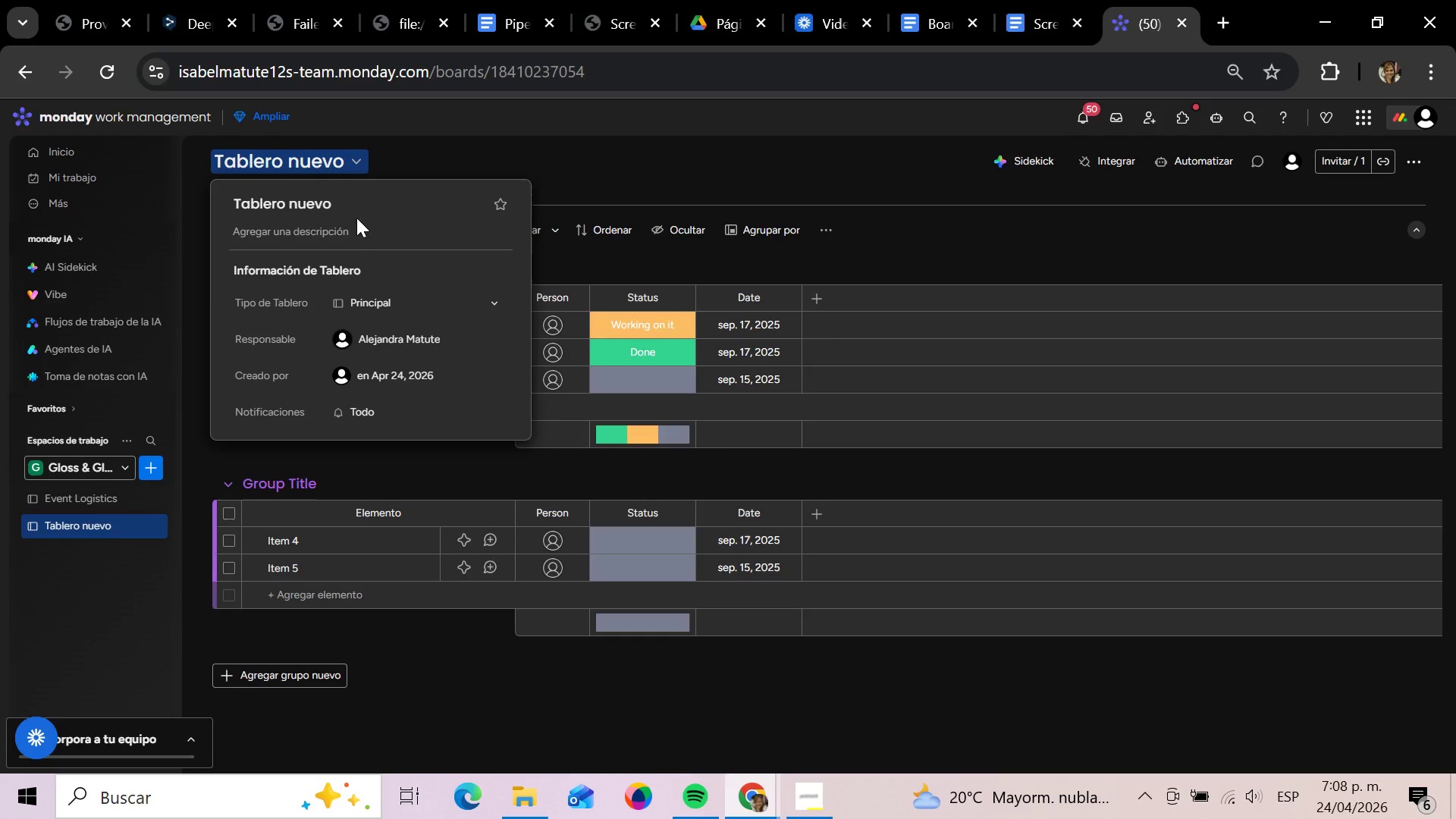 
left_click([349, 206])
 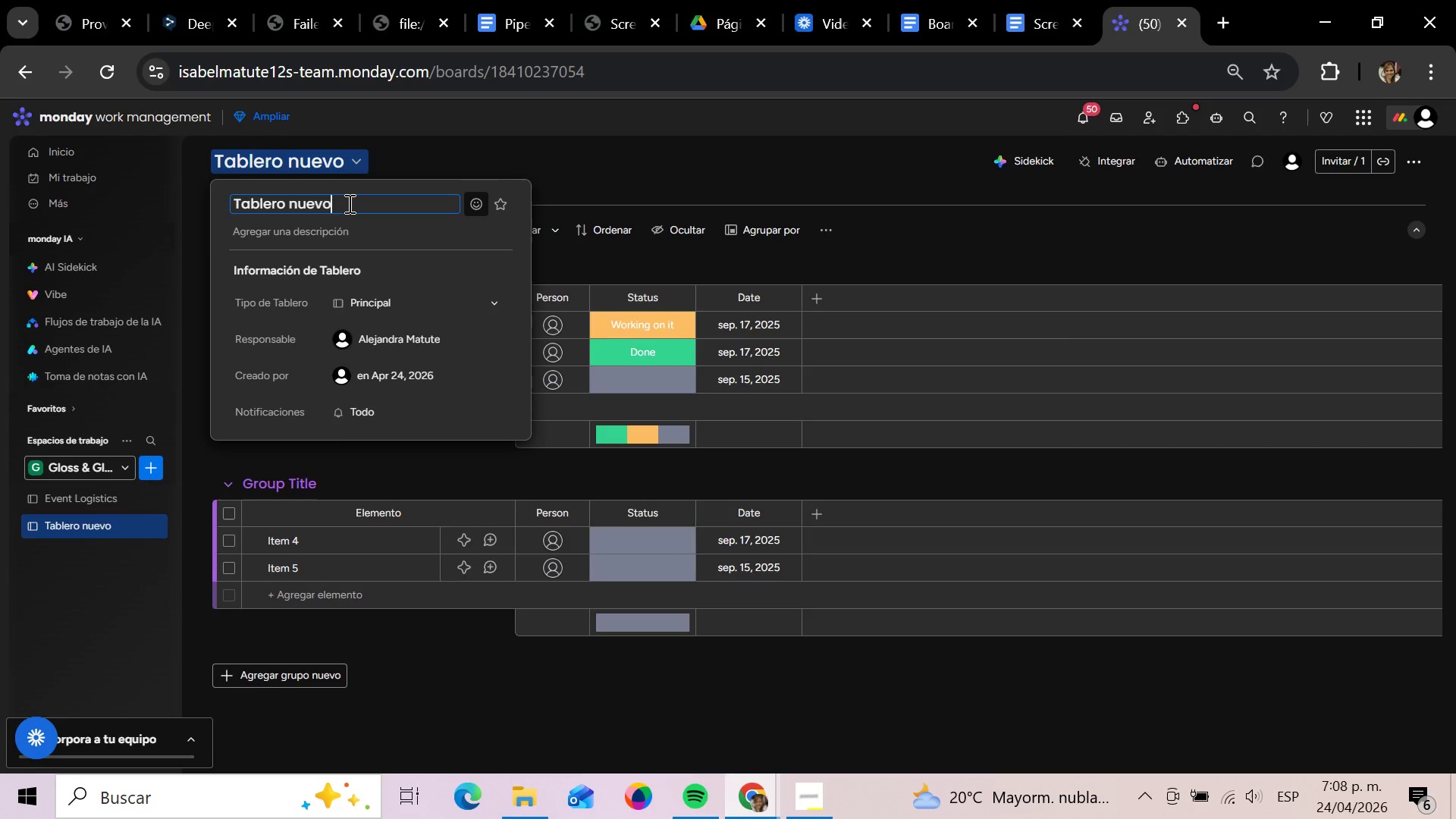 
key(Backspace)
 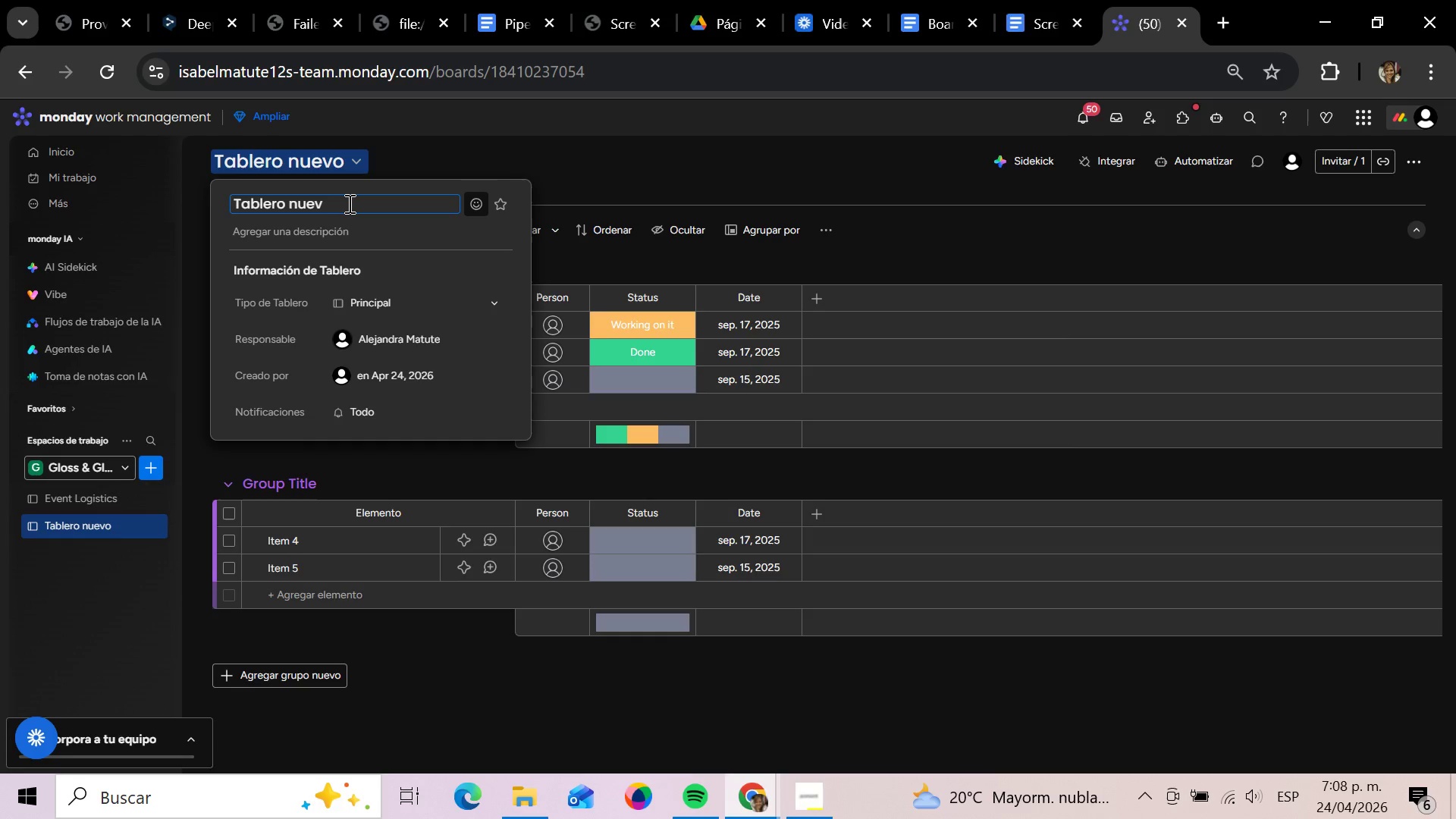 
key(Backspace)
 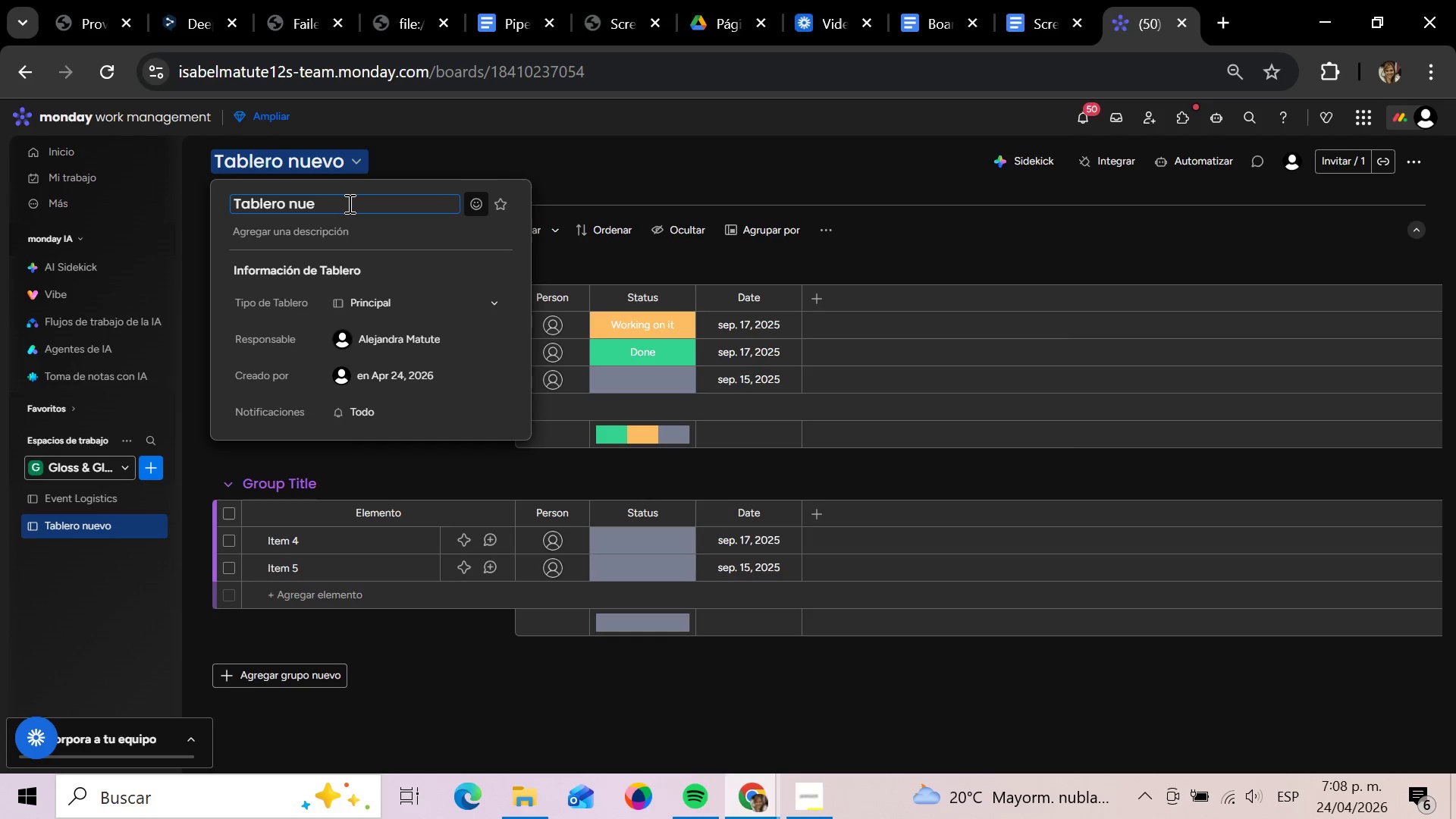 
key(Backspace)
 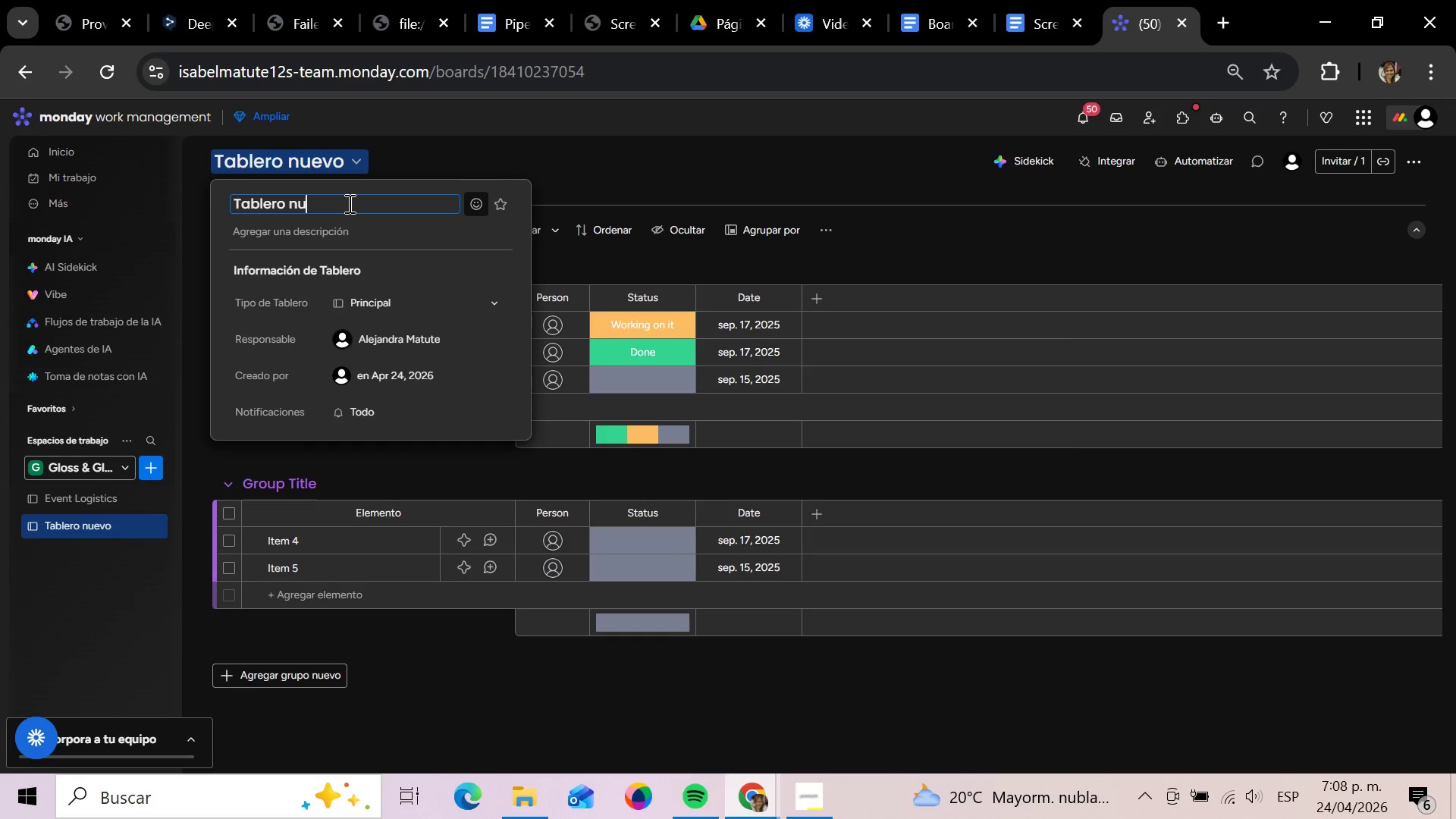 
hold_key(key=Backspace, duration=1.5)
 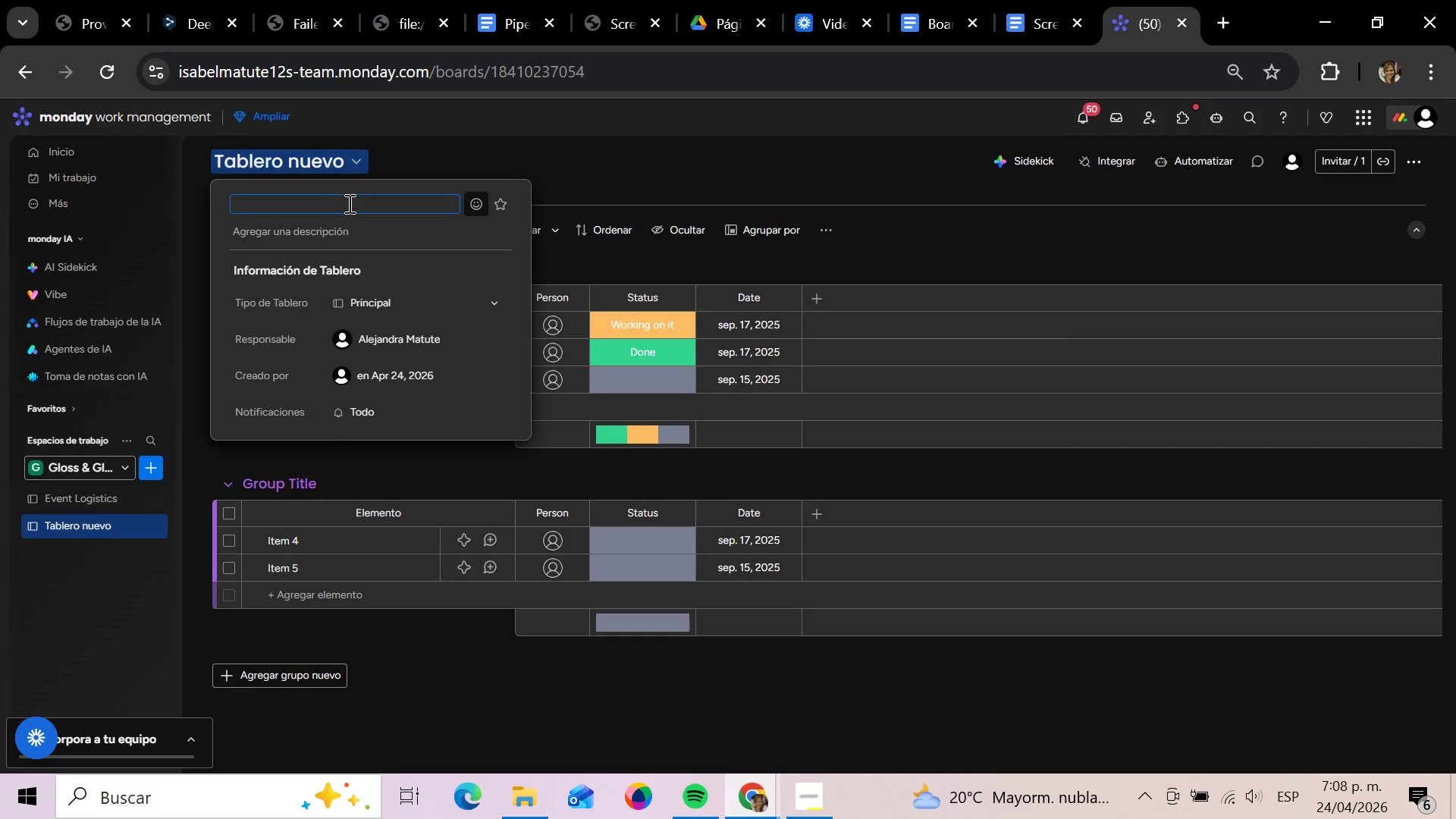 
wait(16.48)
 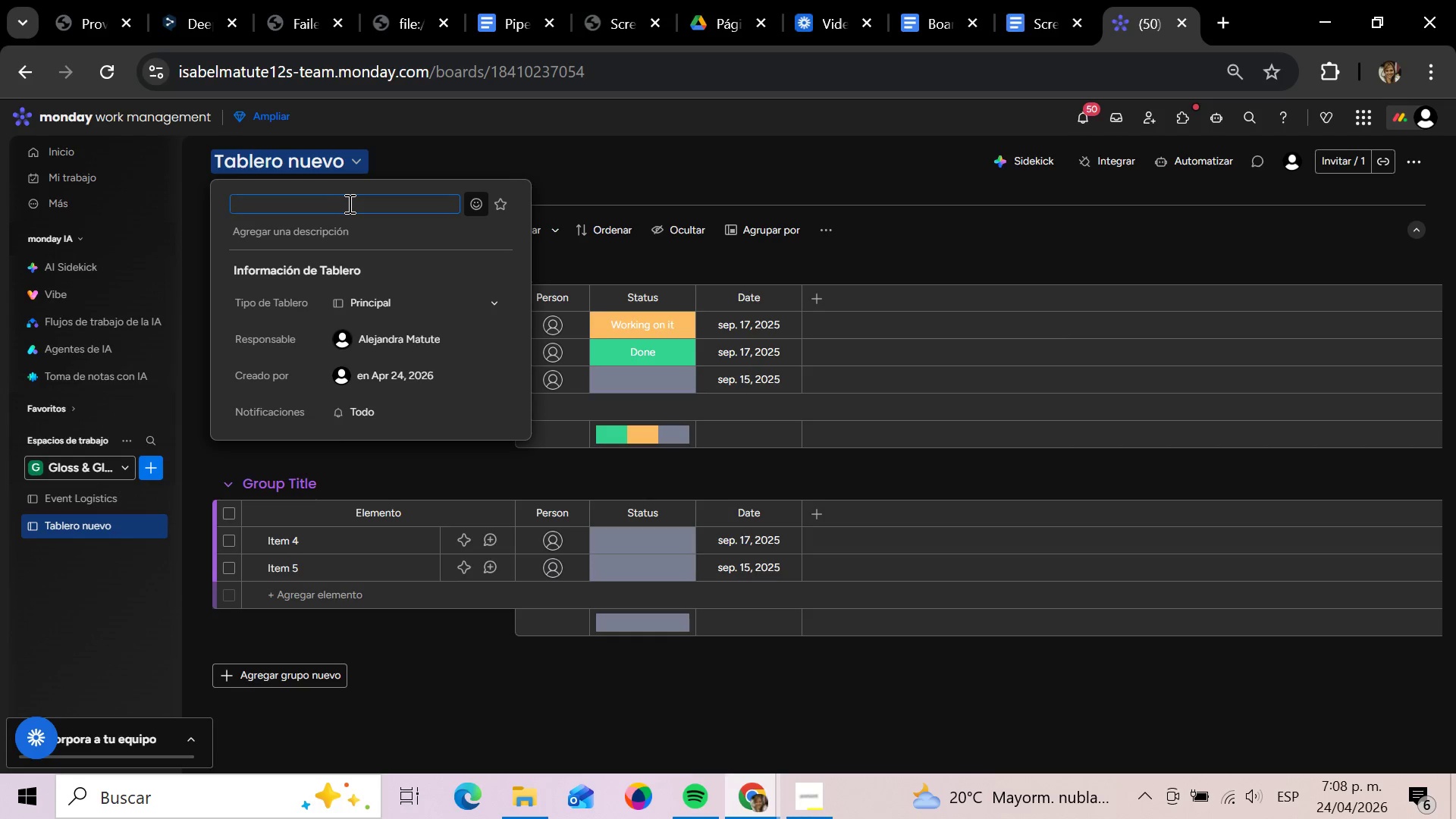 
type(kI)
key(Backspace)
key(Backspace)
type(Kit Invn)
key(Backspace)
type(entory V)
key(Backspace)
type(Board)
 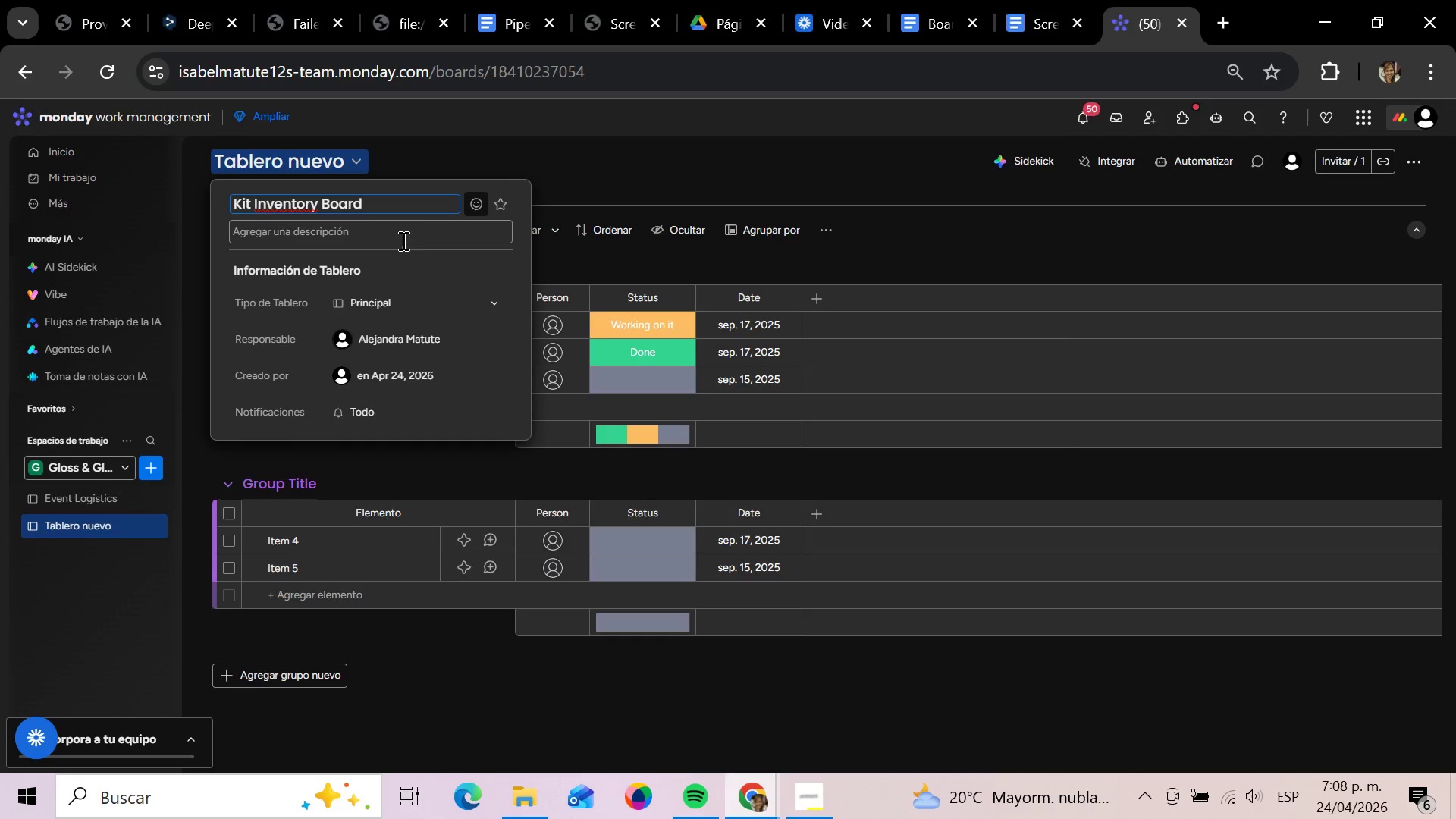 
key(Enter)
 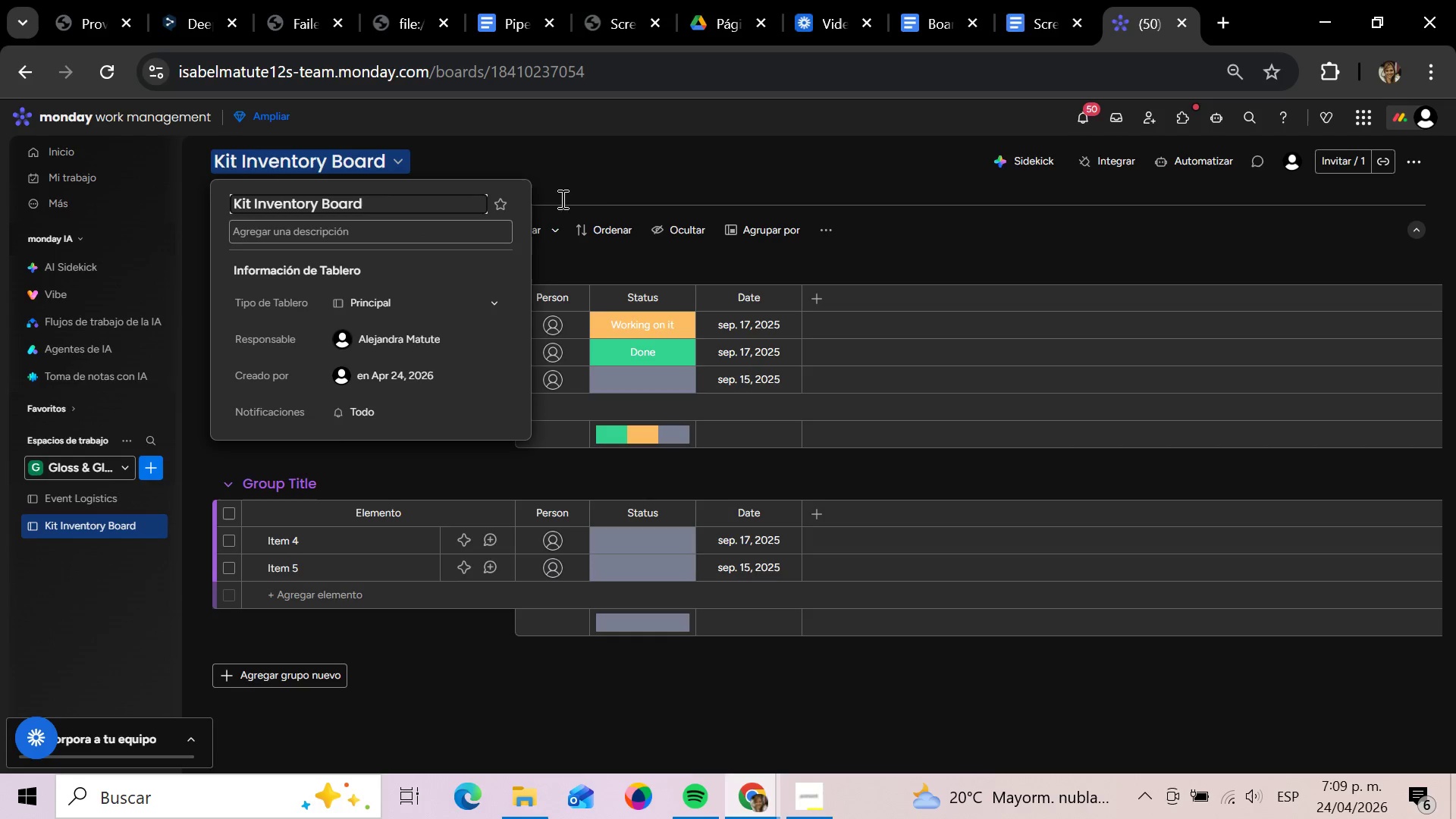 
left_click([589, 149])
 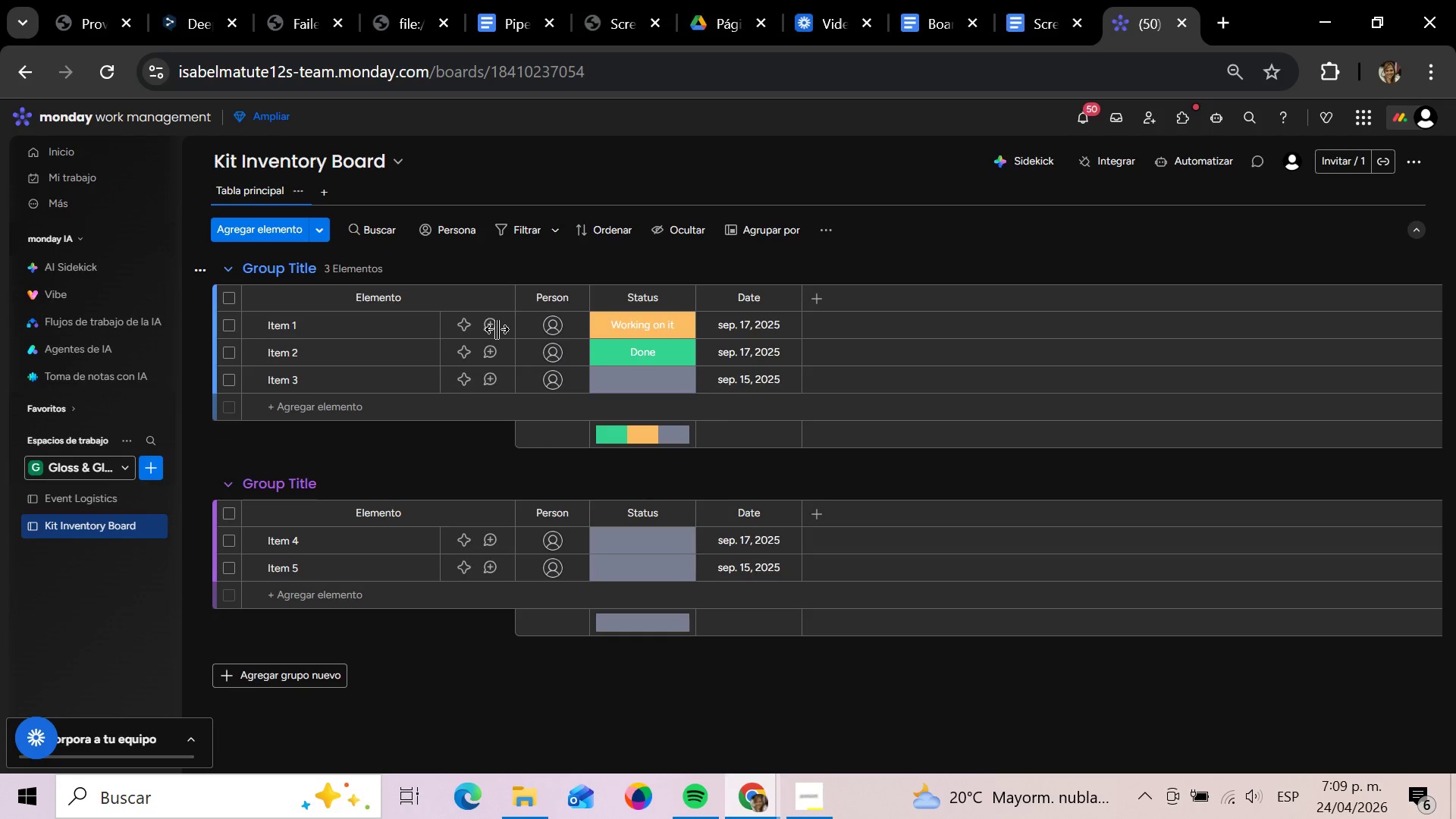 
wait(5.98)
 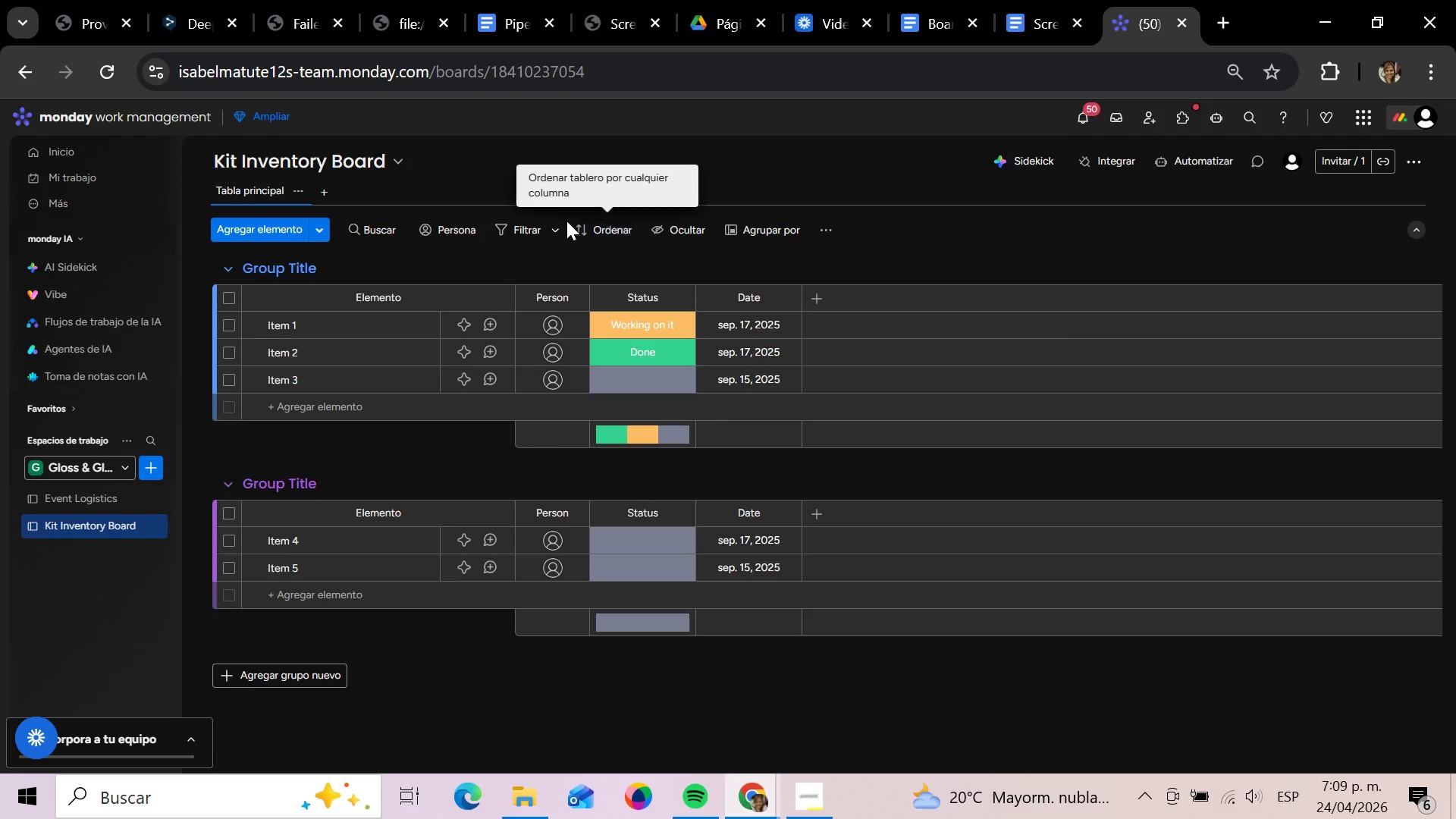 
left_click([312, 273])
 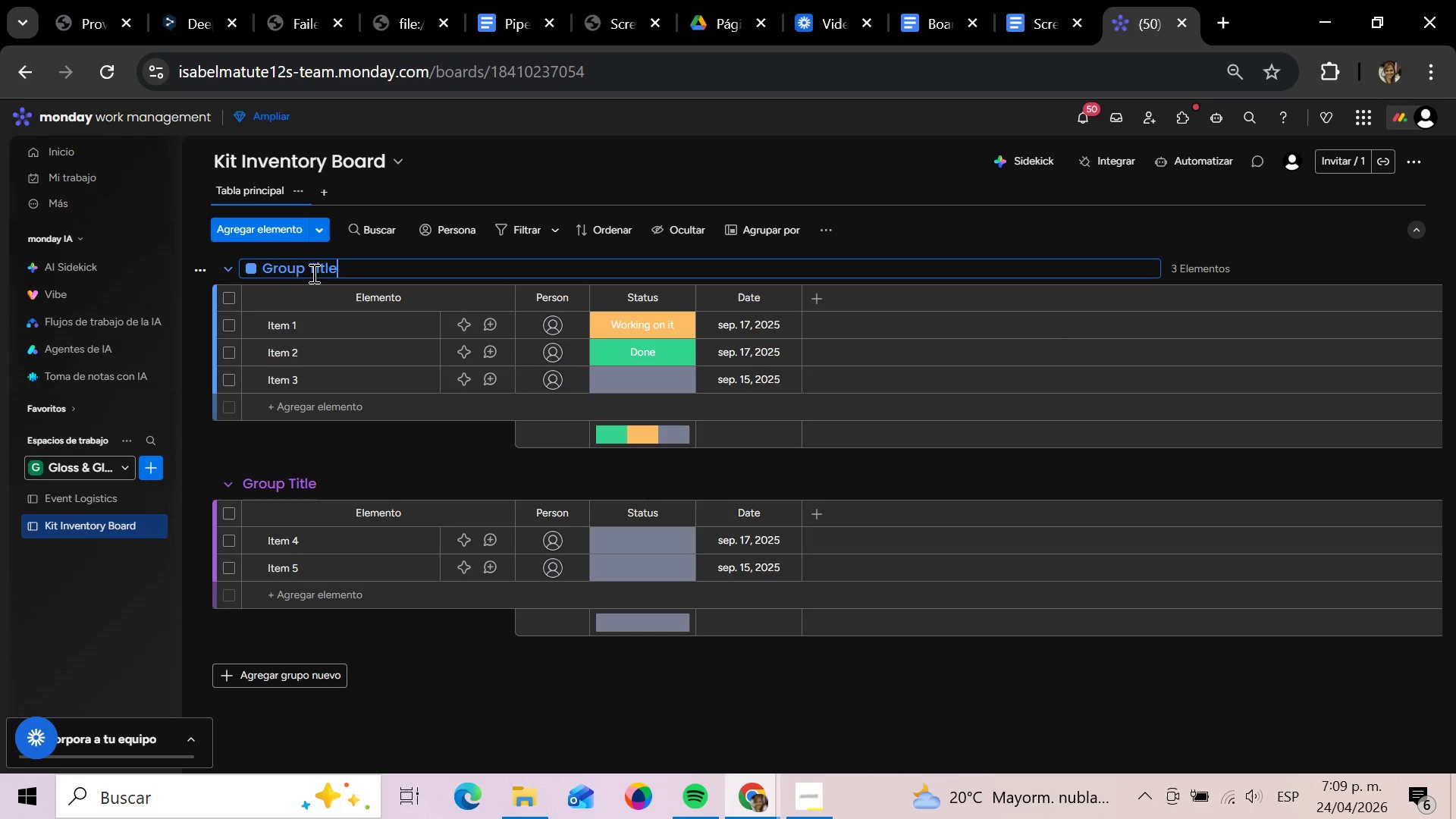 
hold_key(key=Backspace, duration=1.05)
 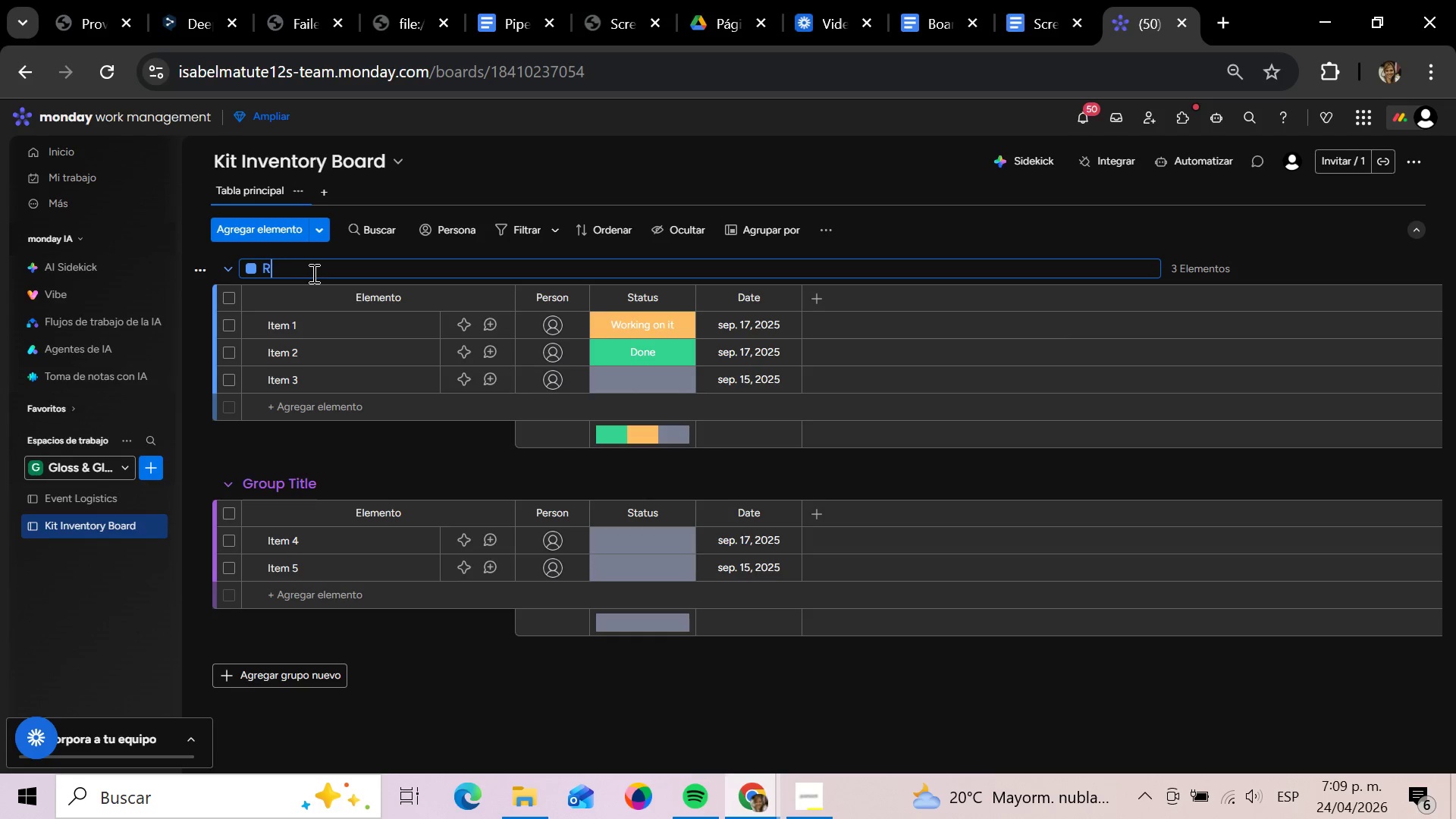 
type(Ready Kits)
 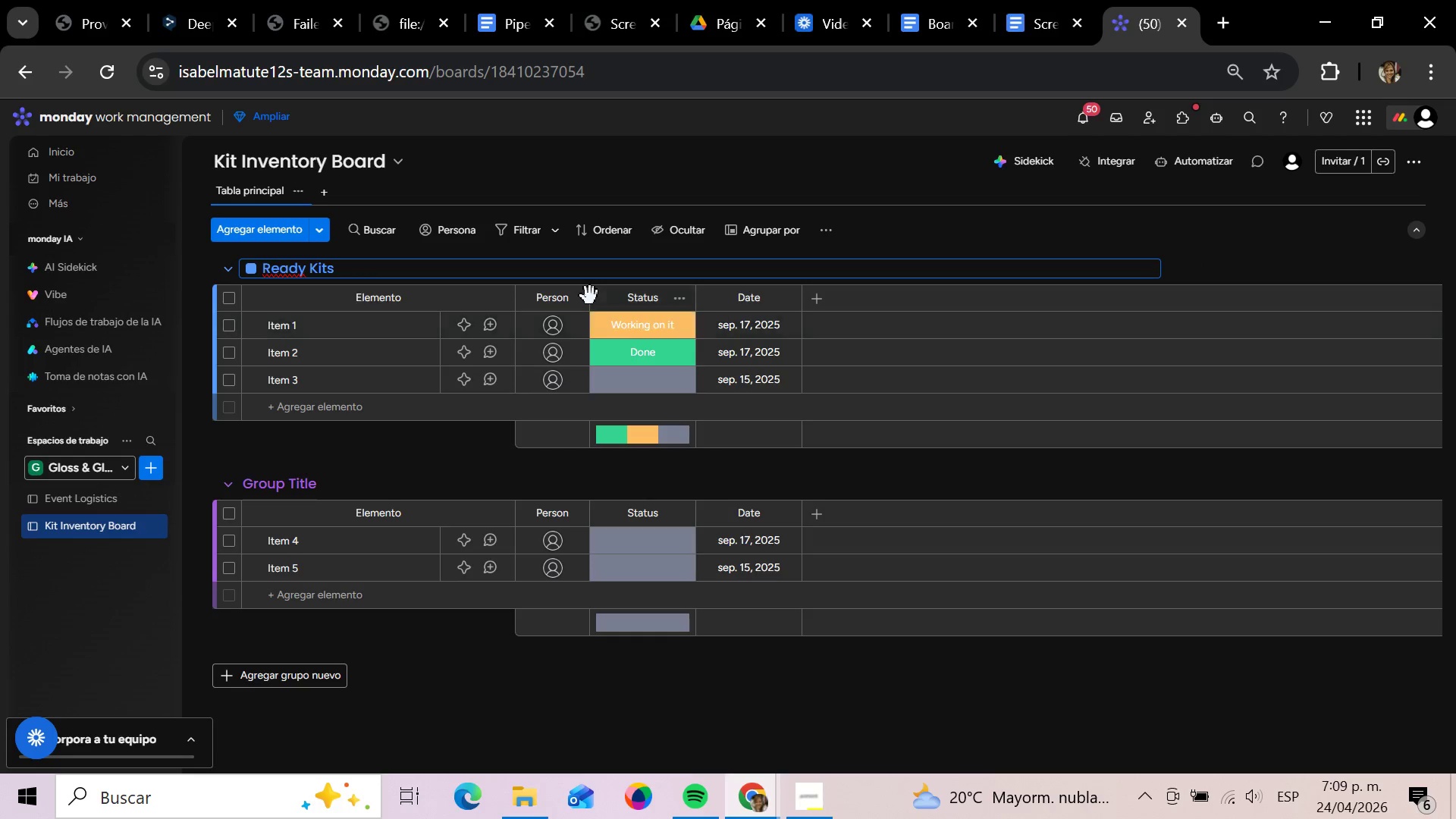 
key(Enter)
 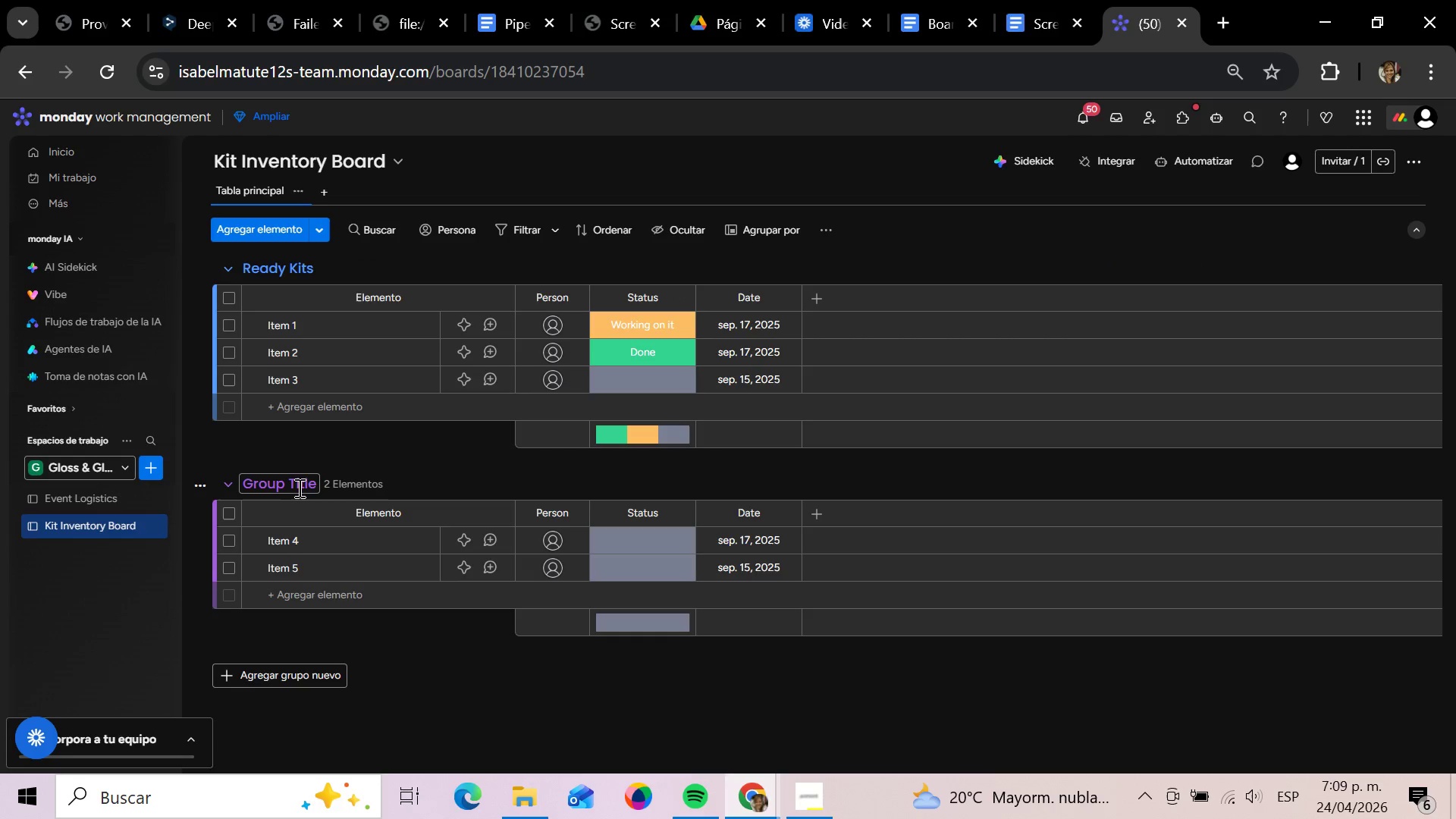 
left_click([298, 486])
 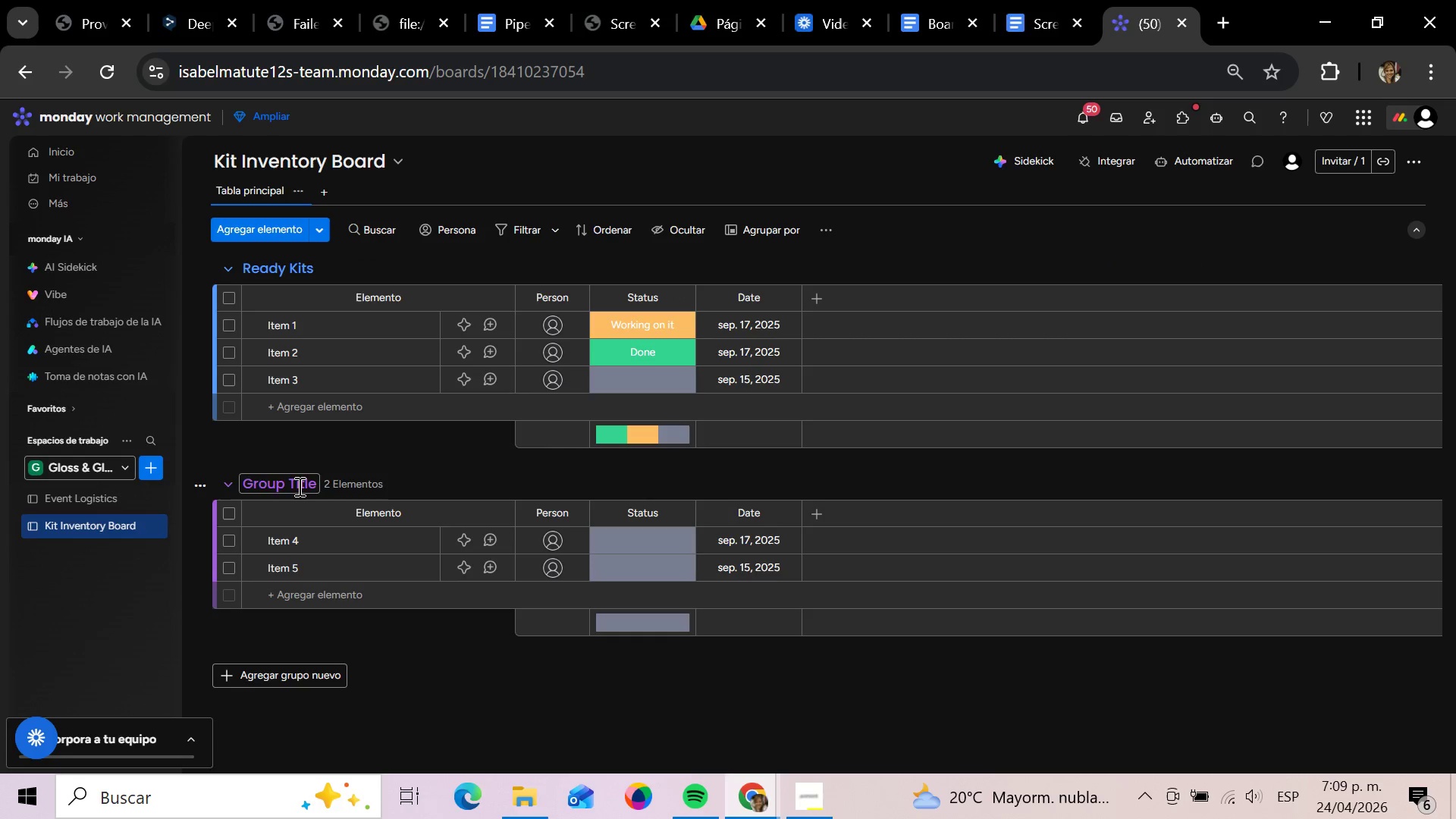 
hold_key(key=Backspace, duration=1.38)
 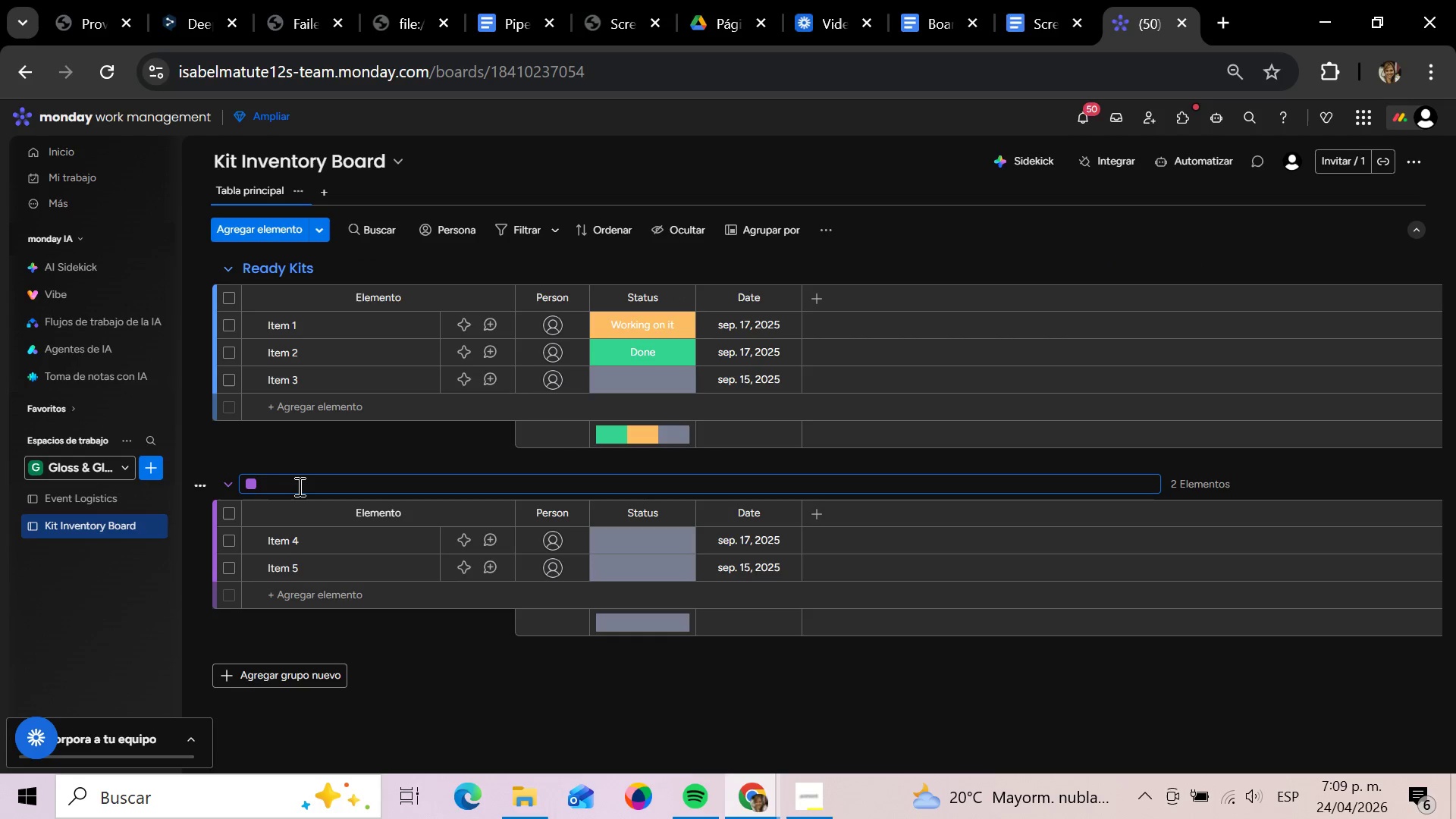 
type(In Use Kits)
 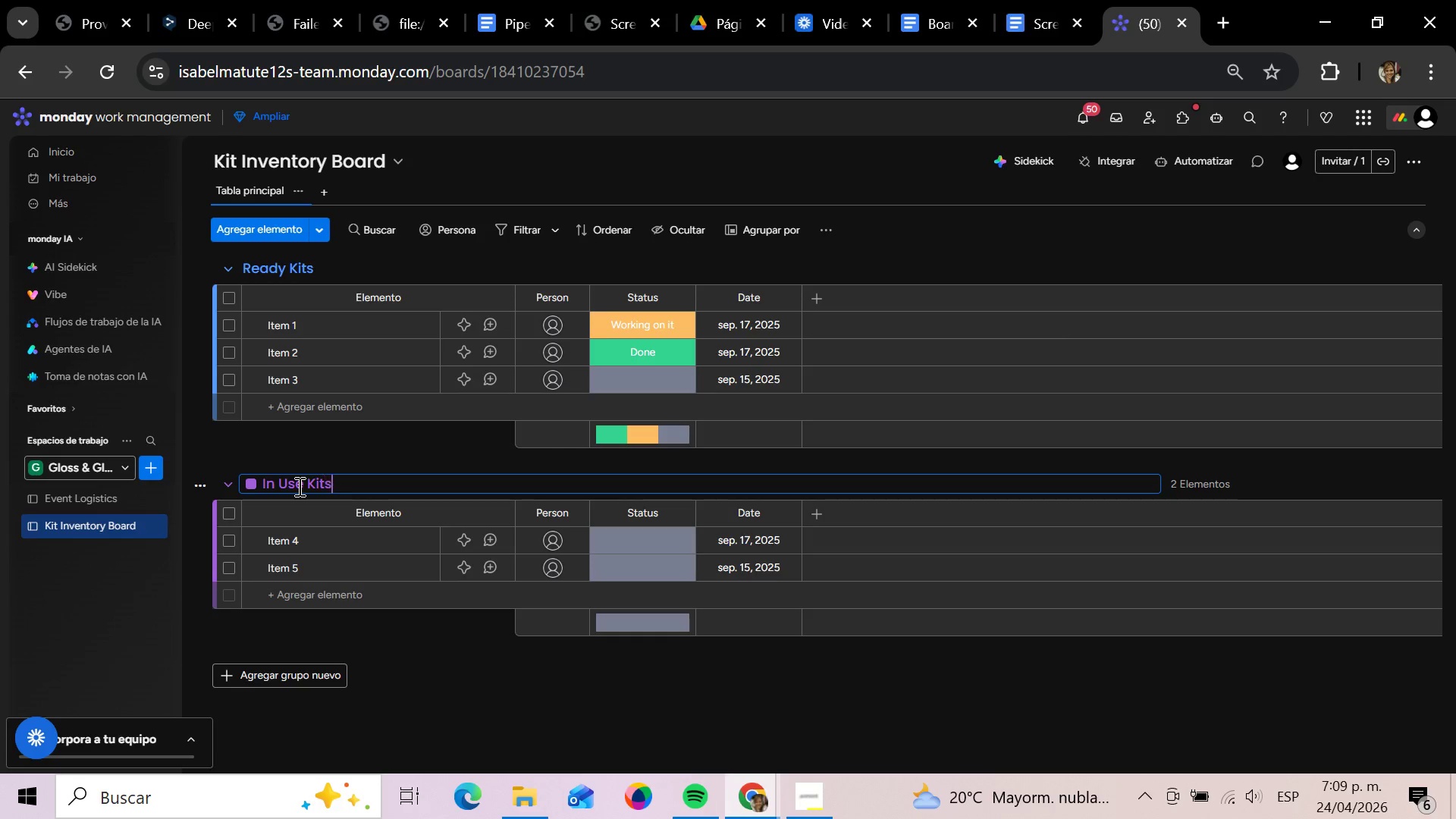 
key(Enter)
 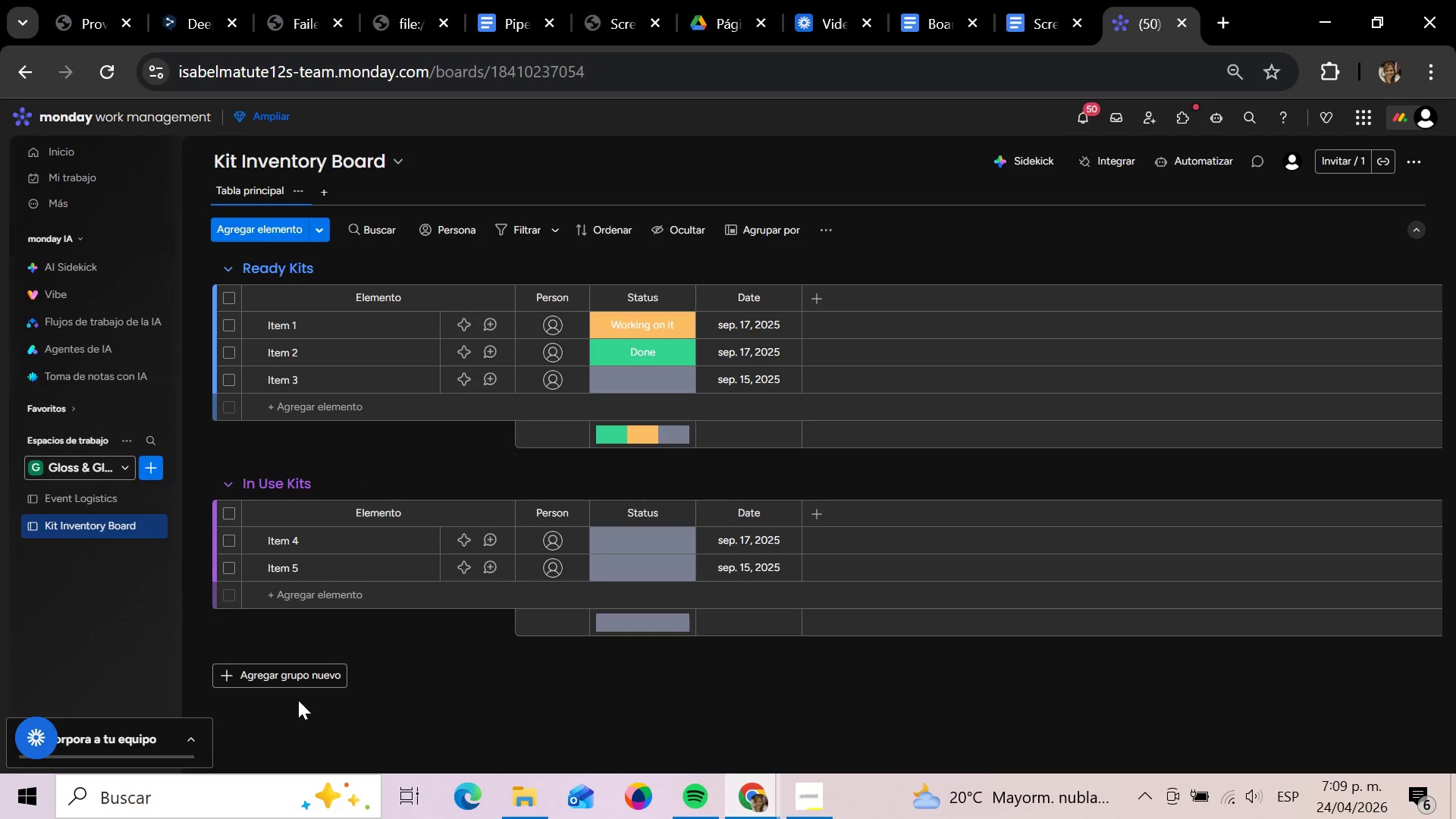 
left_click_drag(start_coordinate=[302, 658], to_coordinate=[300, 665])
 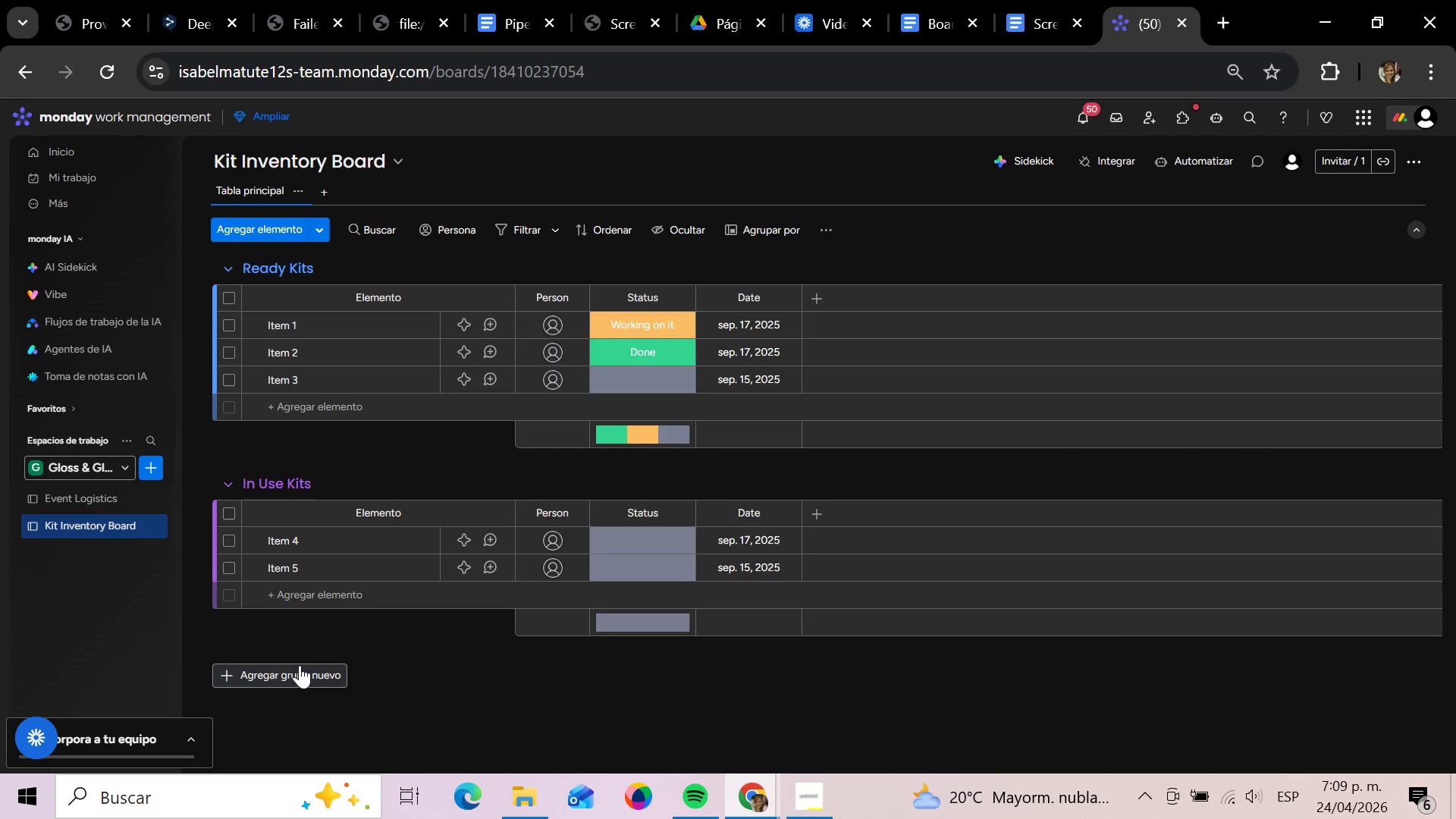 
left_click([300, 665])
 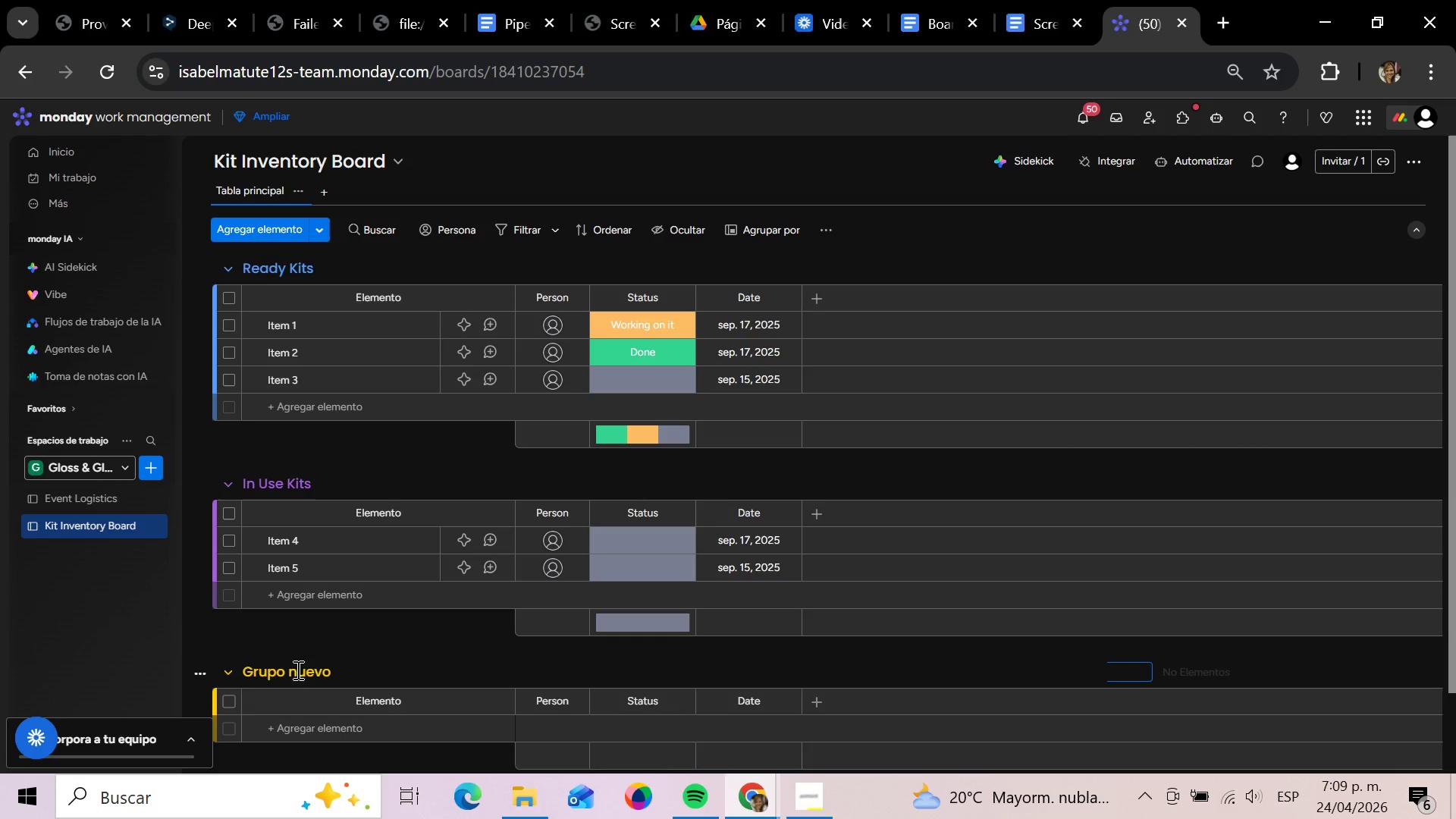 
left_click([297, 674])
 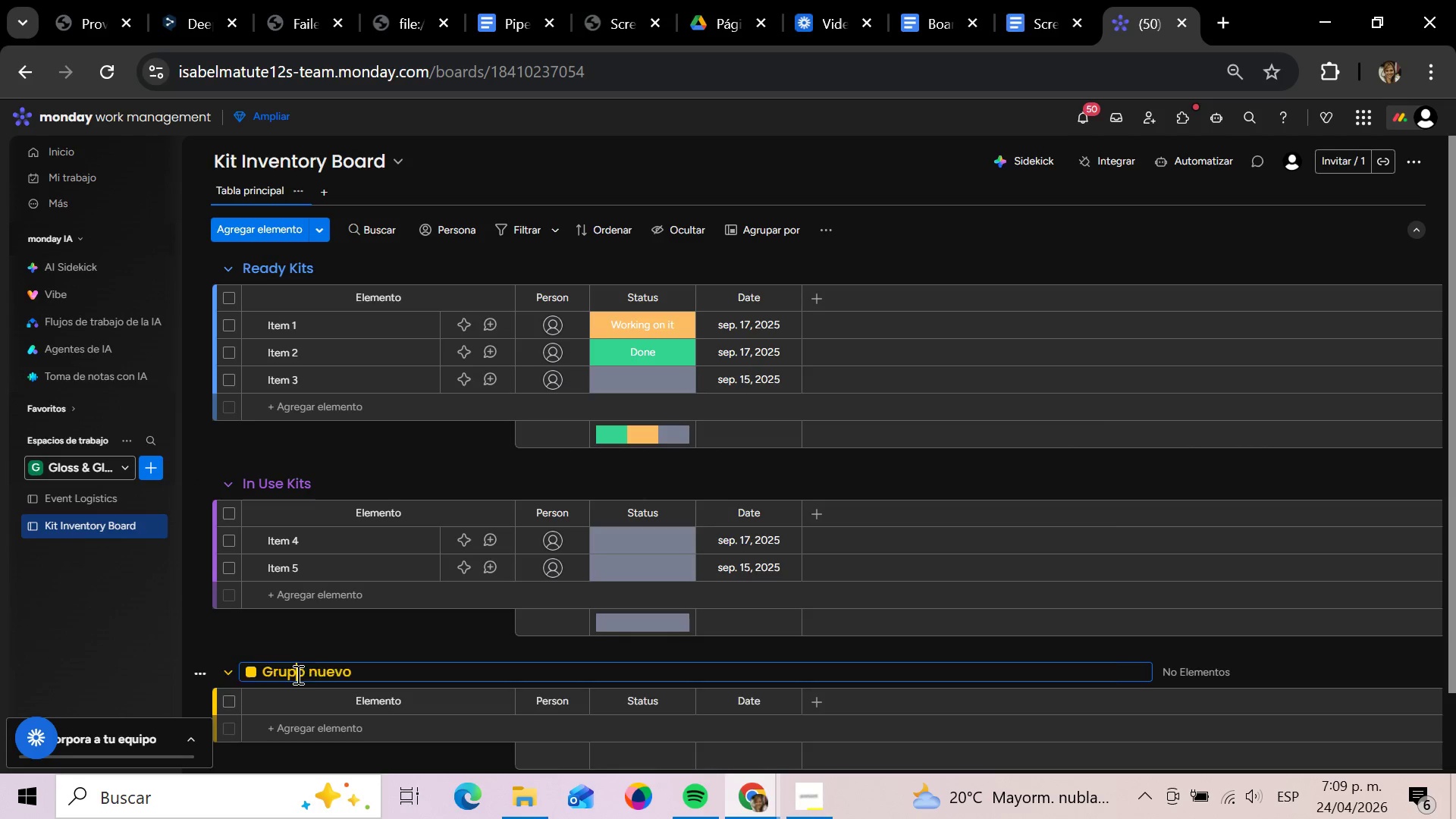 
hold_key(key=Backspace, duration=0.5)
 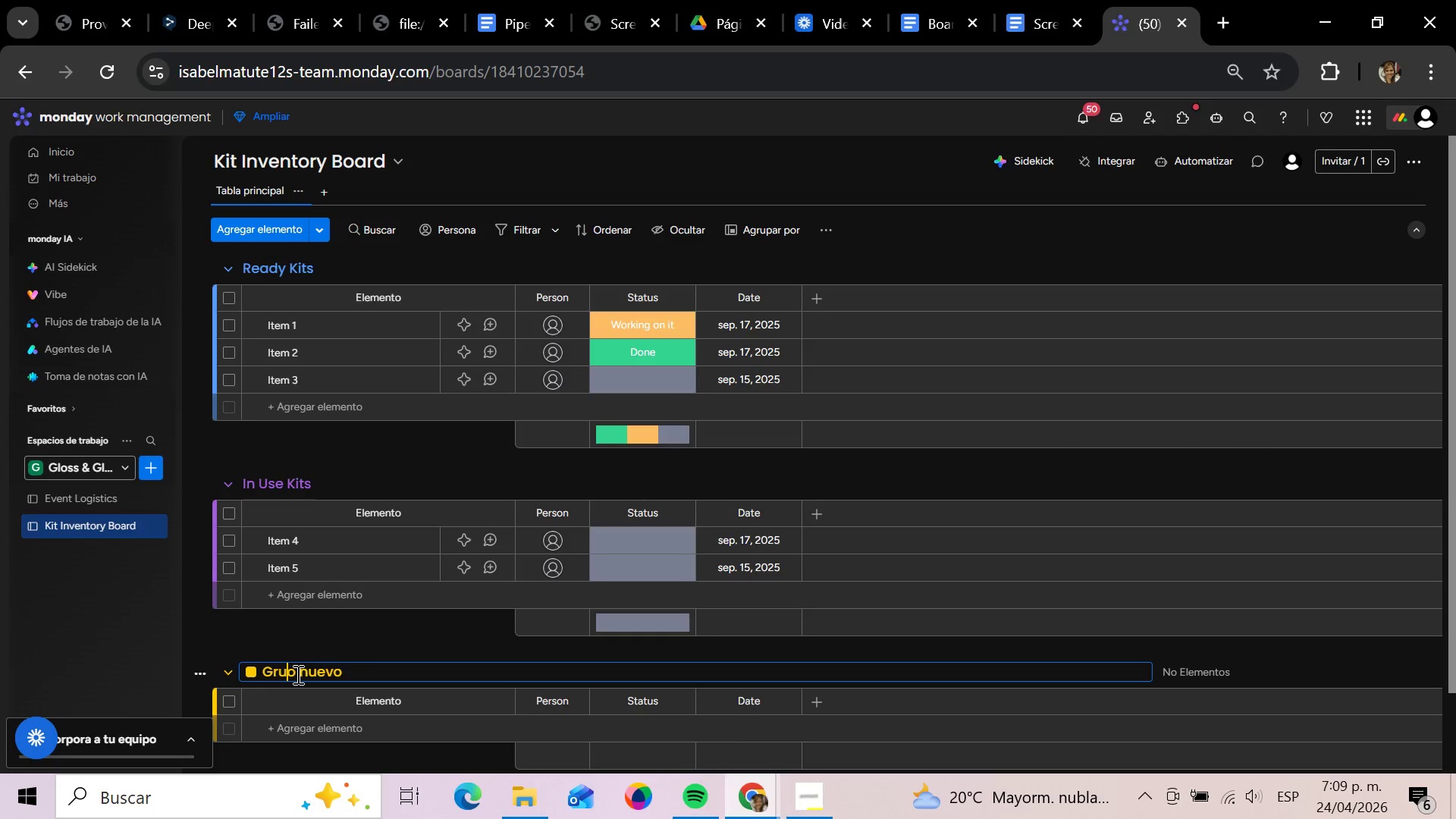 
key(ArrowRight)
 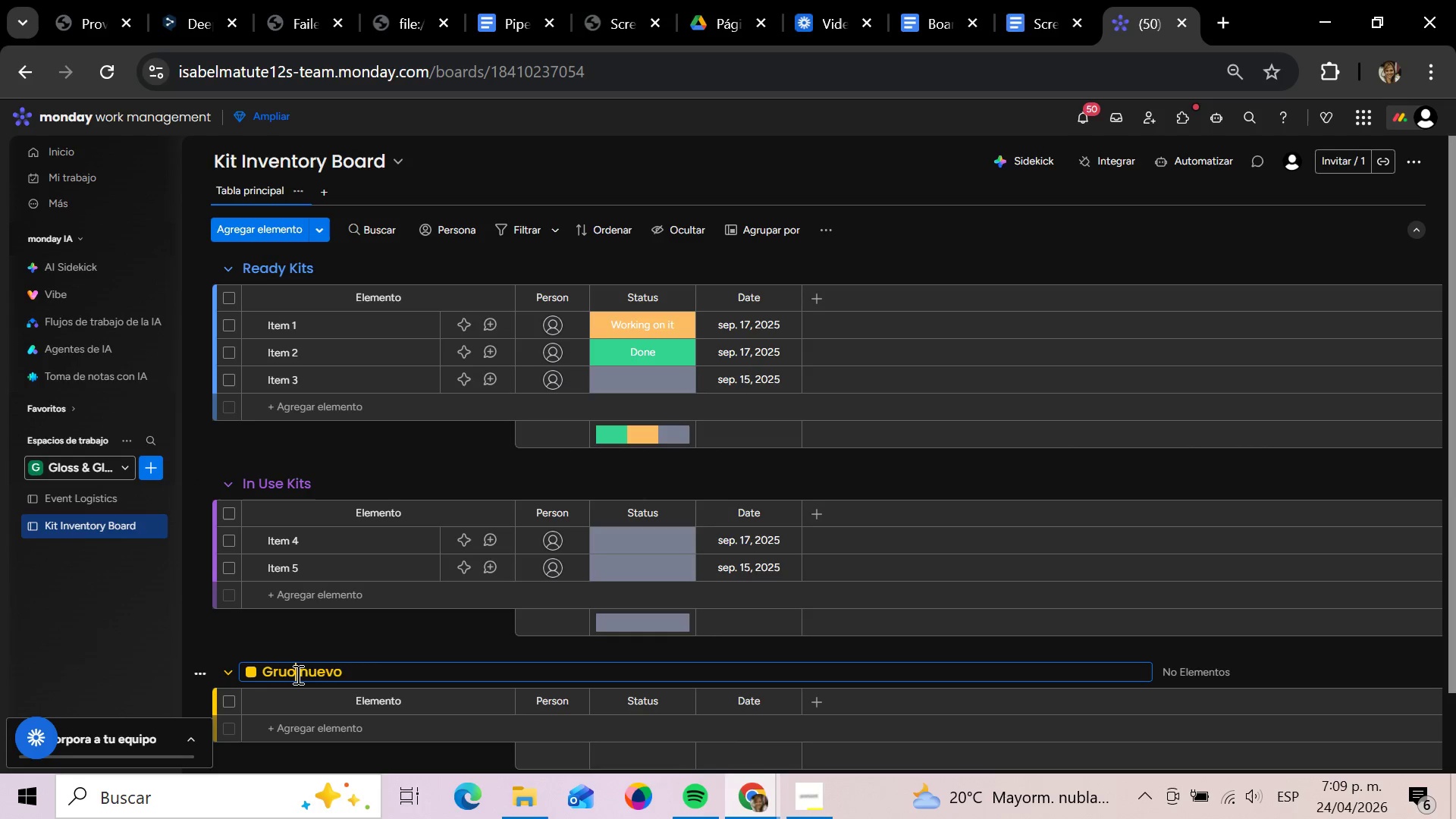 
key(ArrowRight)
 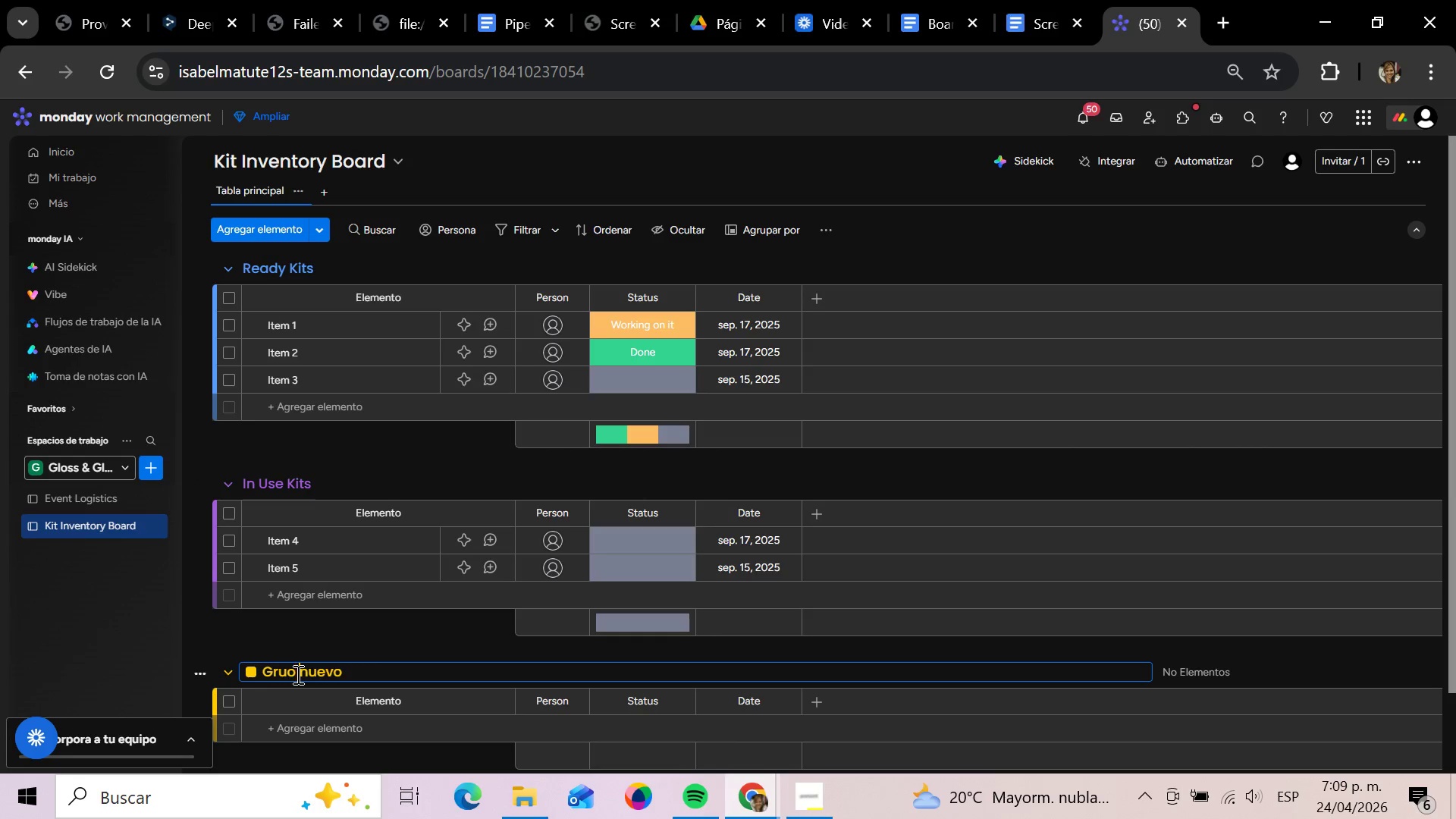 
key(ArrowRight)
 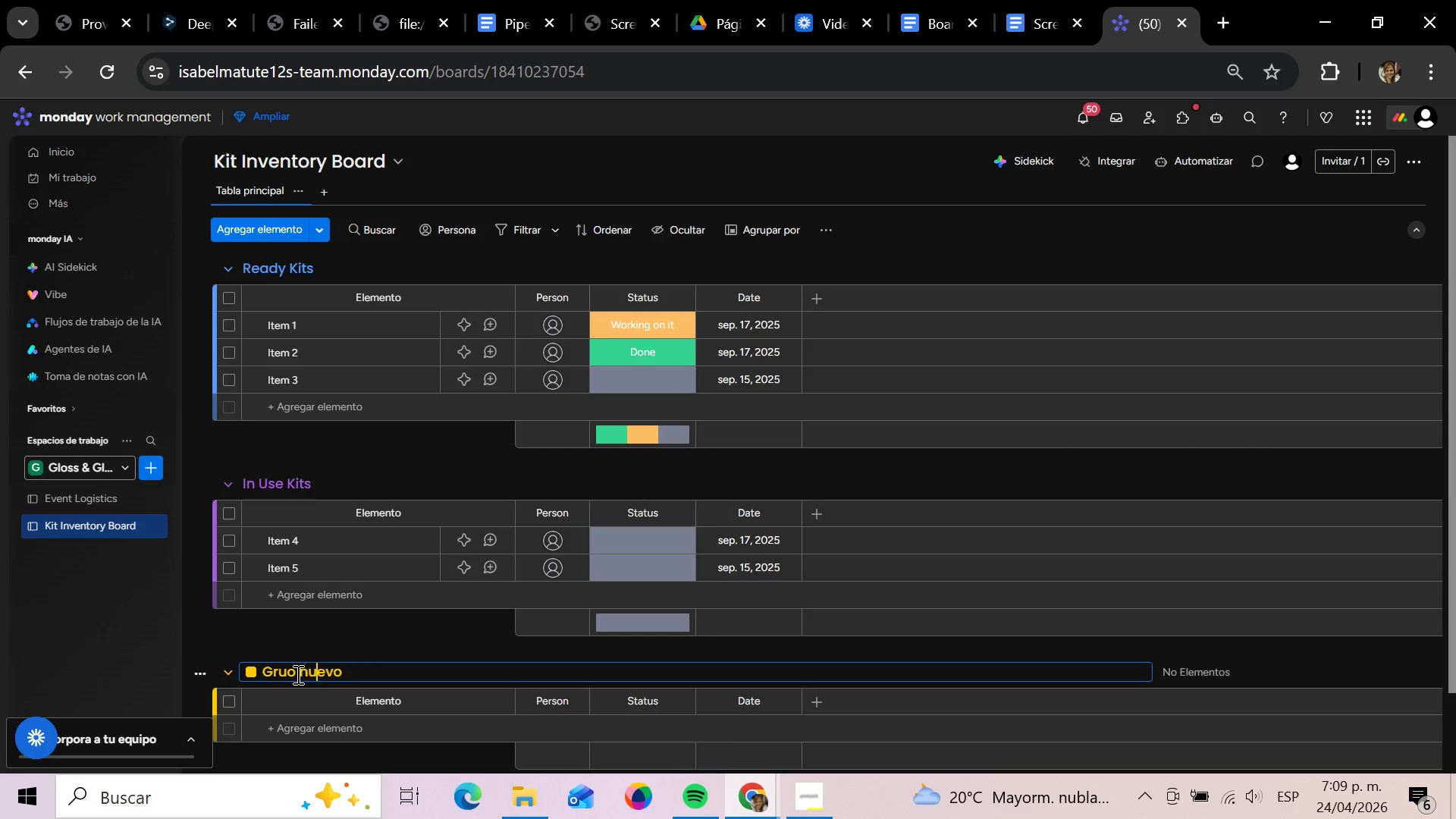 
key(ArrowRight)
 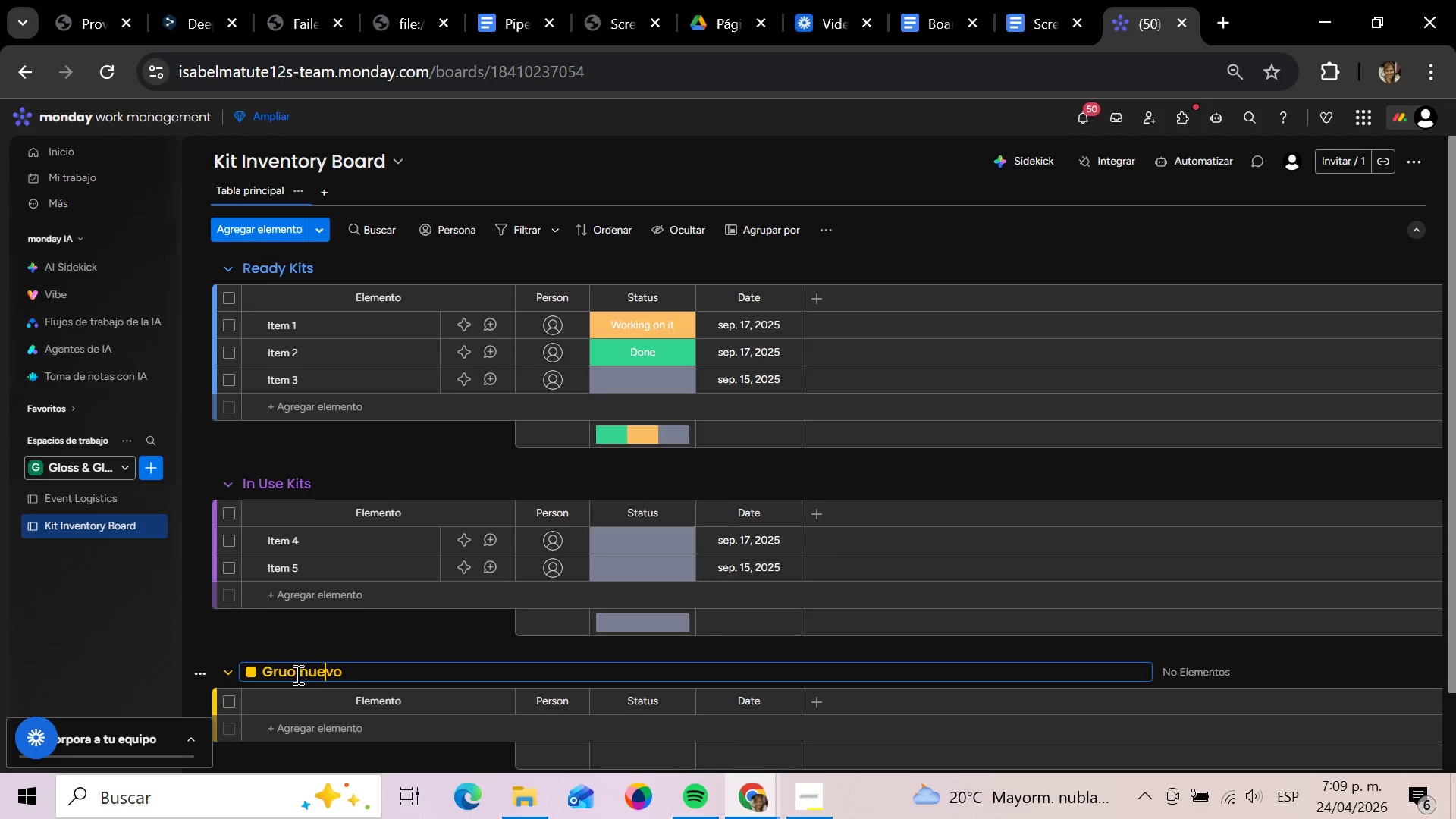 
hold_key(key=ArrowRight, duration=0.59)
 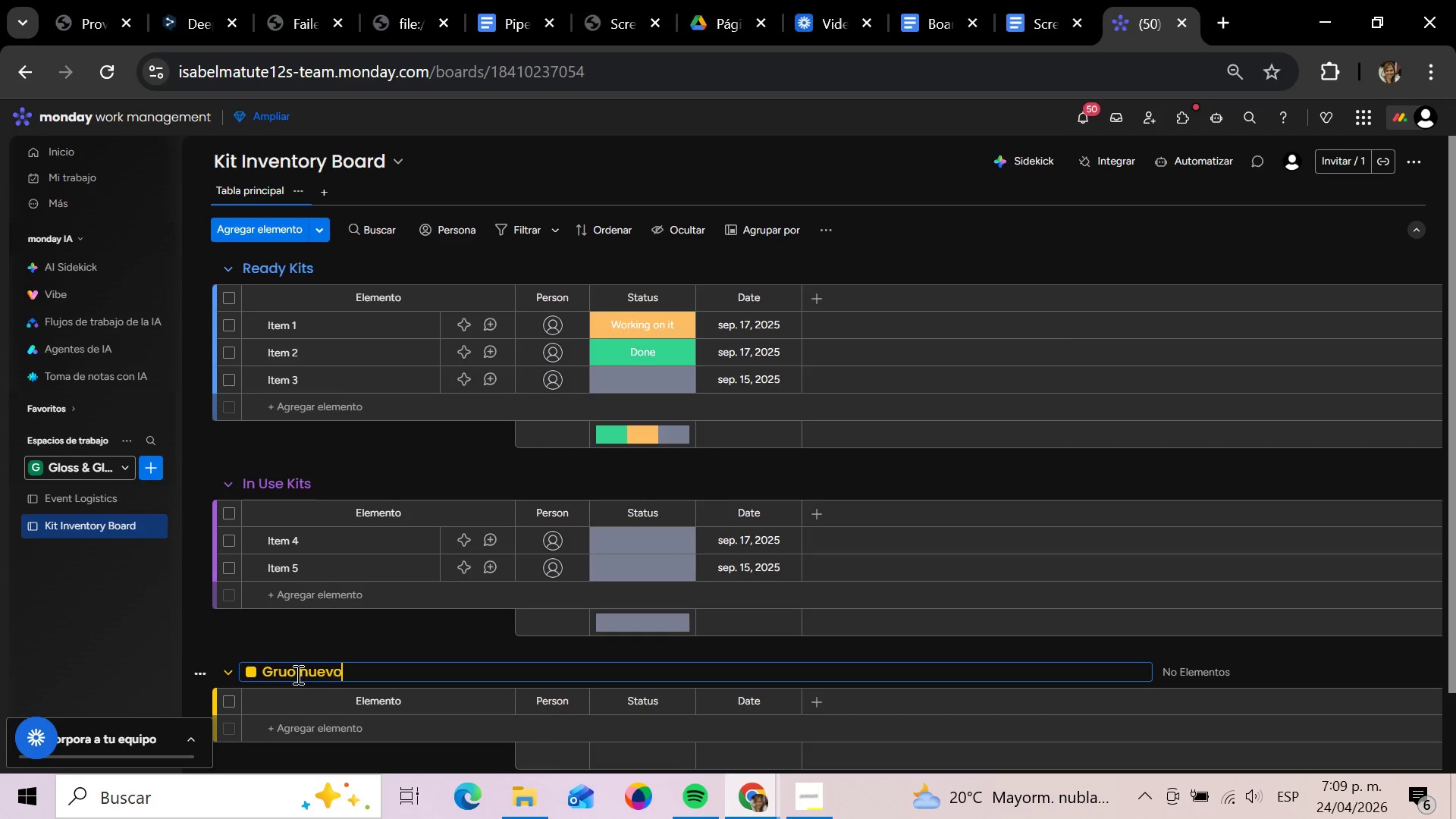 
key(ArrowRight)
 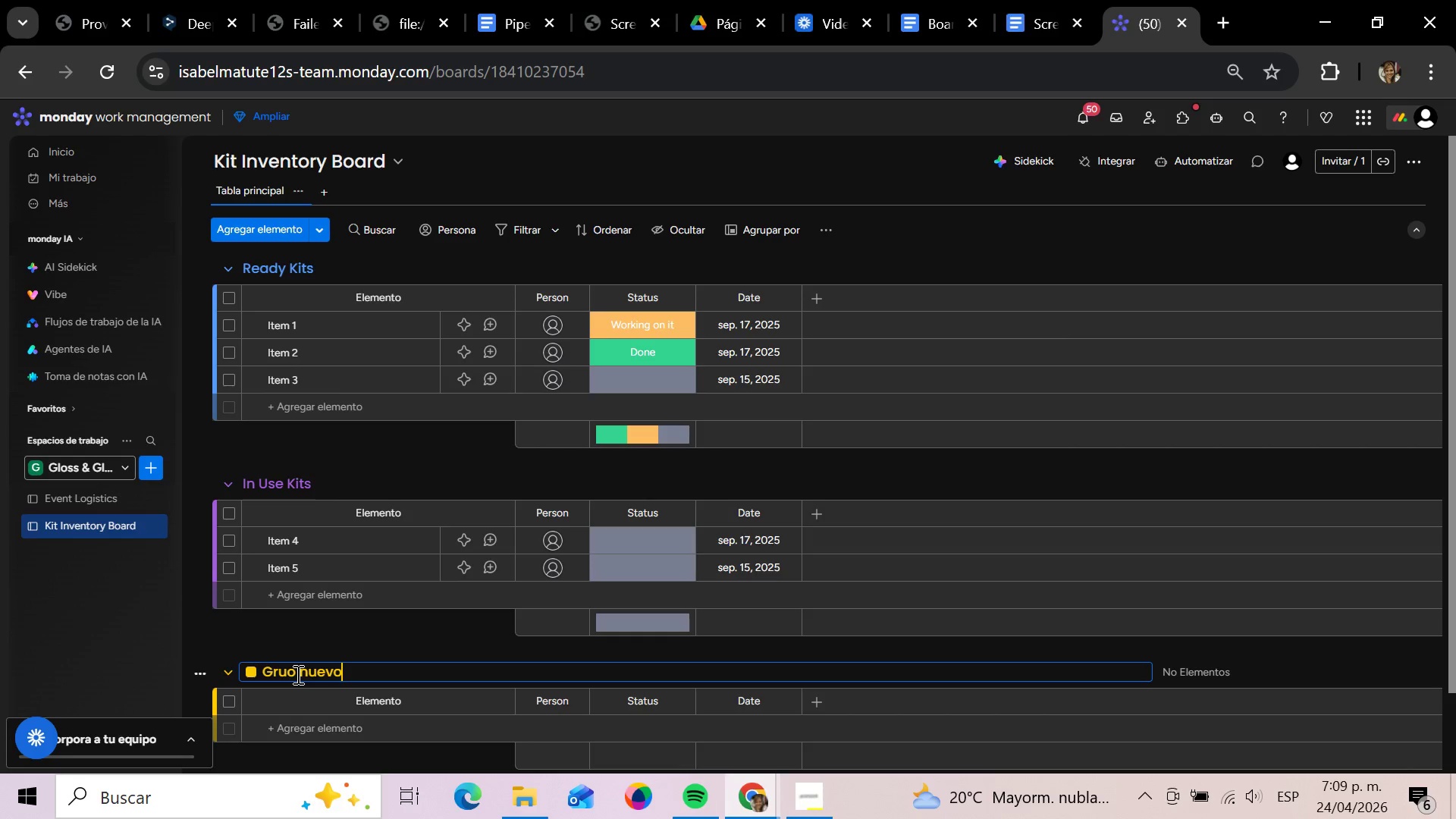 
key(ArrowRight)
 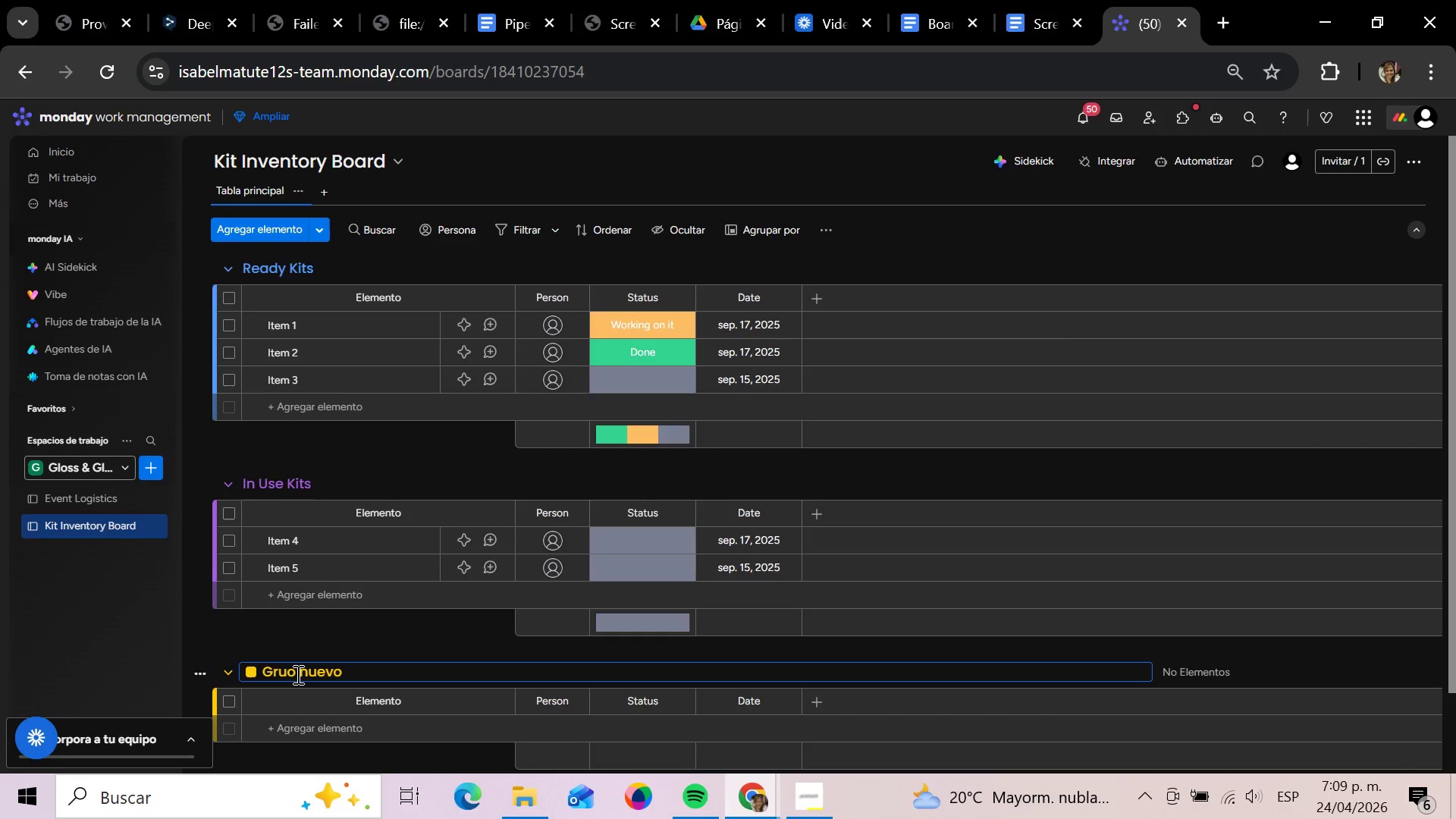 
hold_key(key=Backspace, duration=1.05)
 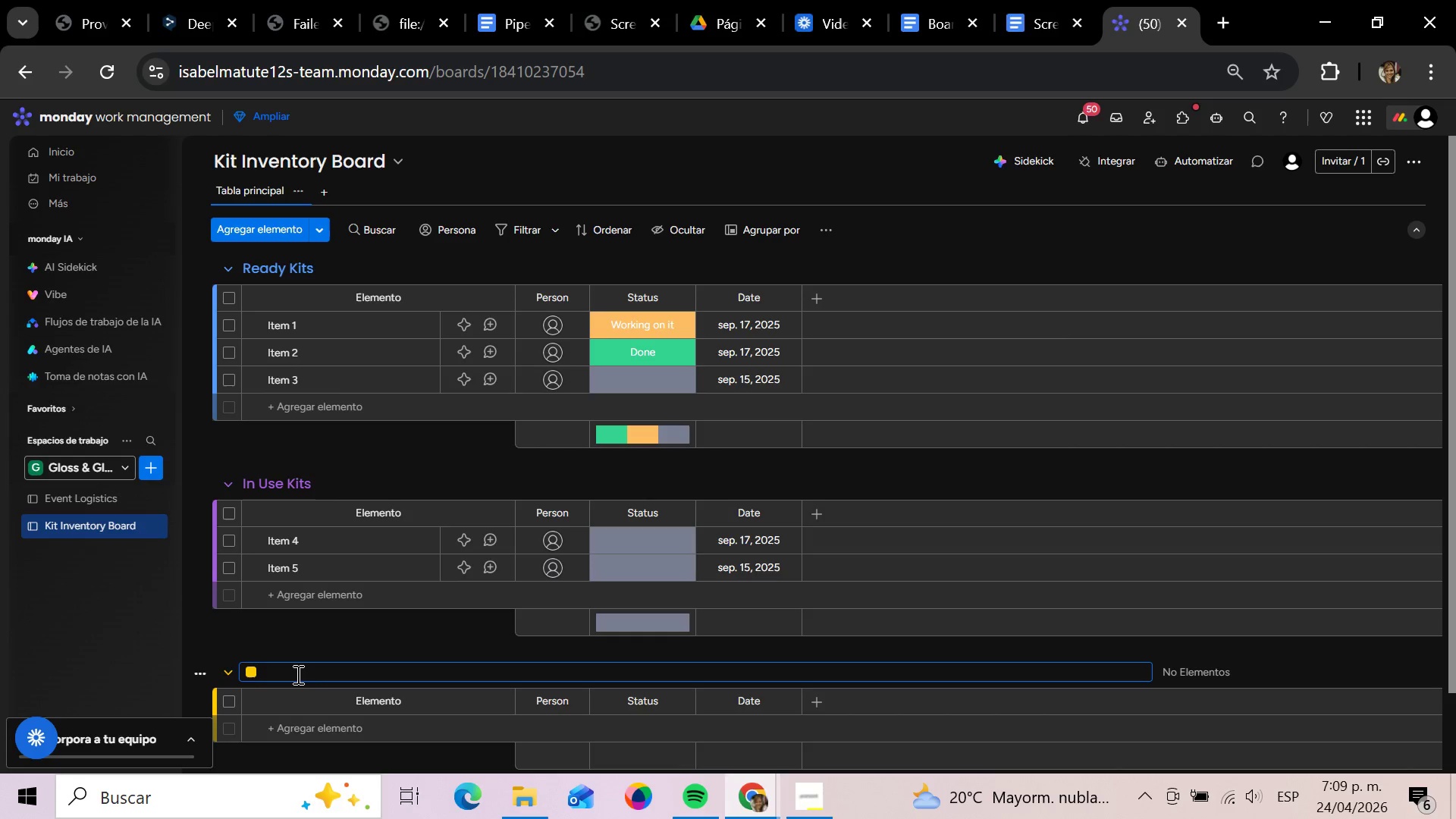 
type(Needs Restock)
 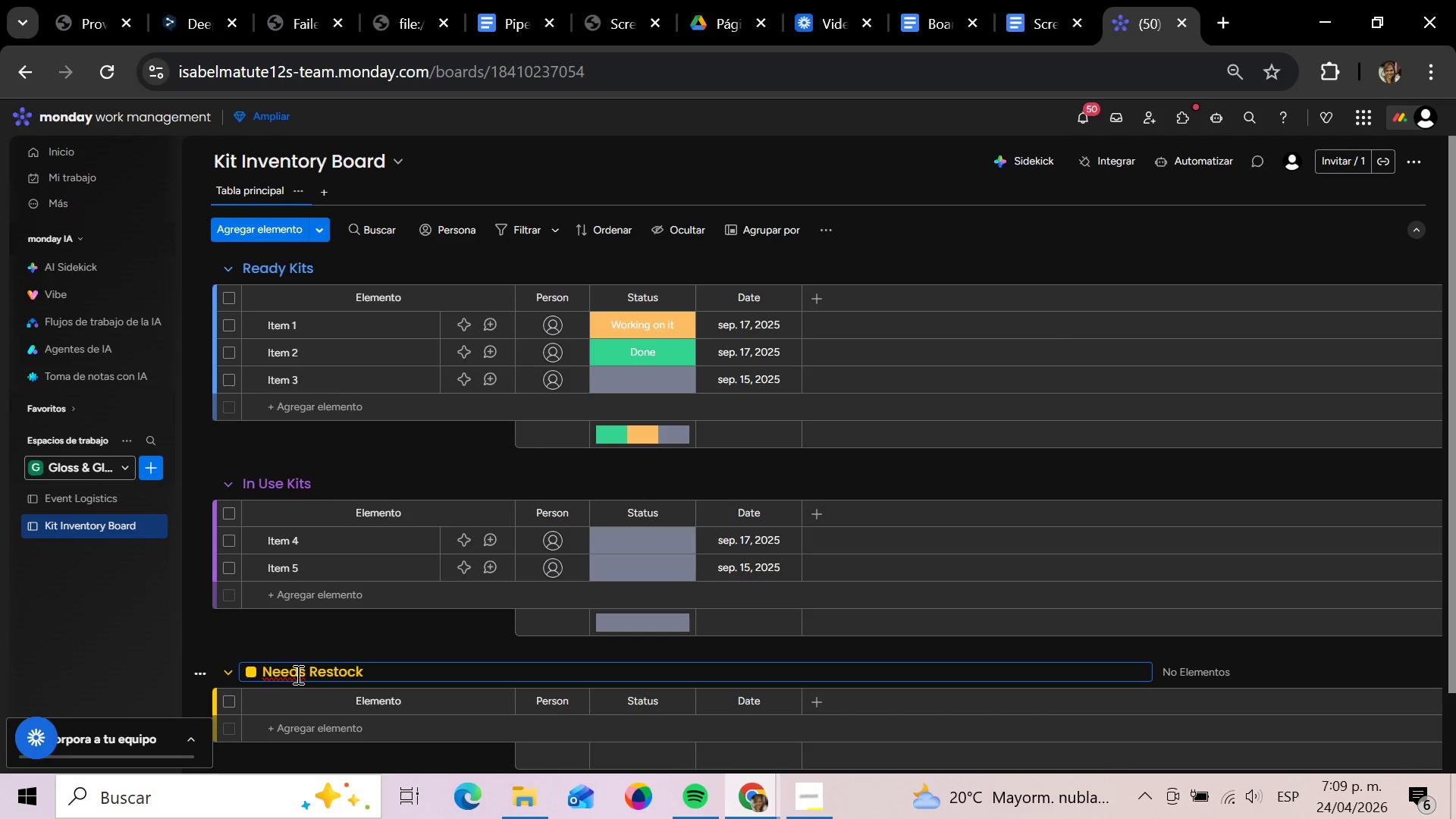 
key(Enter)
 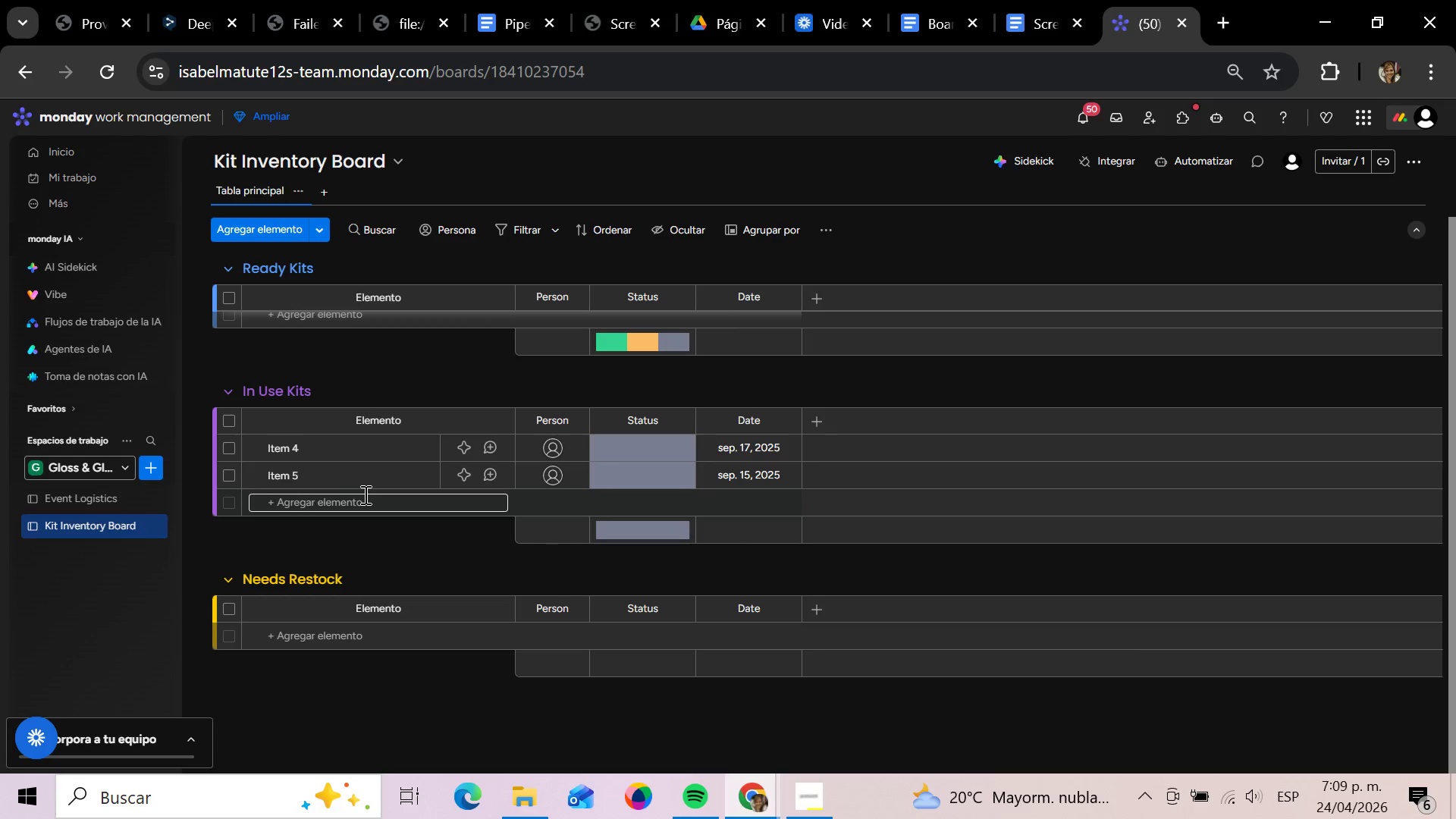 
wait(9.27)
 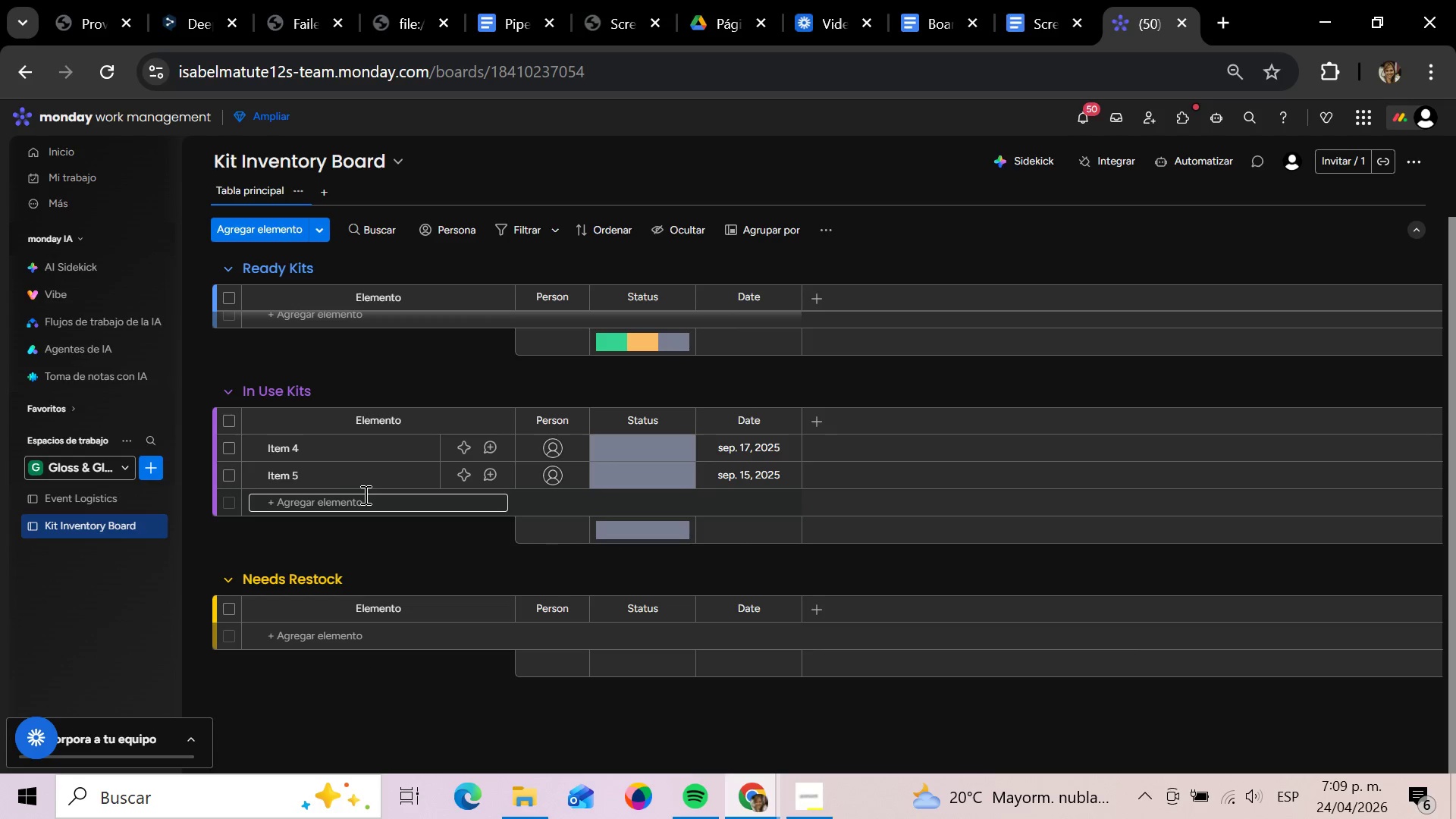 
left_click([575, 302])
 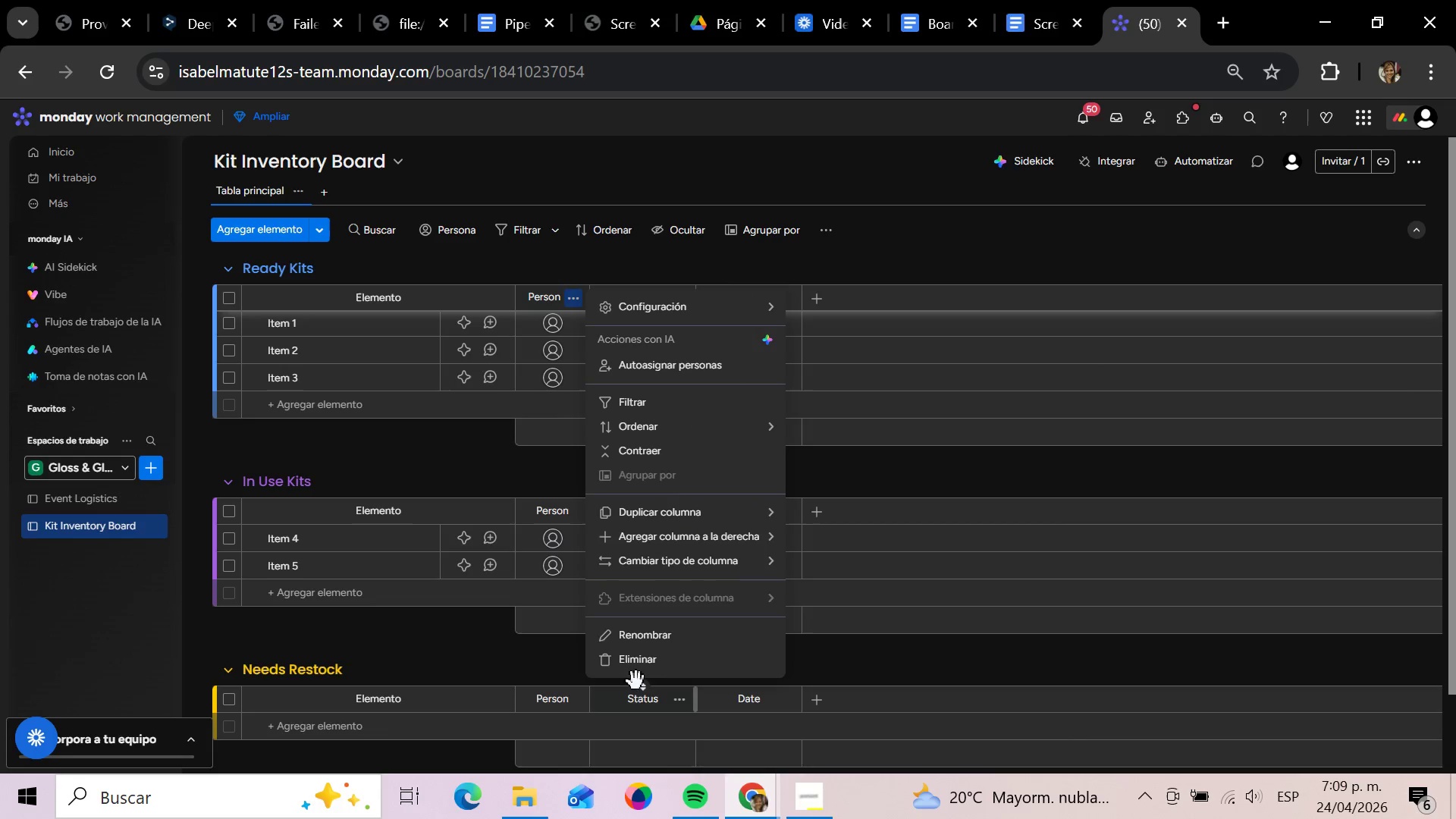 
left_click_drag(start_coordinate=[639, 677], to_coordinate=[634, 654])
 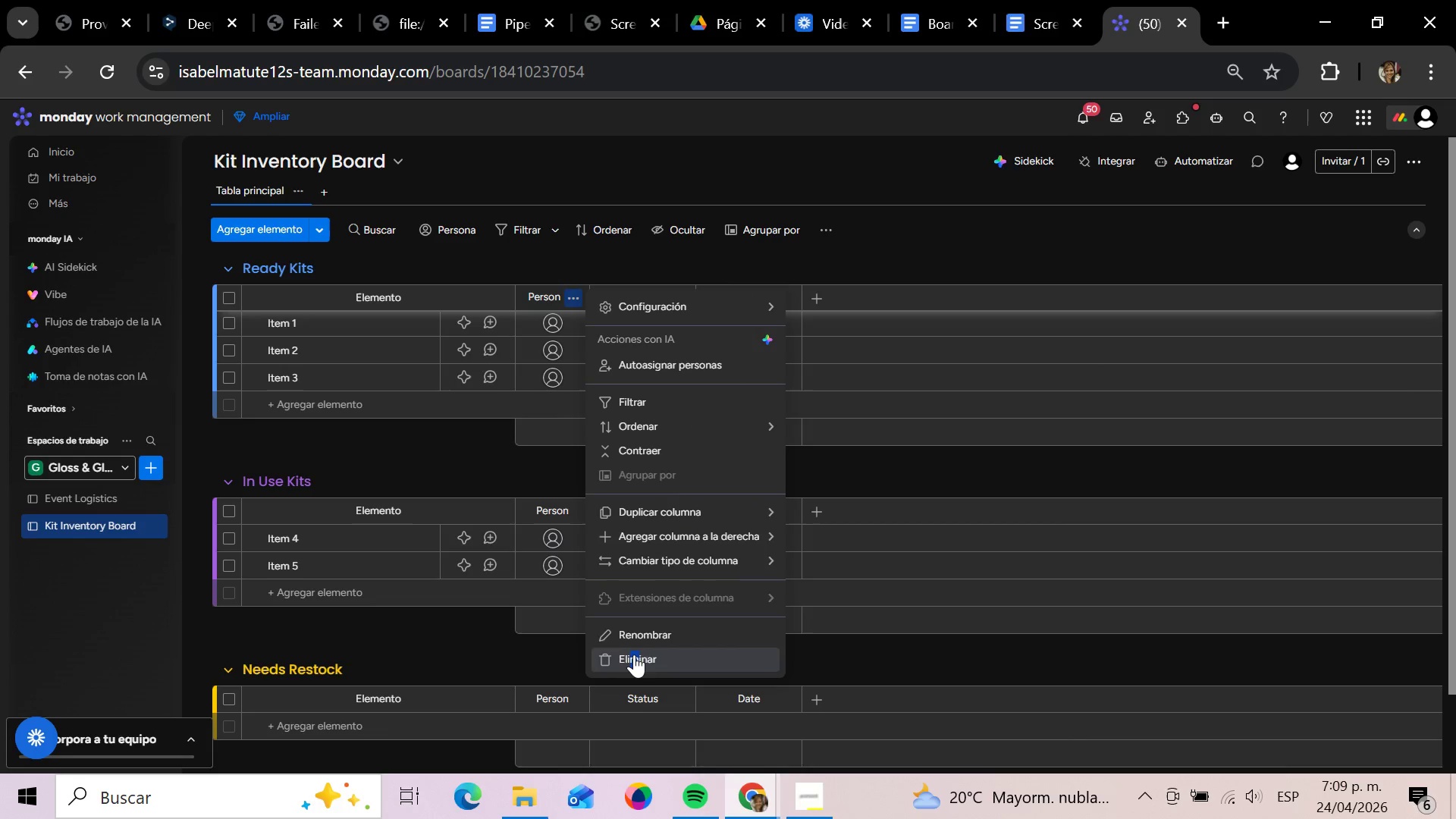 
left_click([634, 654])
 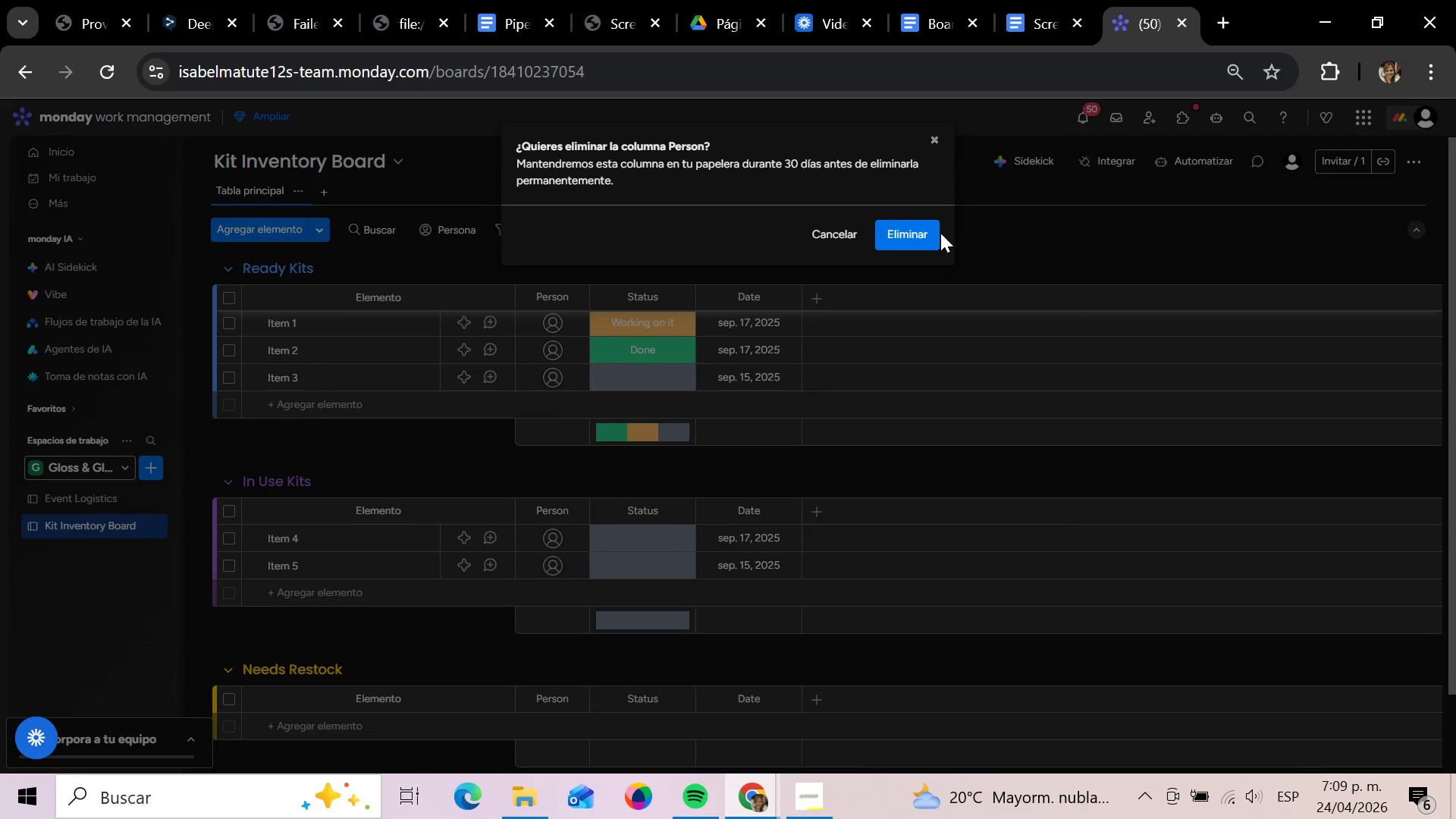 
left_click([932, 231])
 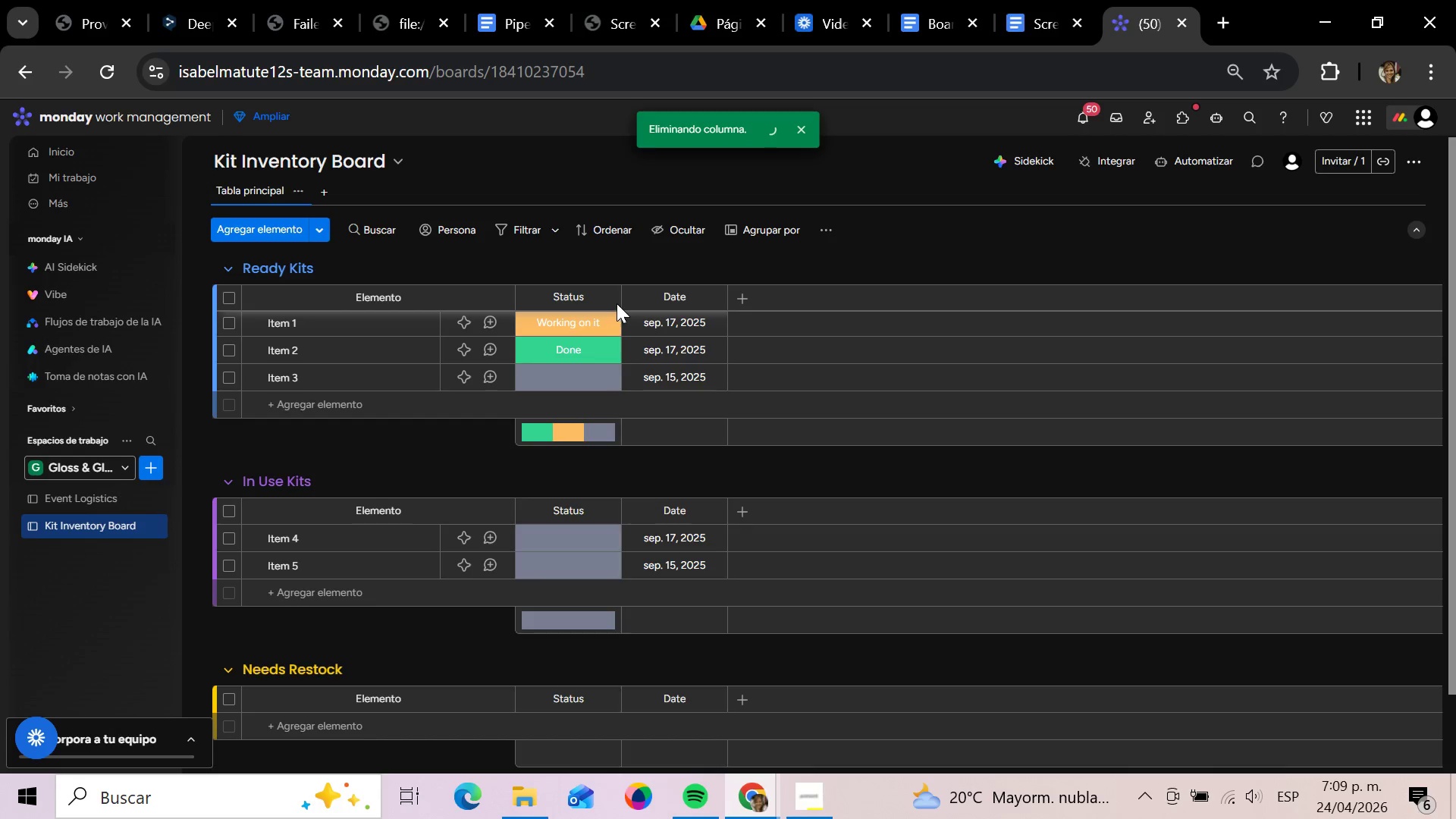 
left_click([609, 300])
 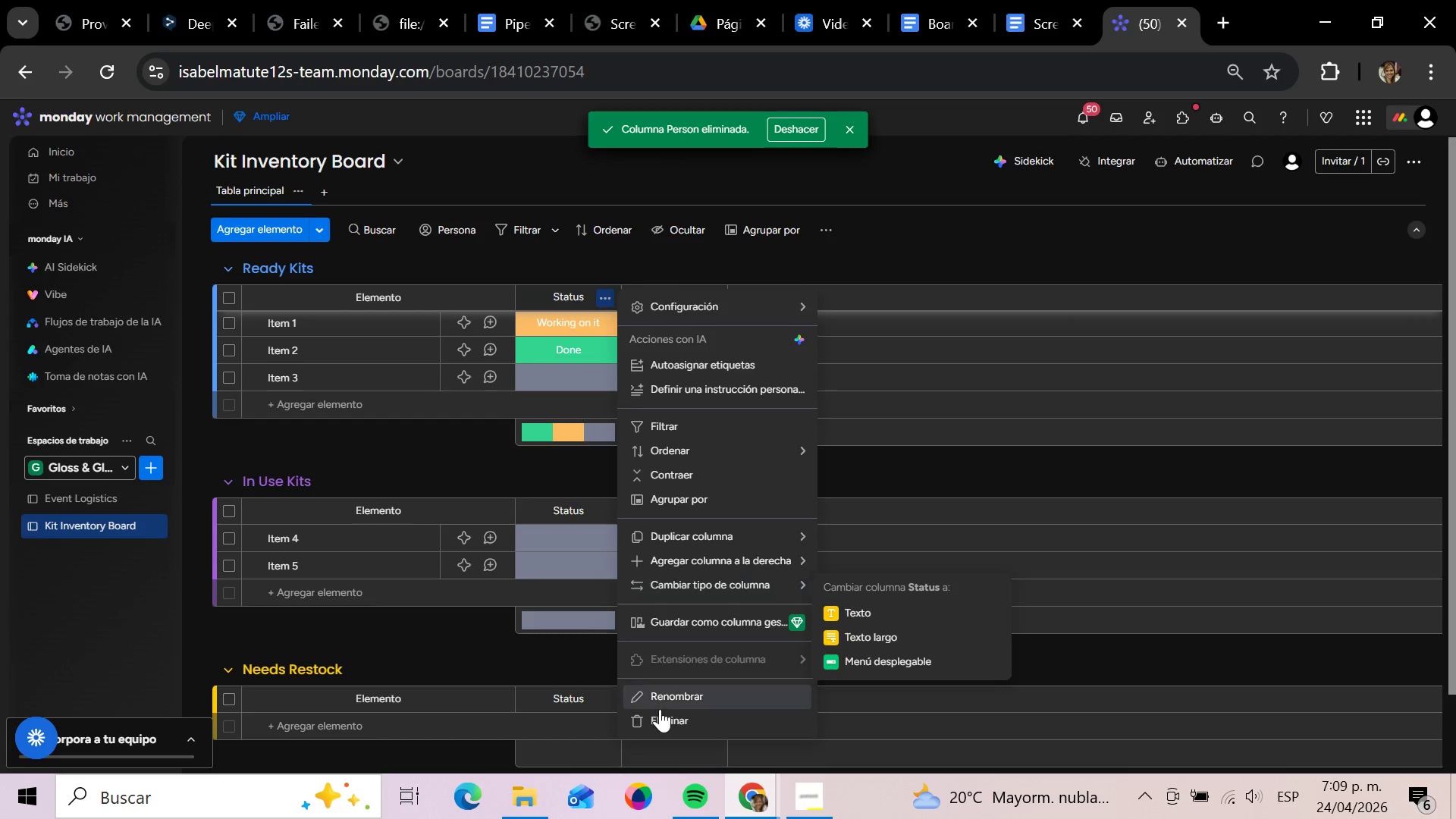 
left_click([660, 705])
 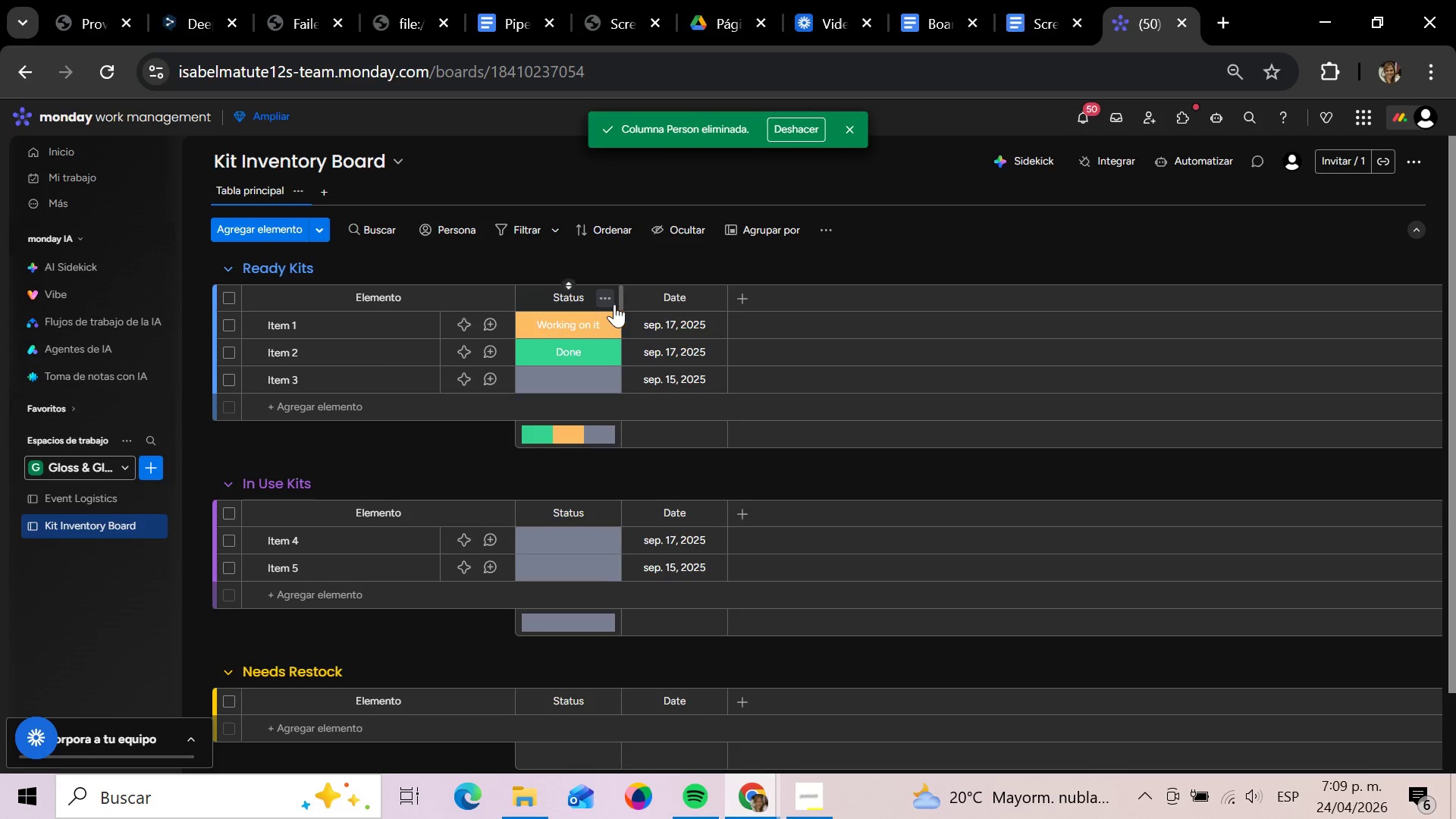 
left_click([611, 306])
 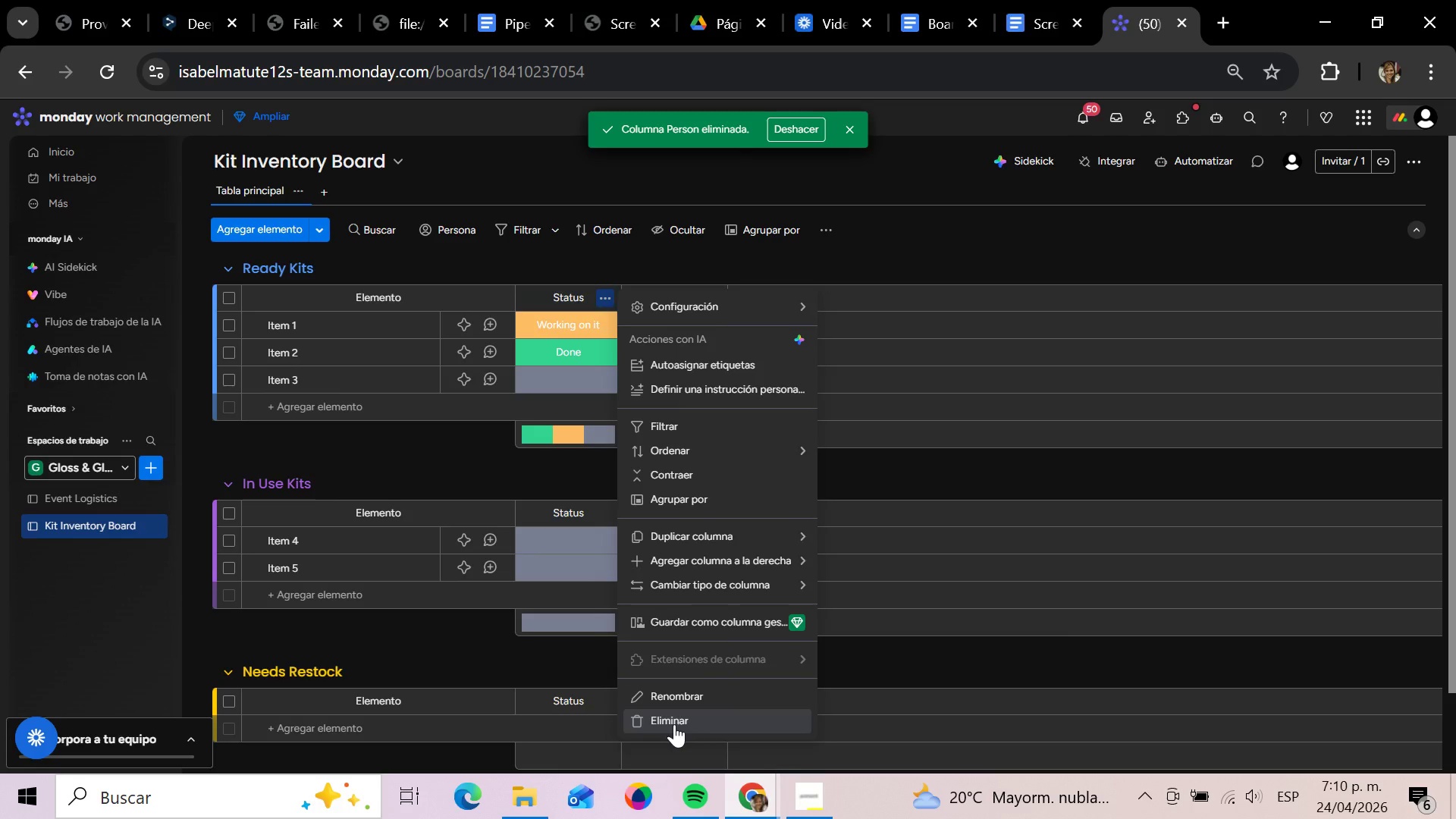 
left_click([674, 724])
 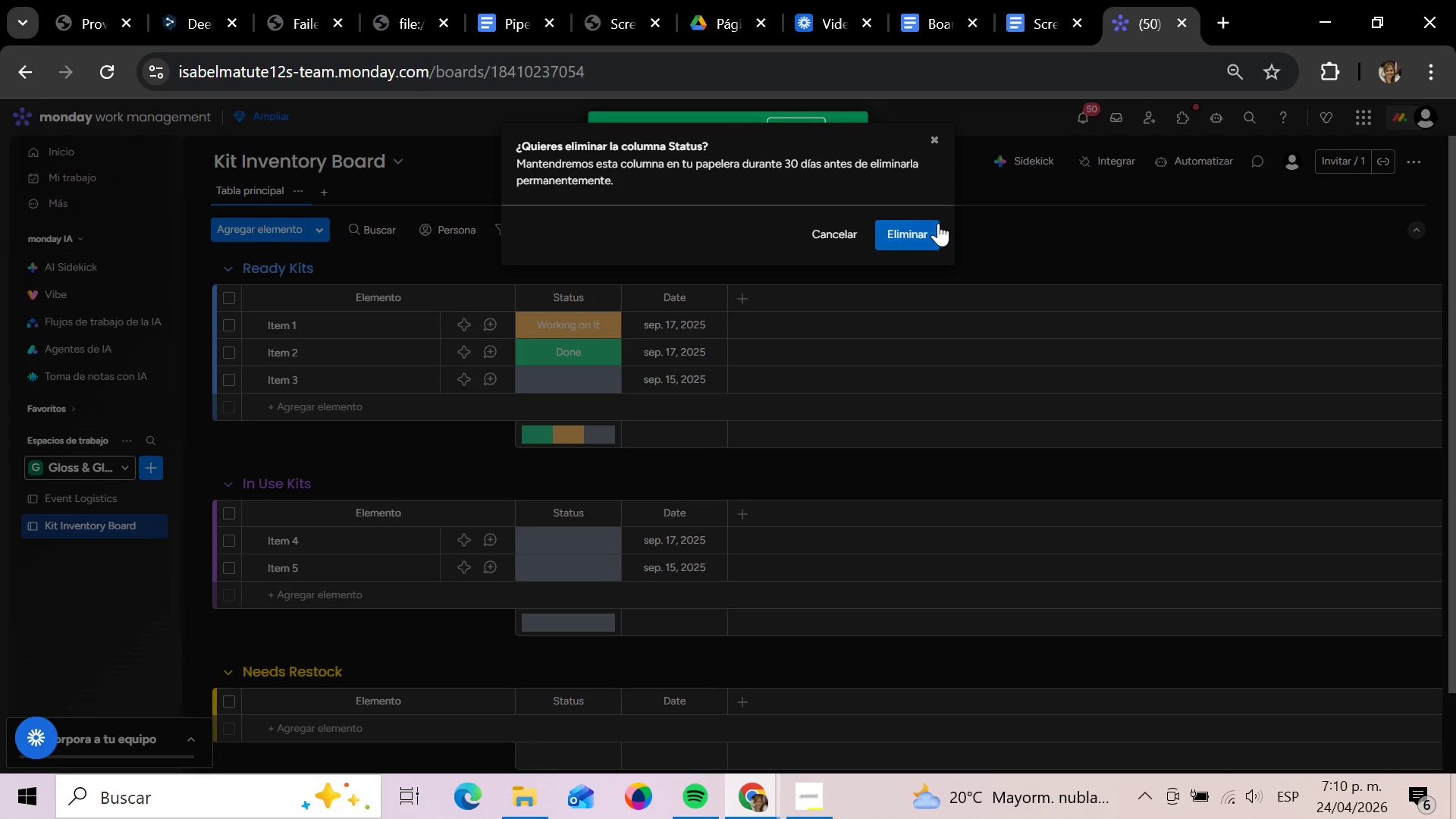 
left_click([927, 237])
 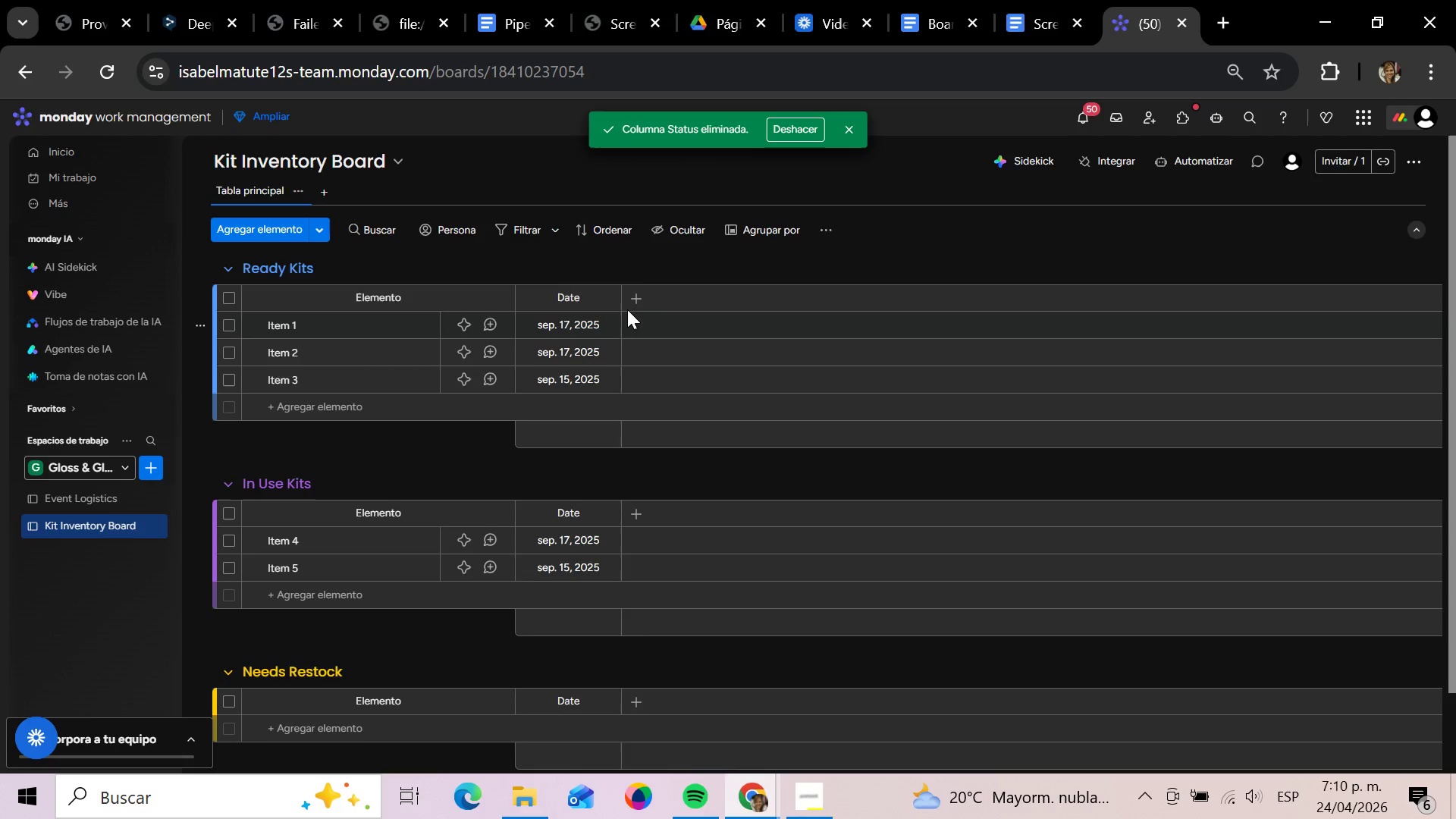 
left_click([606, 301])
 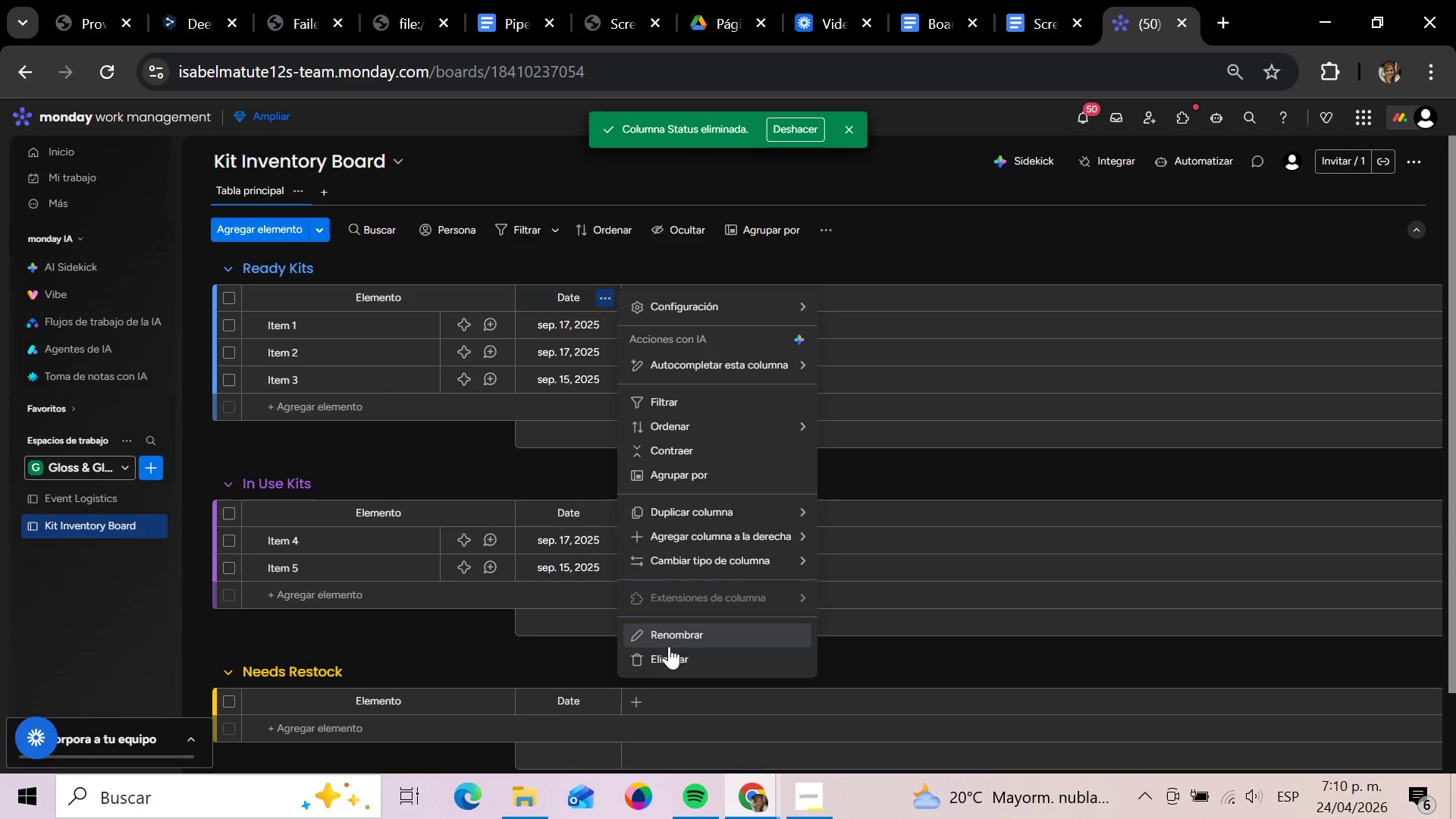 
left_click([664, 660])
 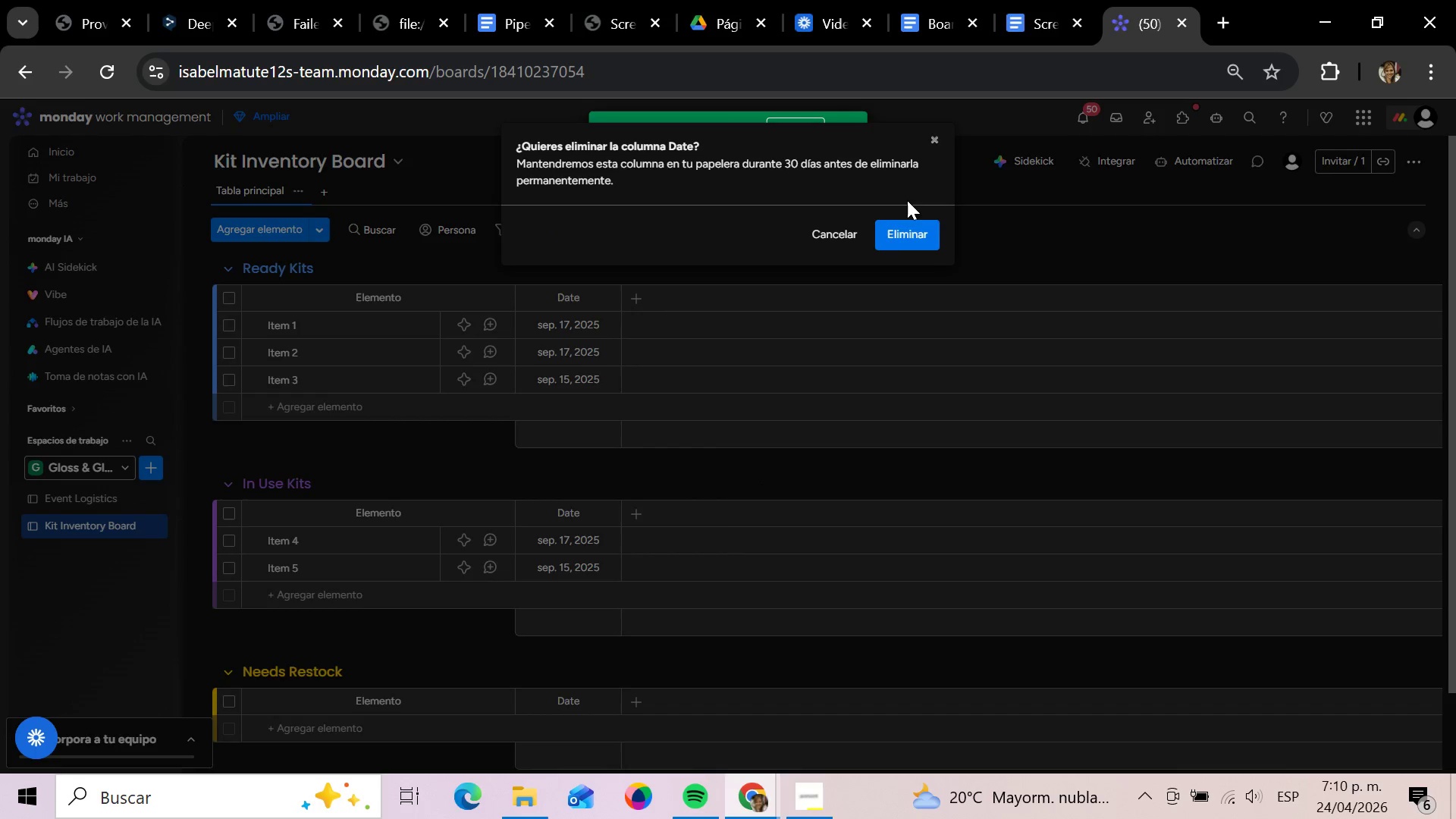 
left_click([897, 225])
 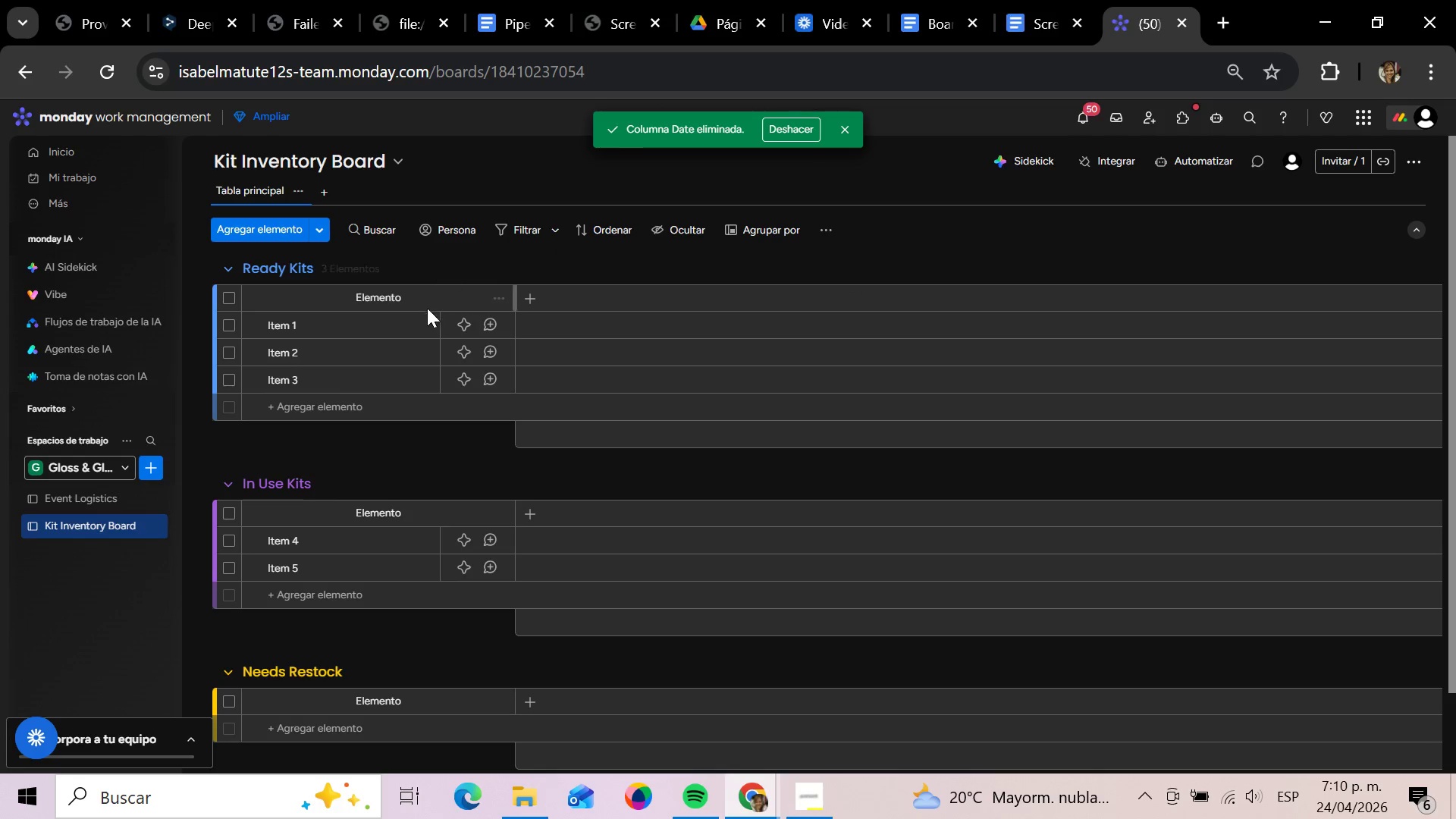 
wait(6.7)
 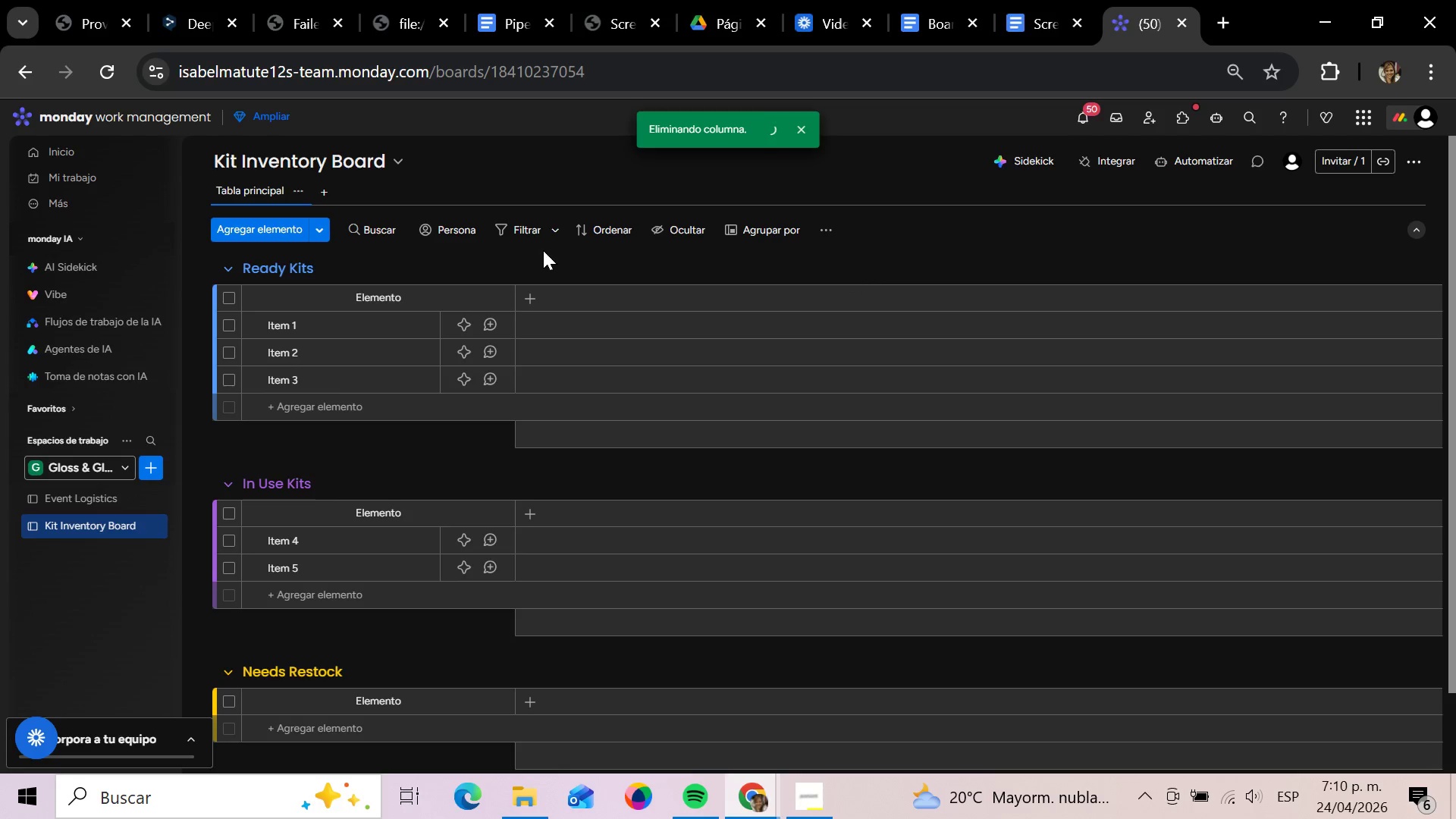 
left_click([410, 297])
 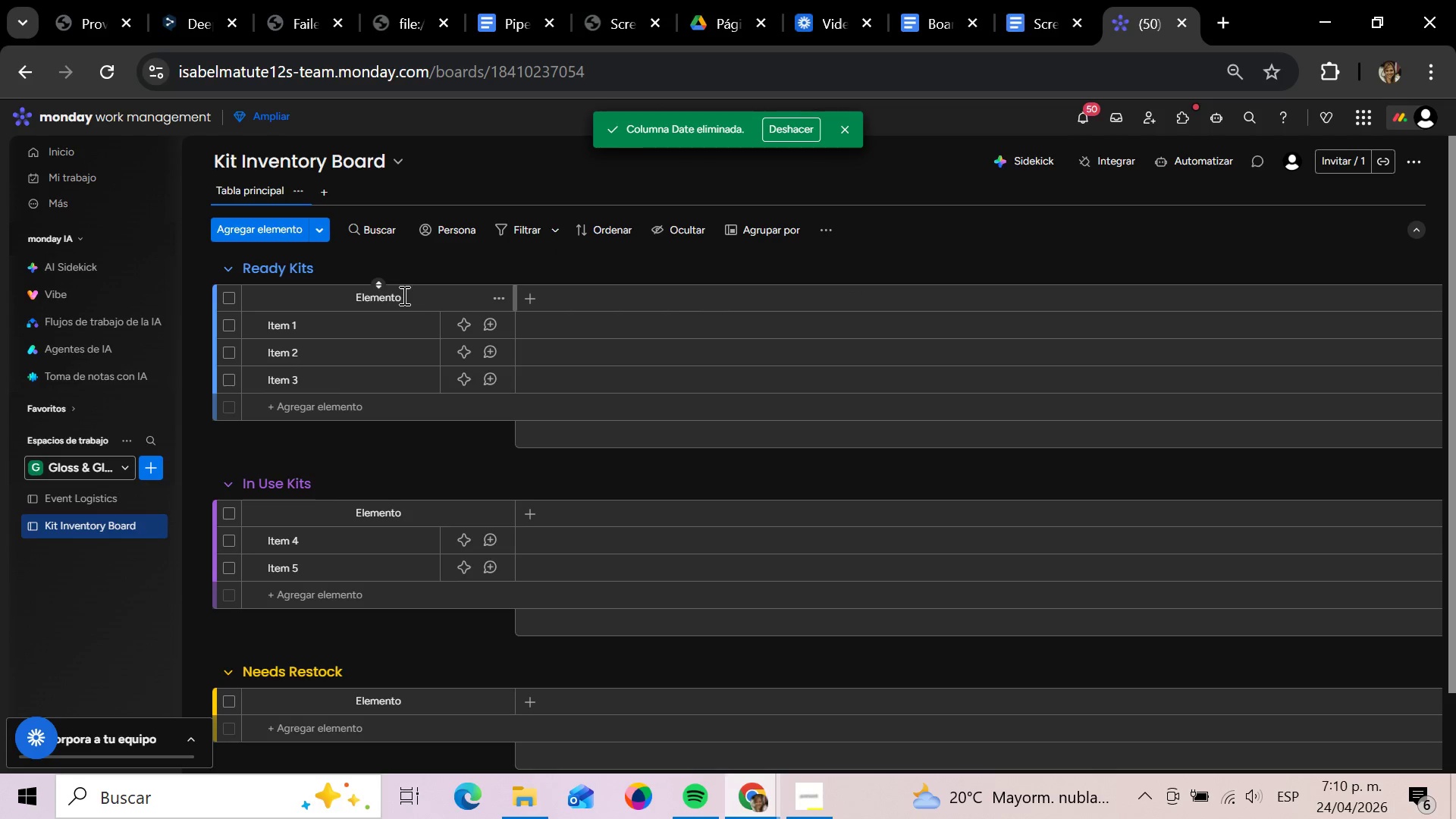 
left_click([402, 296])
 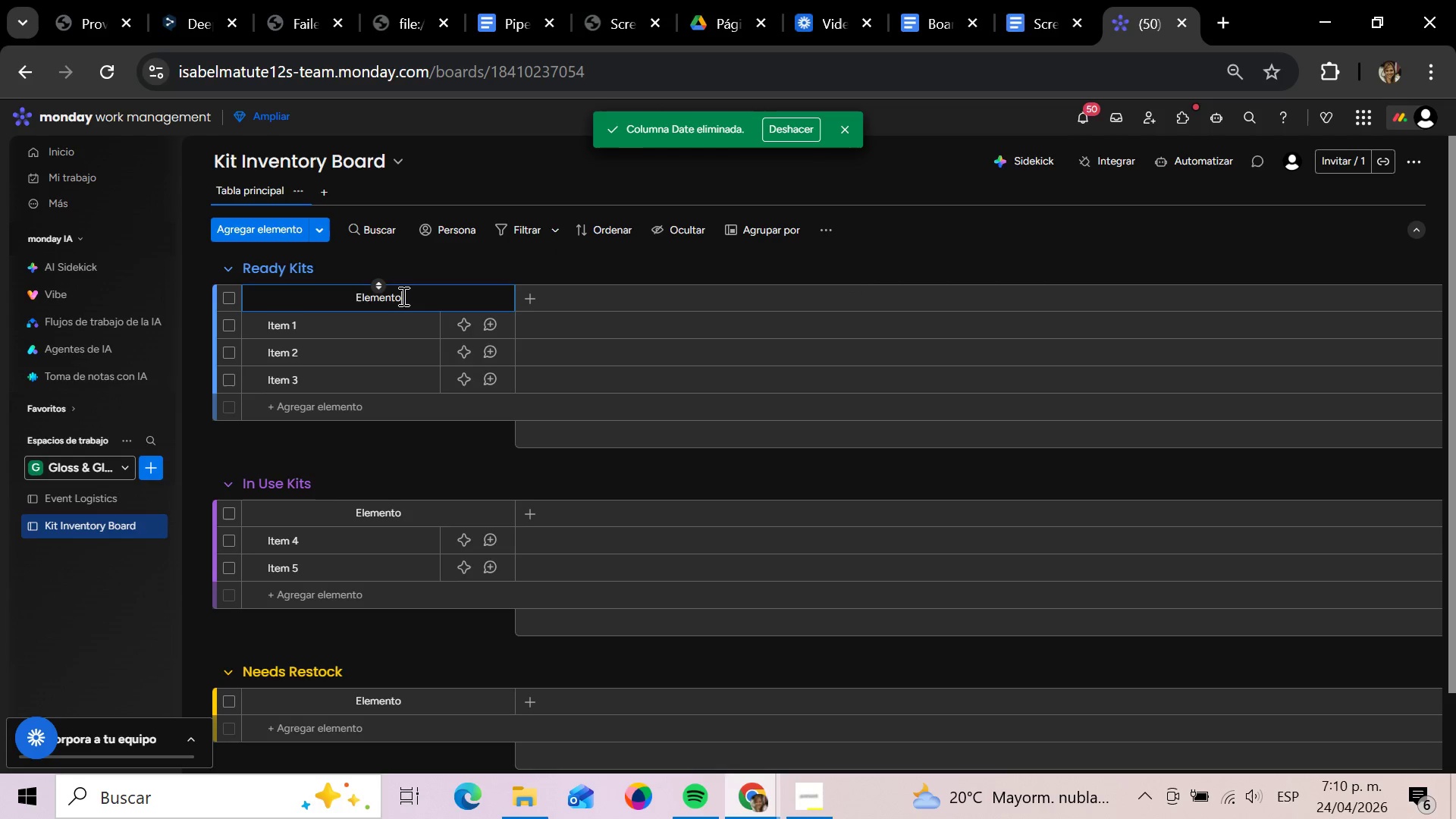 
hold_key(key=Backspace, duration=1.7)
 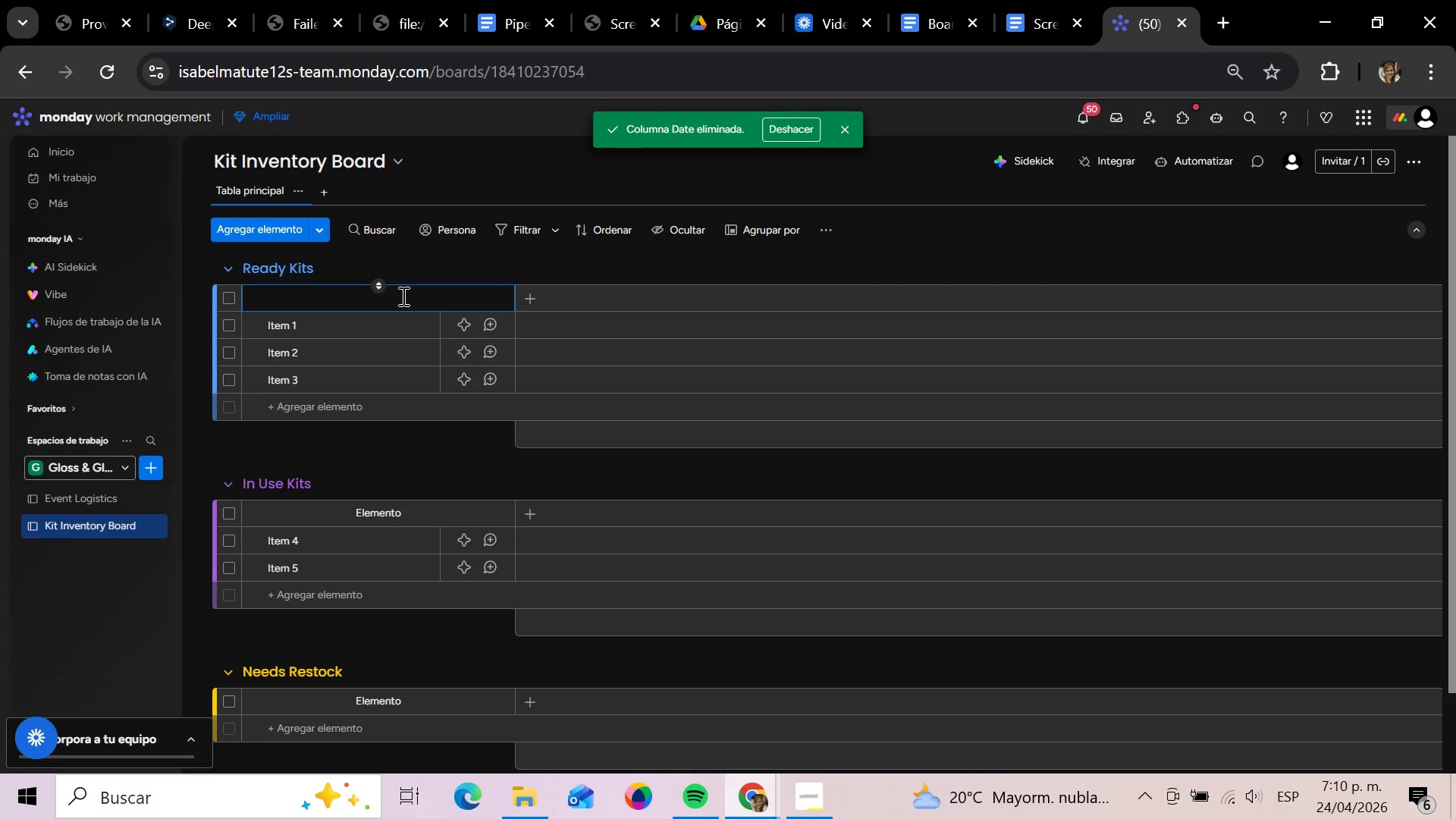 
key(Backspace)
type(Kit Ba)
key(Backspace)
key(Backspace)
type(Name)
 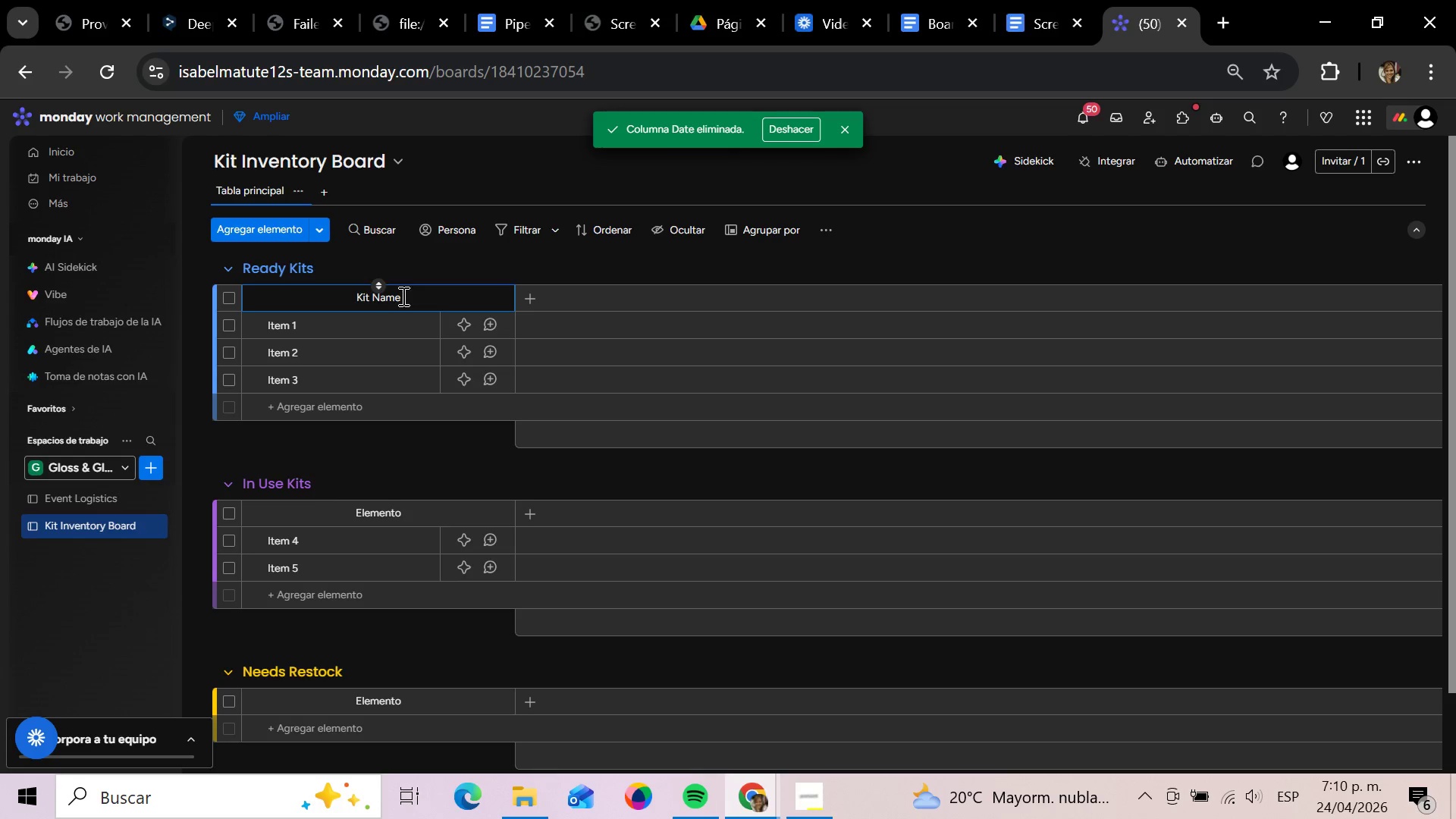 
key(Enter)
 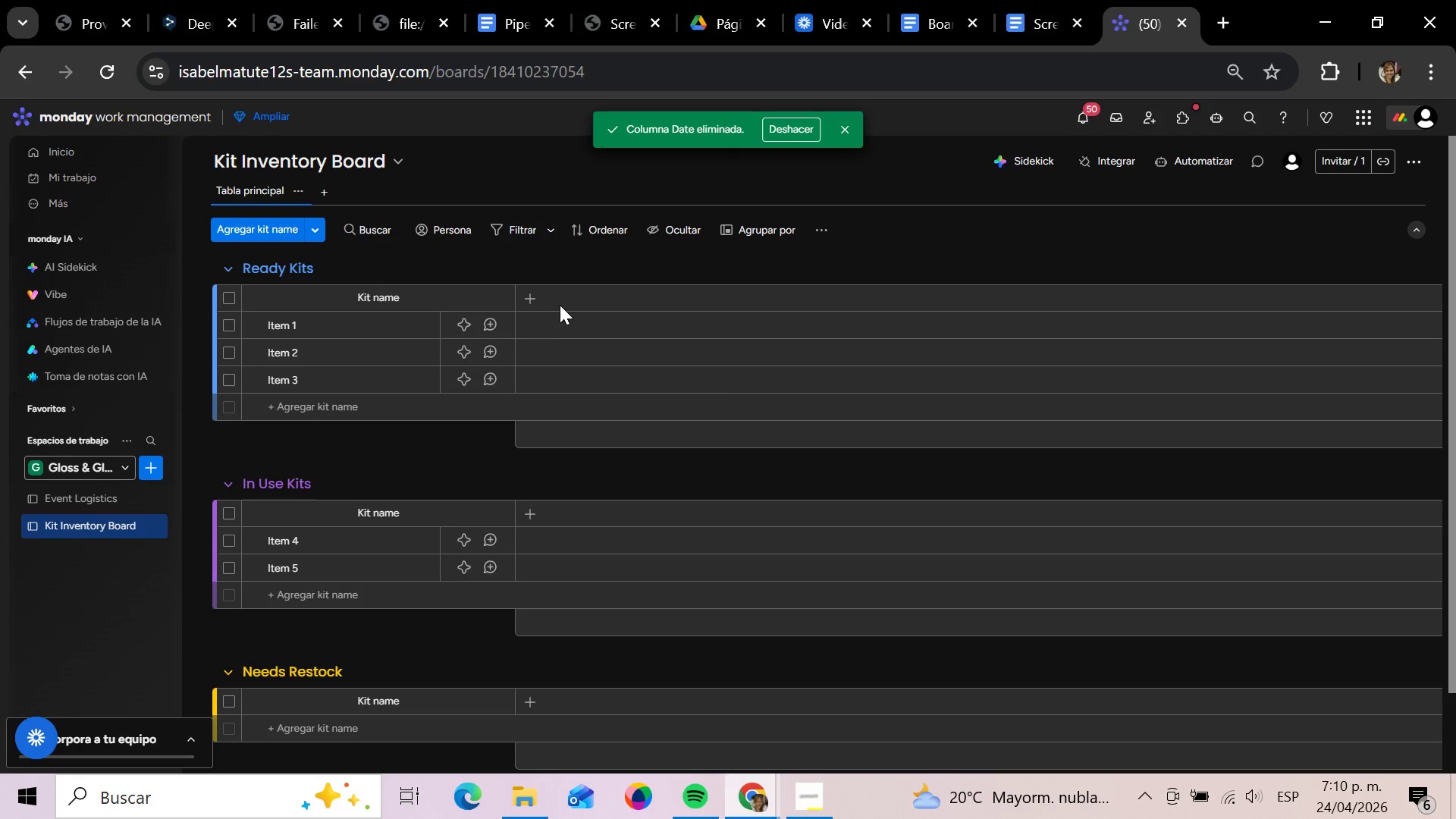 
left_click([526, 306])
 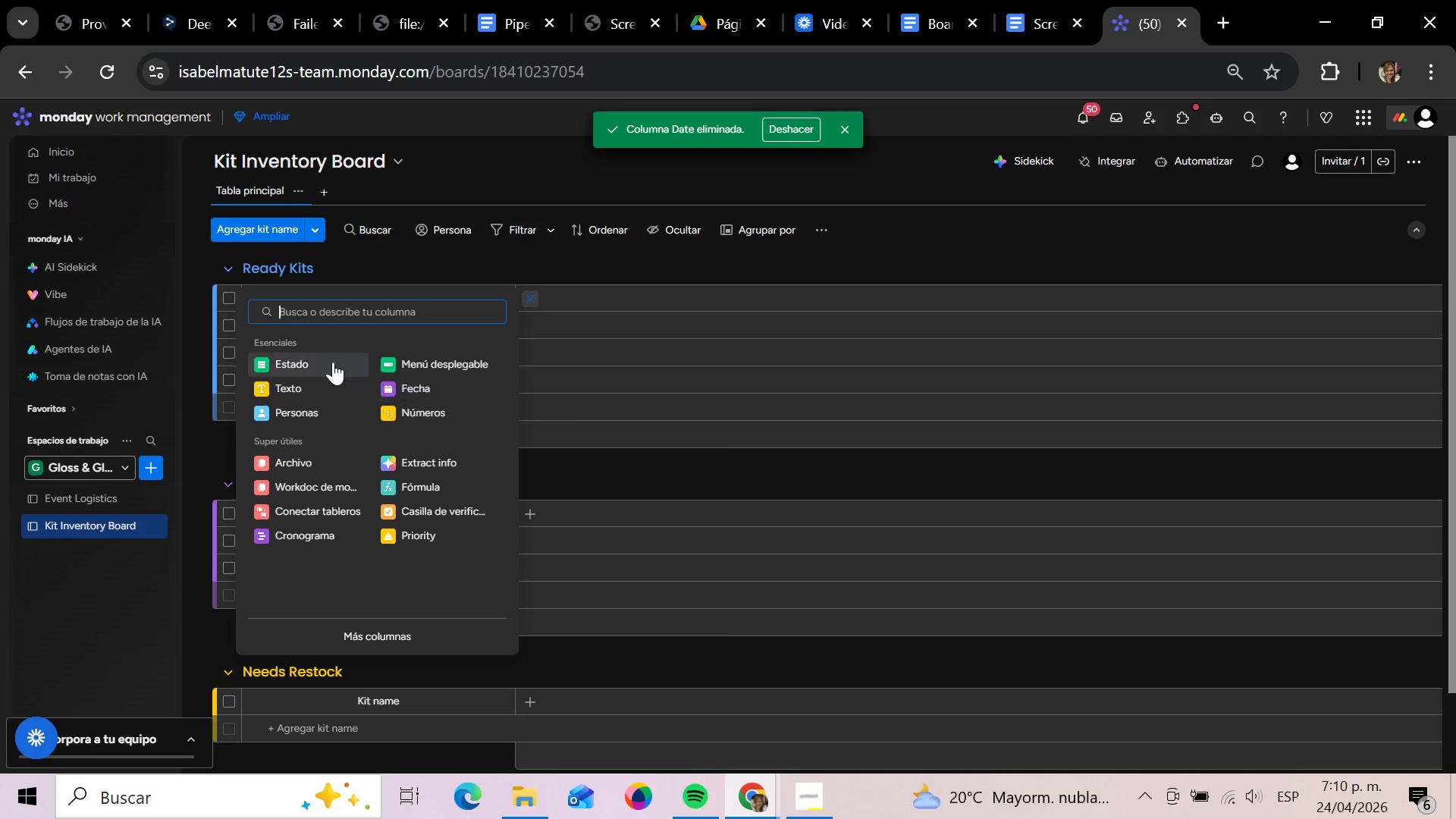 
left_click([318, 361])
 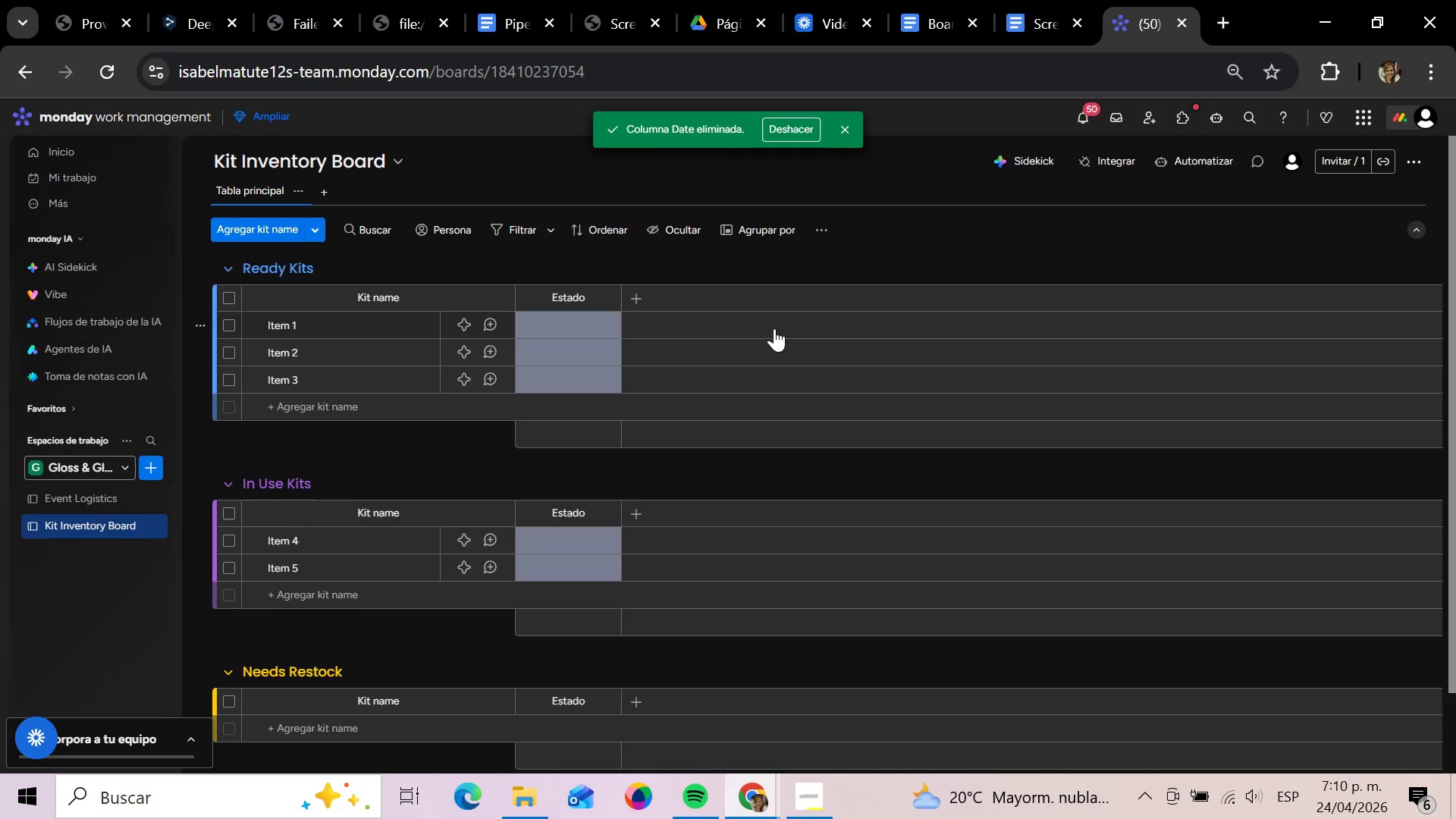 
left_click([640, 301])
 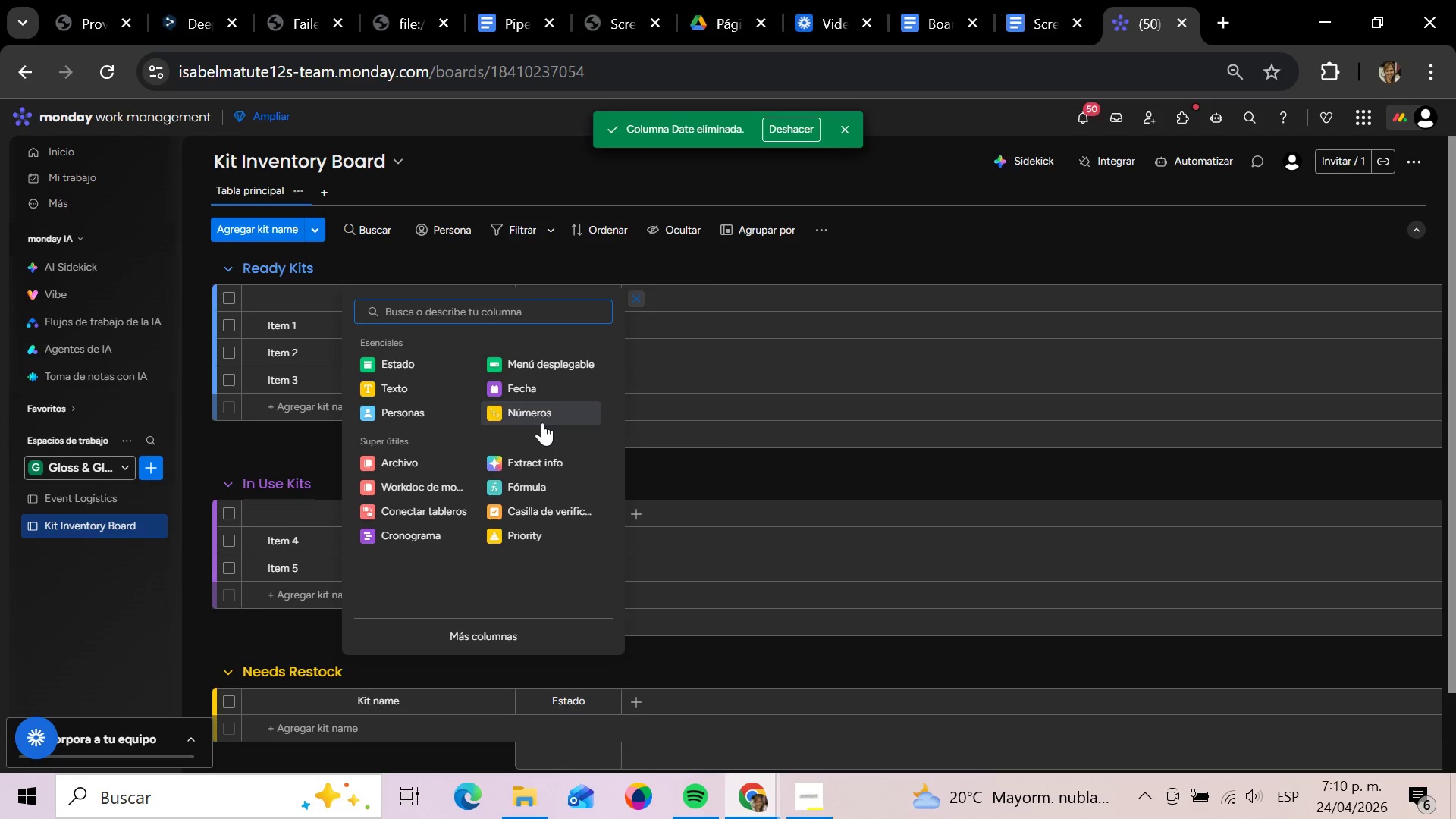 
left_click([548, 365])
 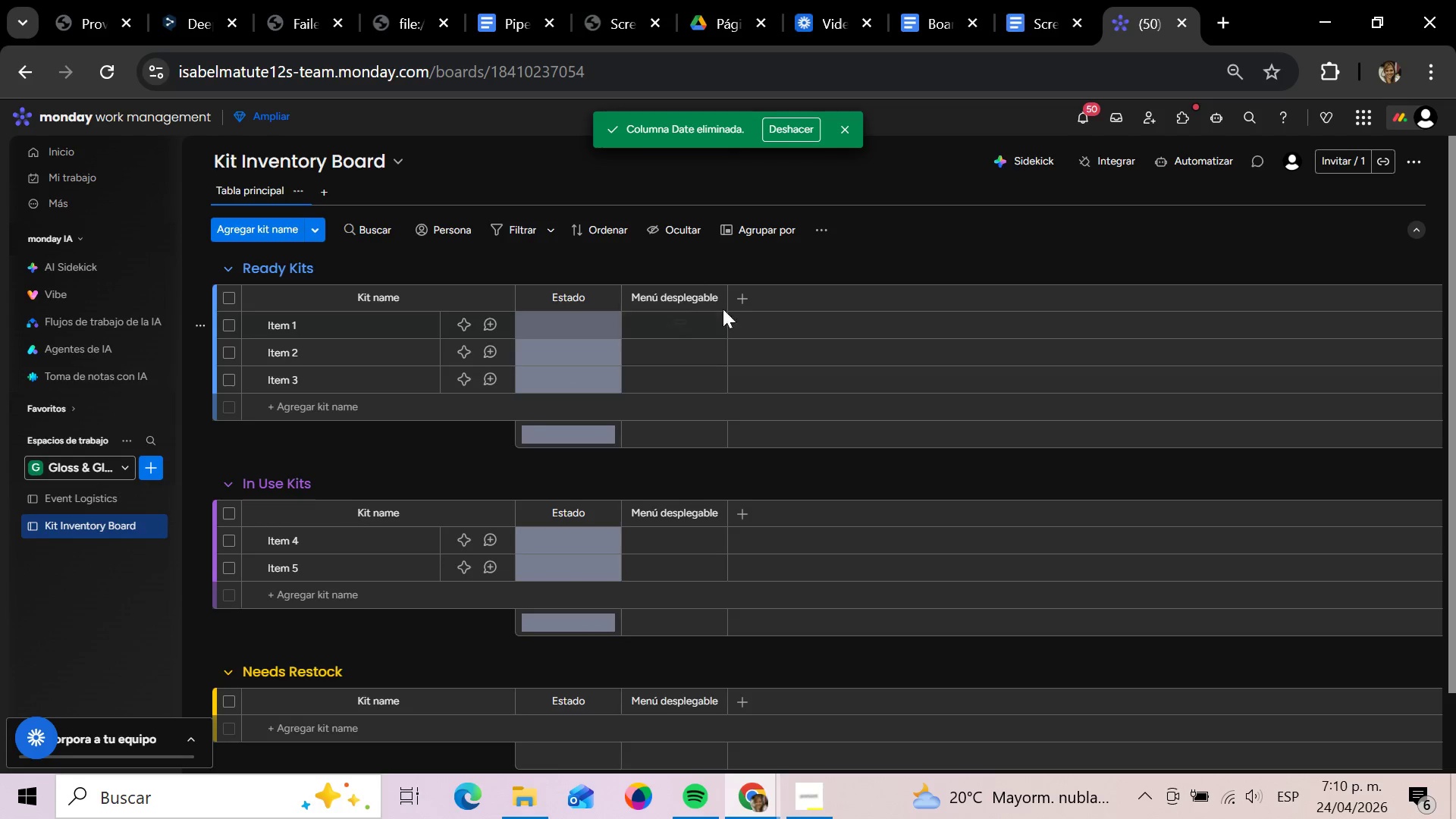 
left_click([747, 304])
 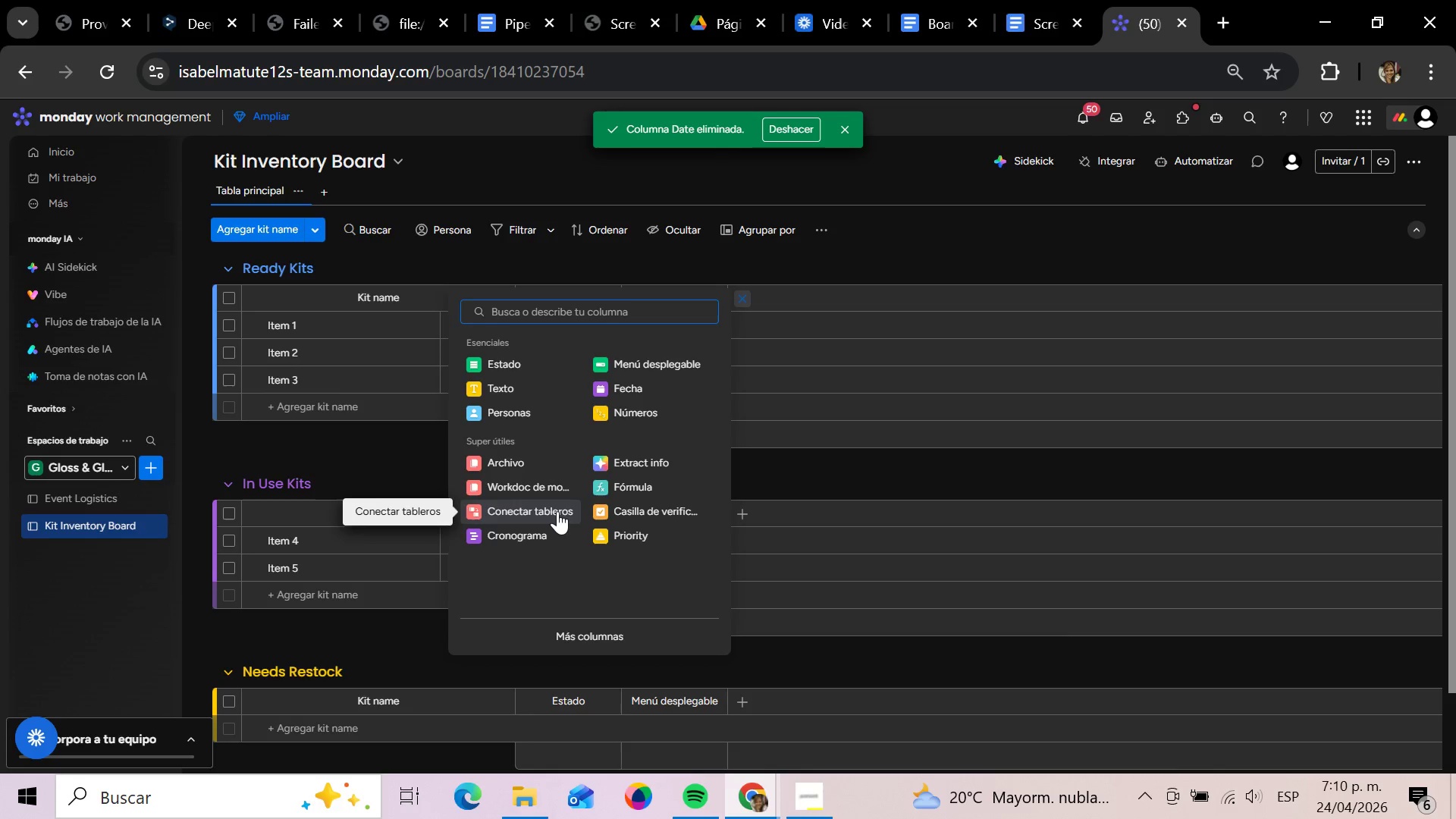 
wait(6.12)
 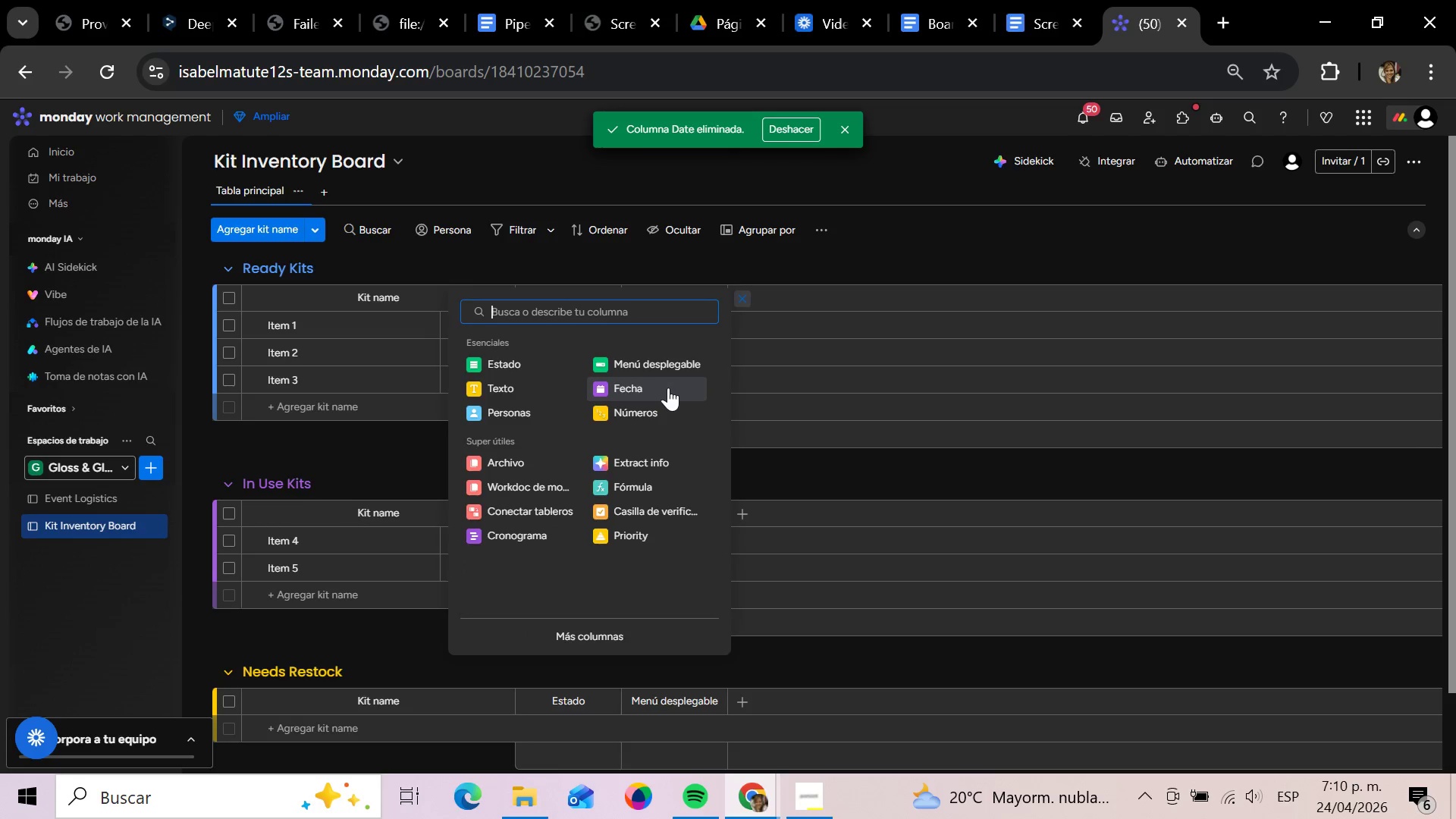 
left_click([557, 505])
 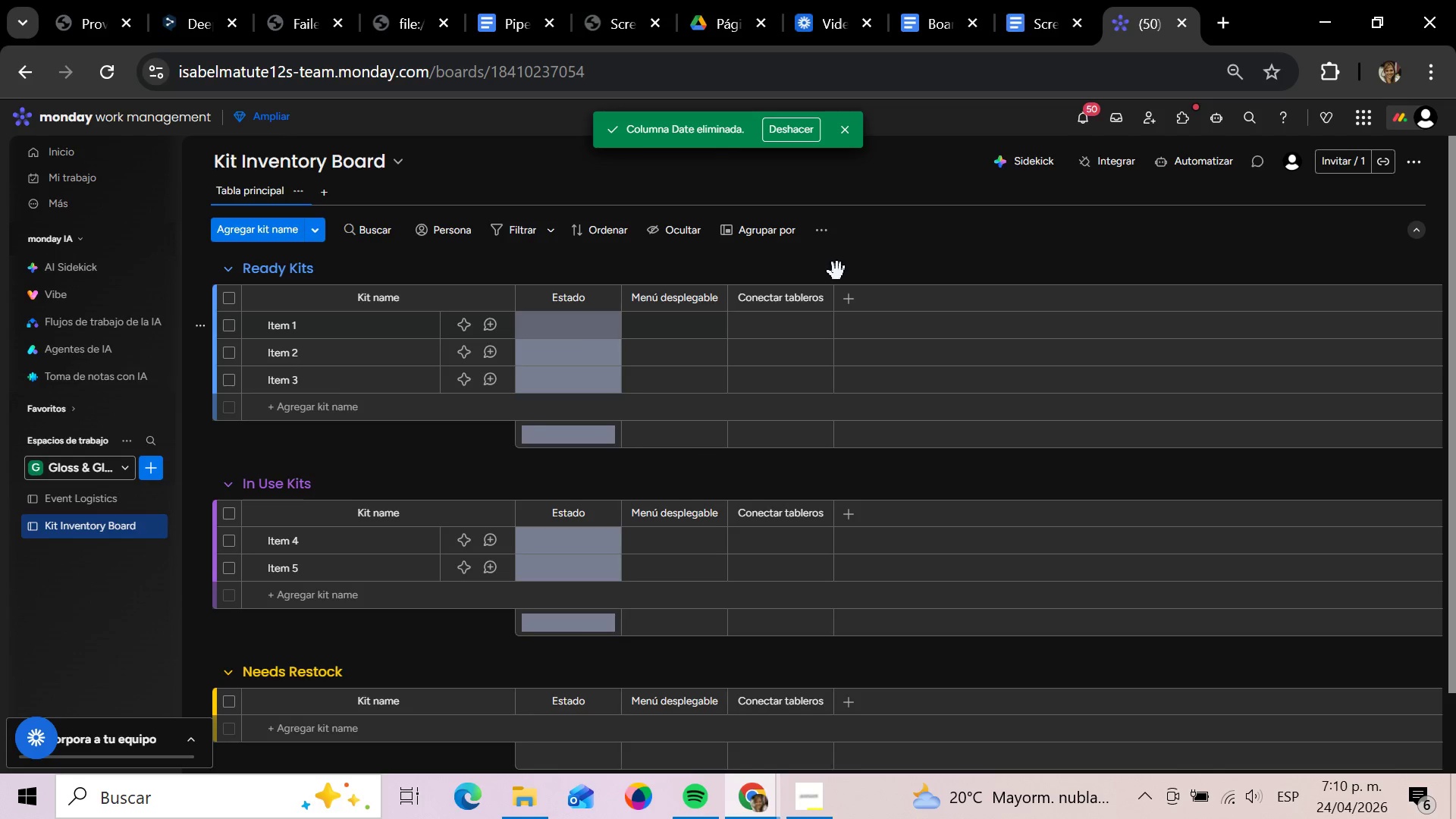 
left_click([857, 314])
 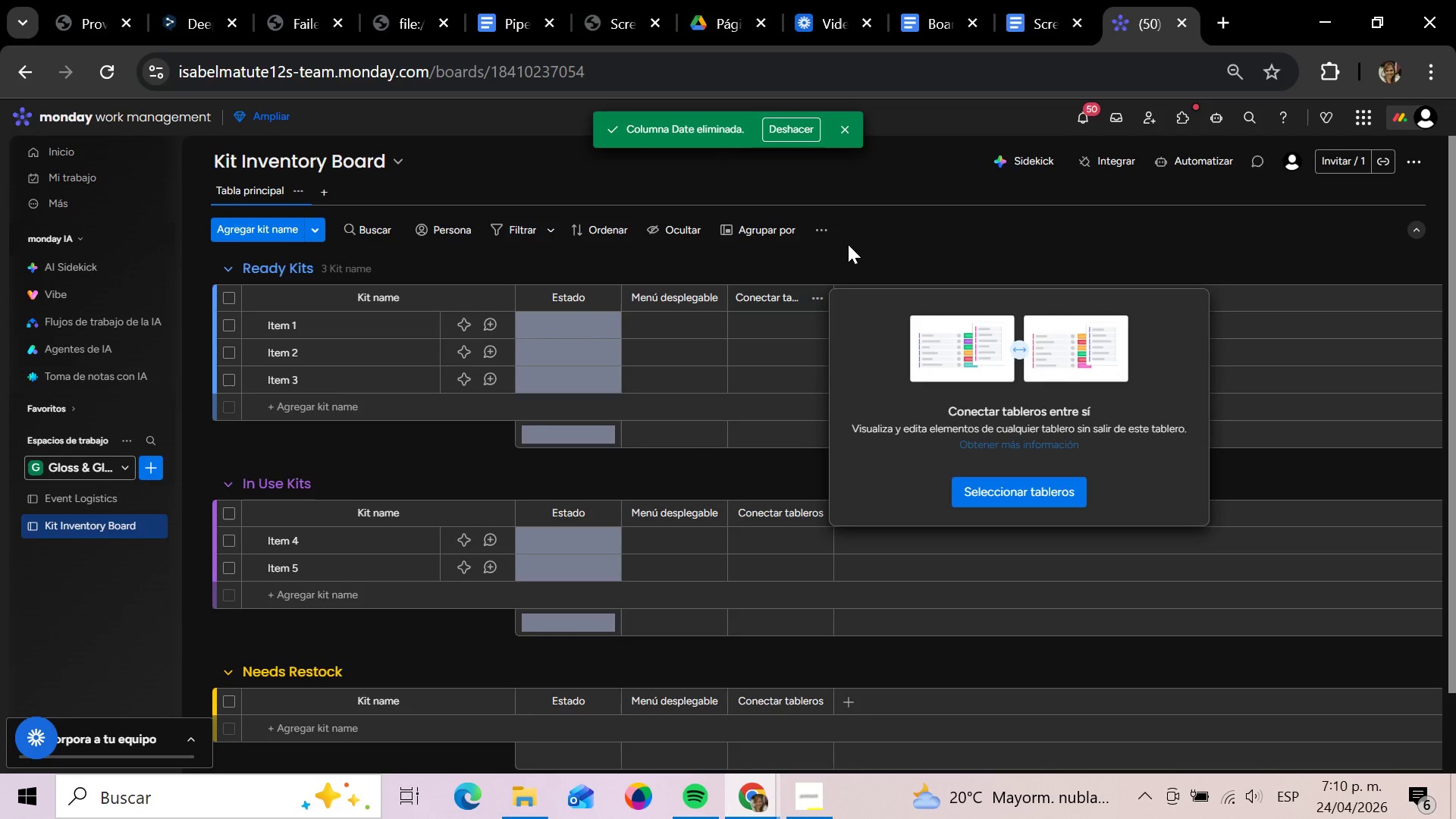 
left_click([854, 246])
 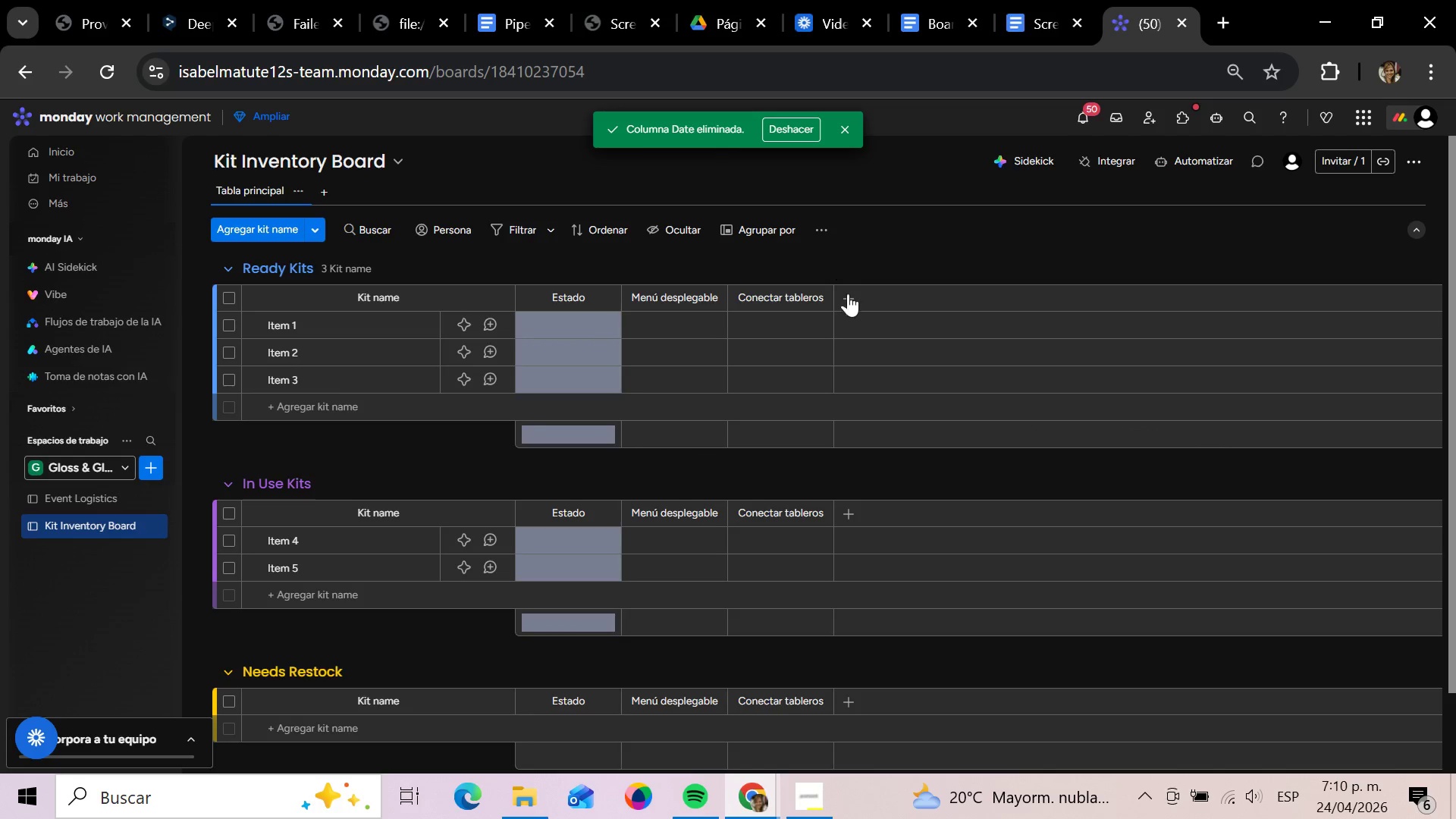 
left_click([849, 295])
 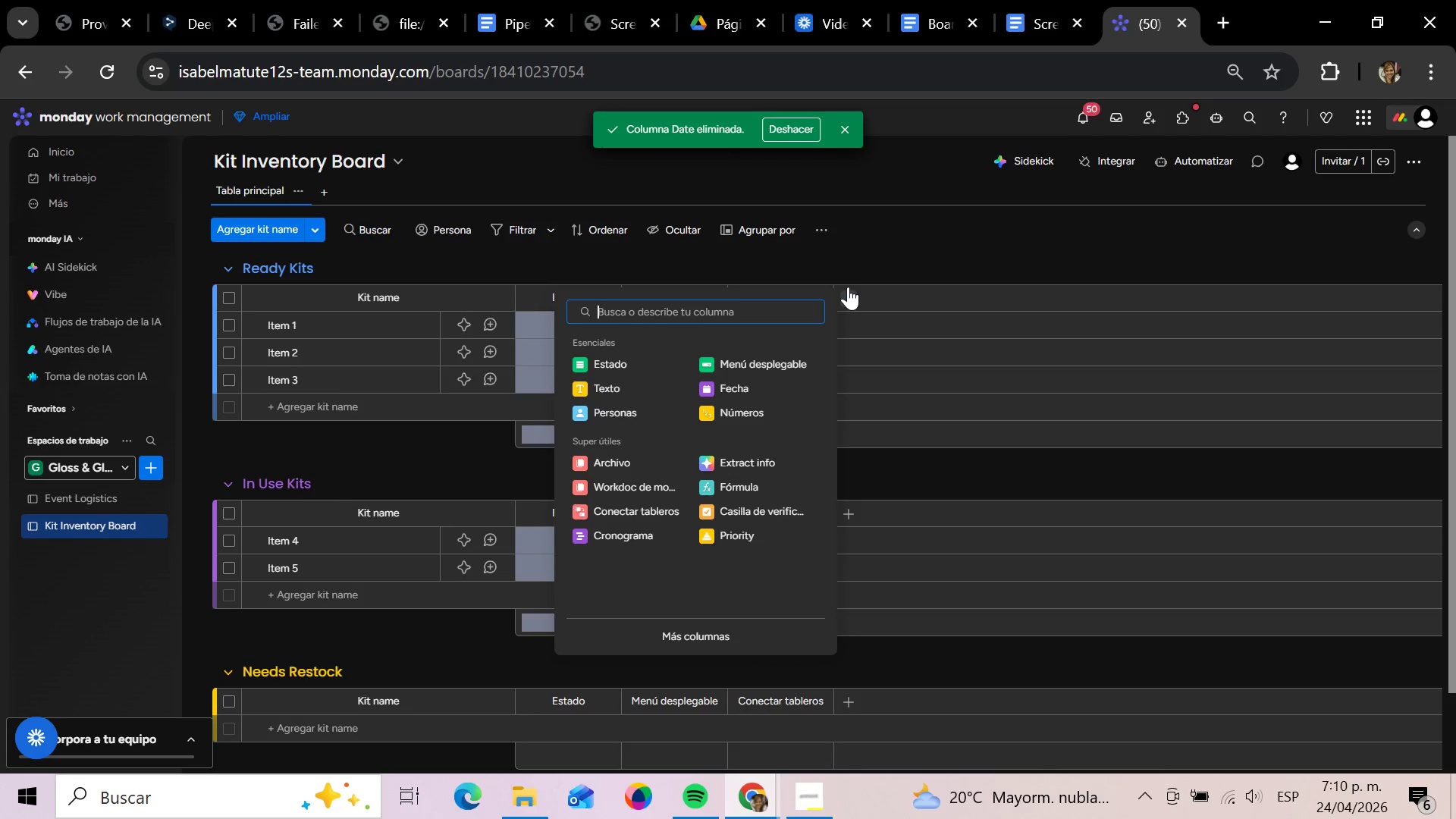 
wait(9.03)
 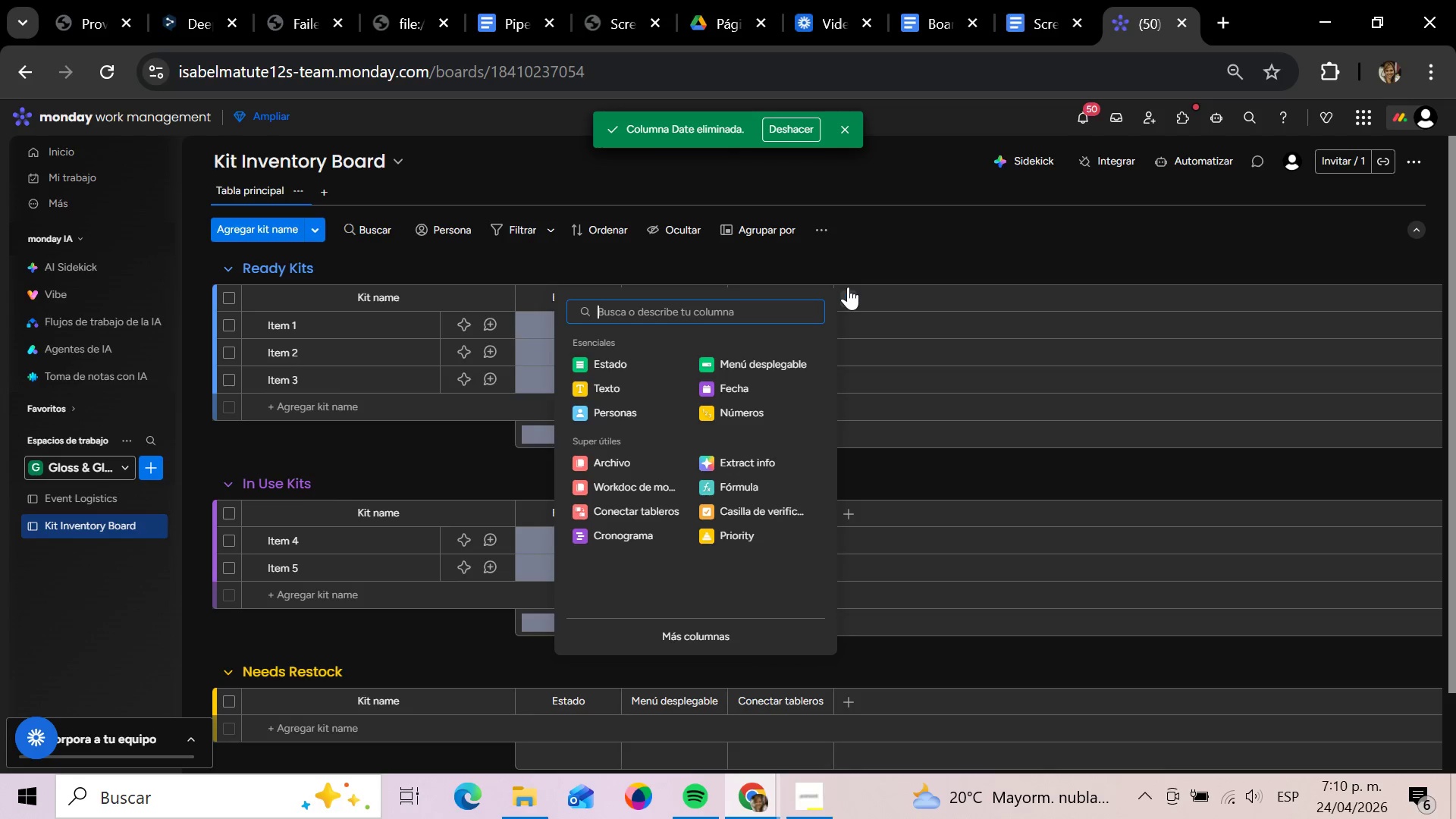 
left_click([848, 287])
 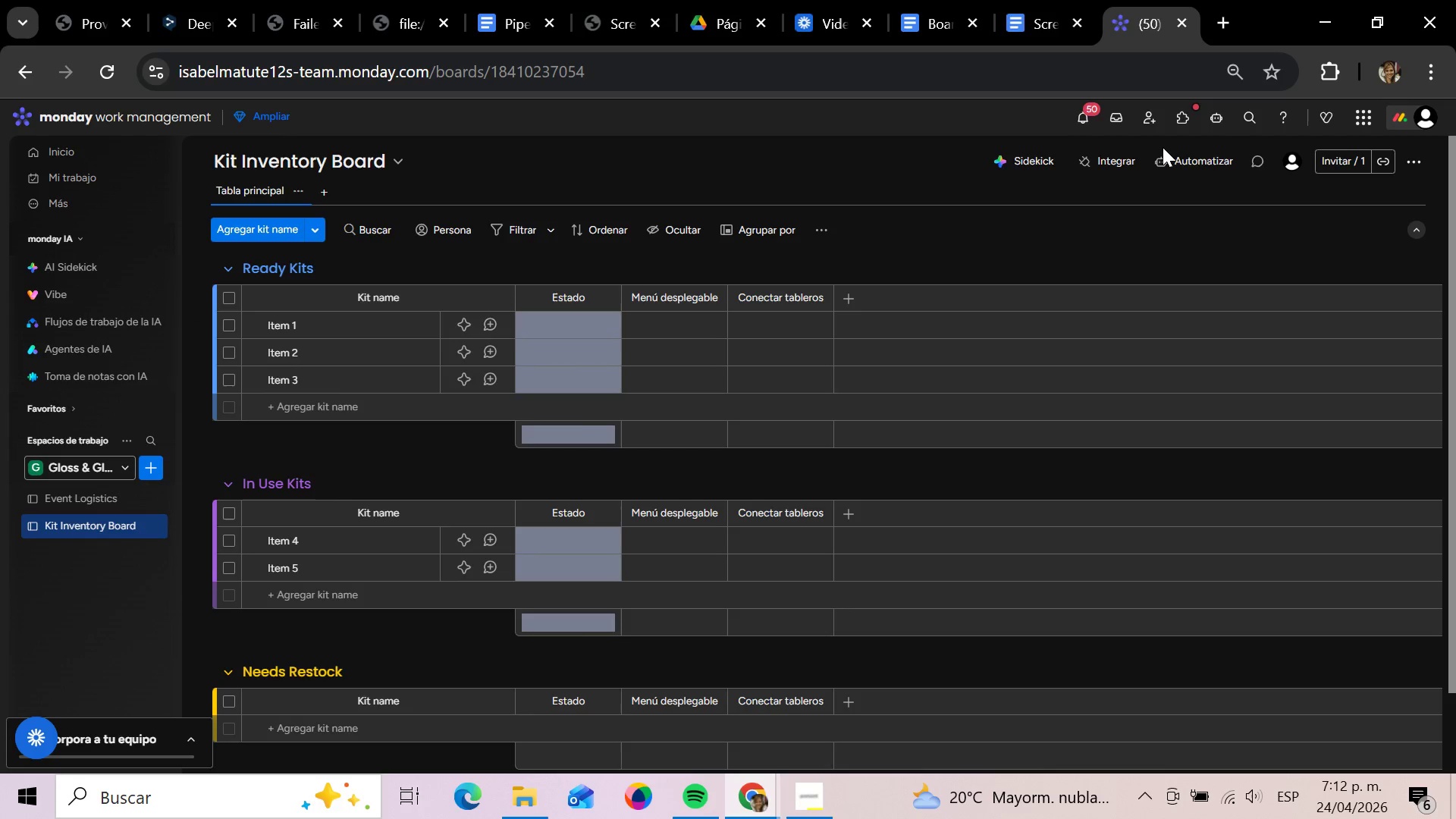 
wait(87.25)
 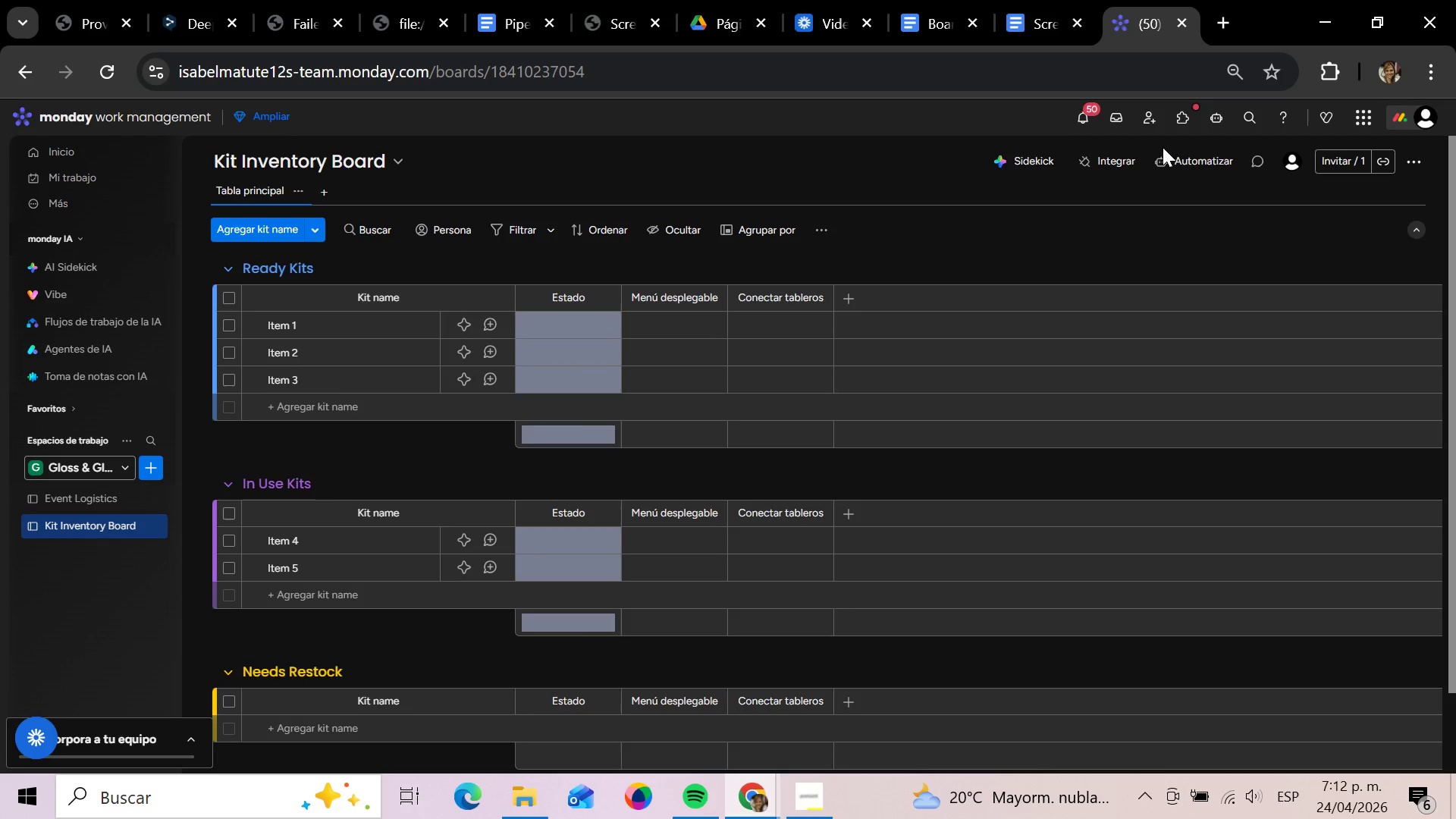 
left_click([850, 293])
 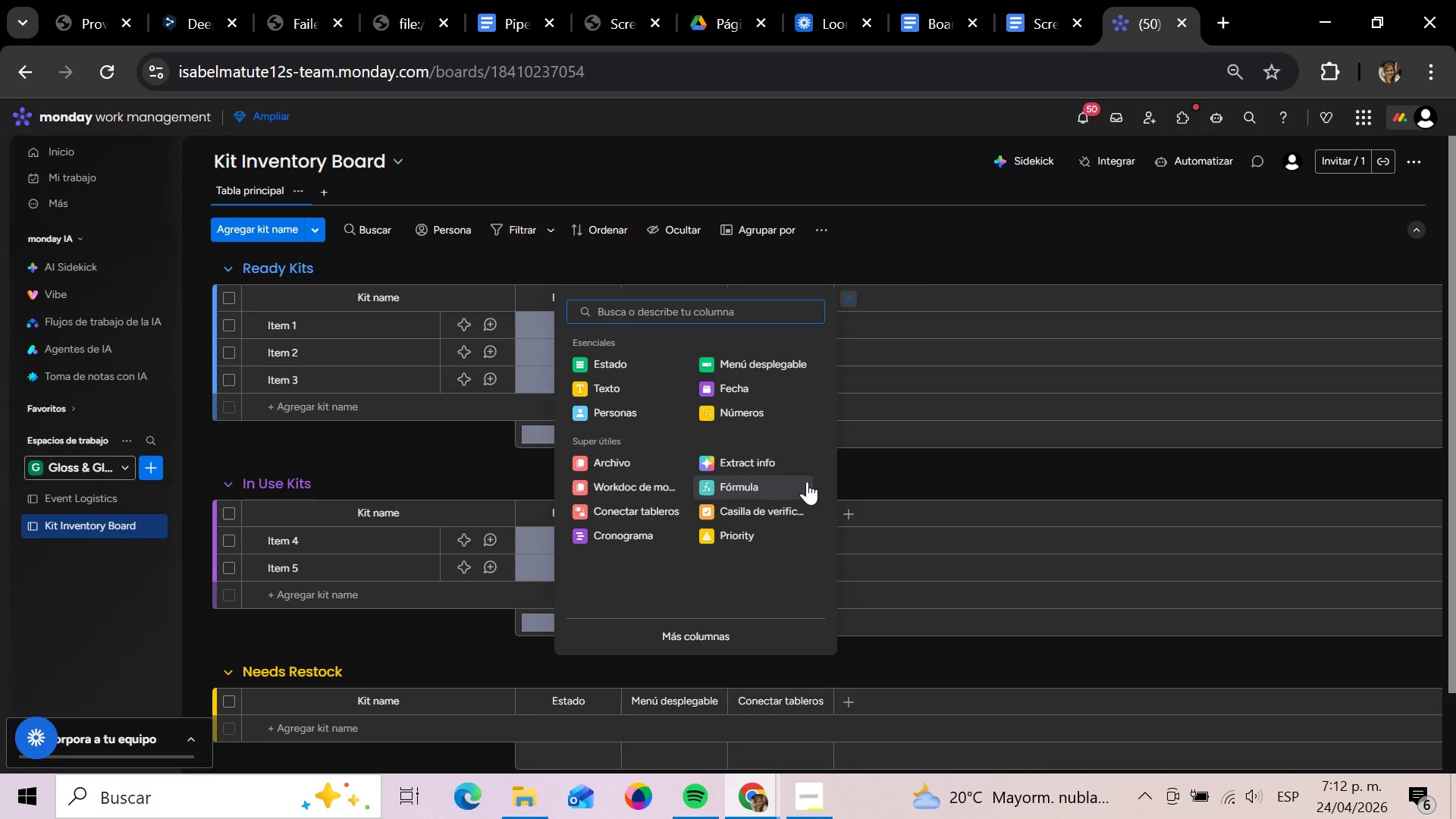 
key(CapsLock)
 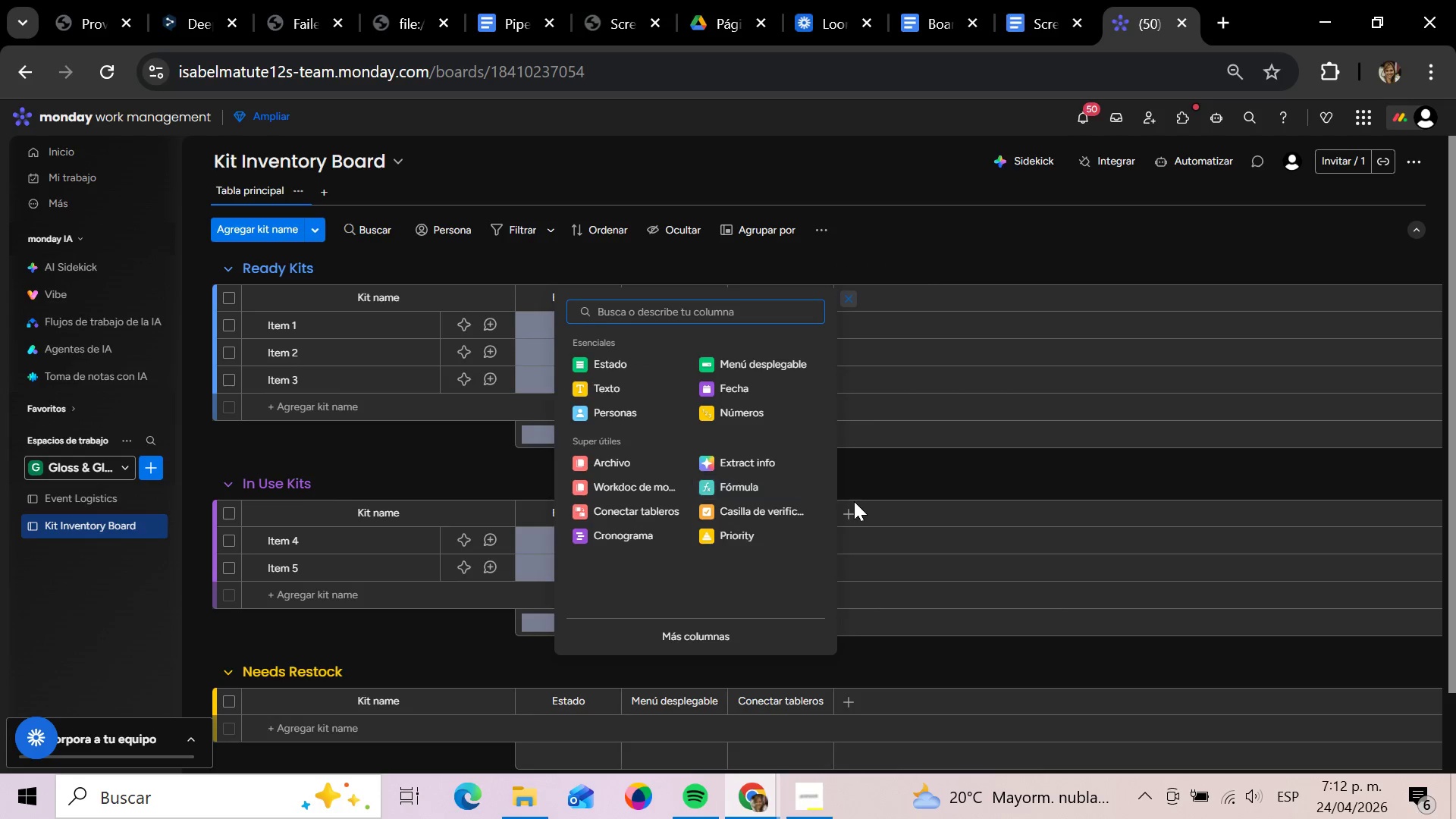 
type(Texto)
 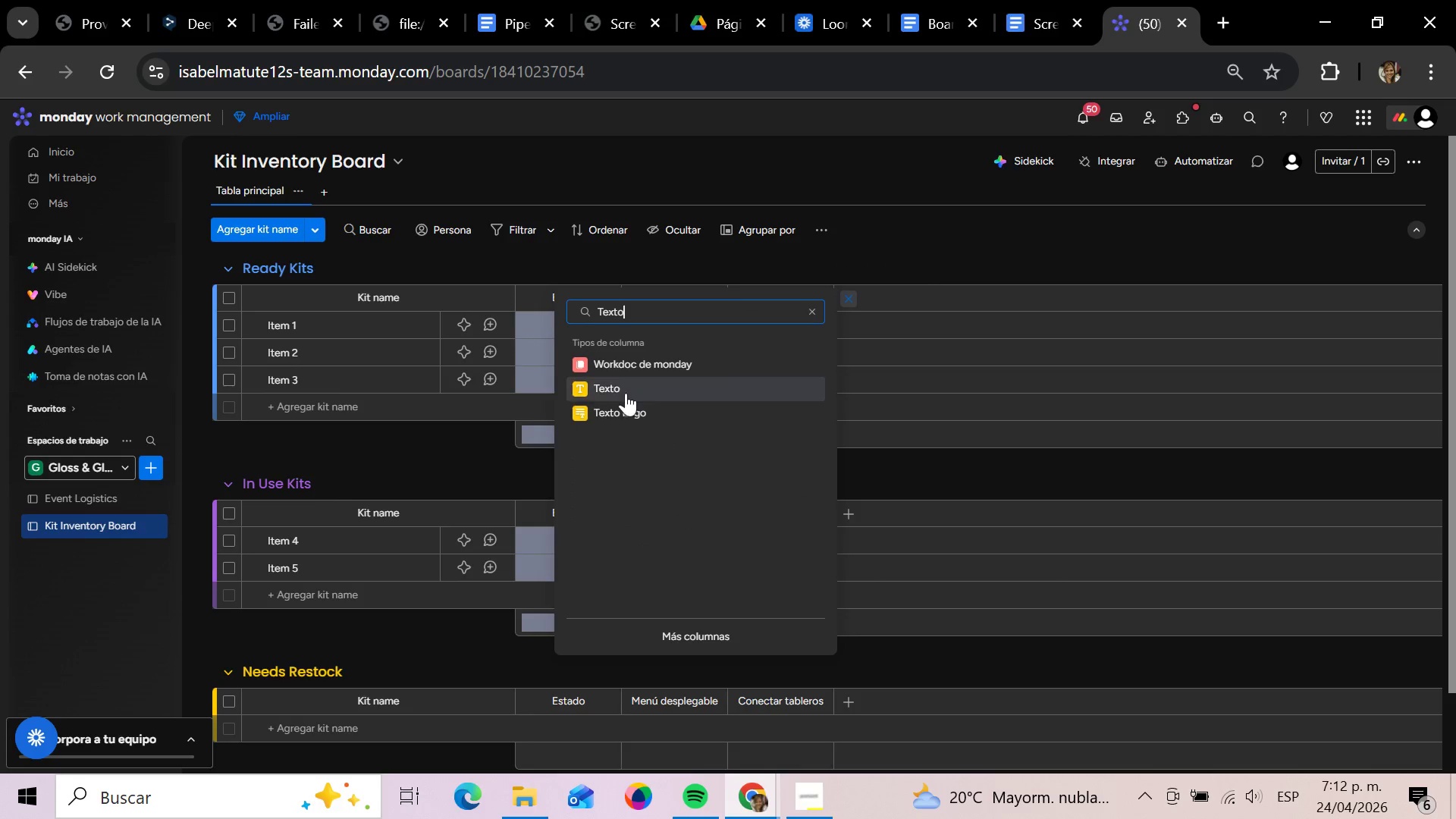 
left_click([634, 403])
 